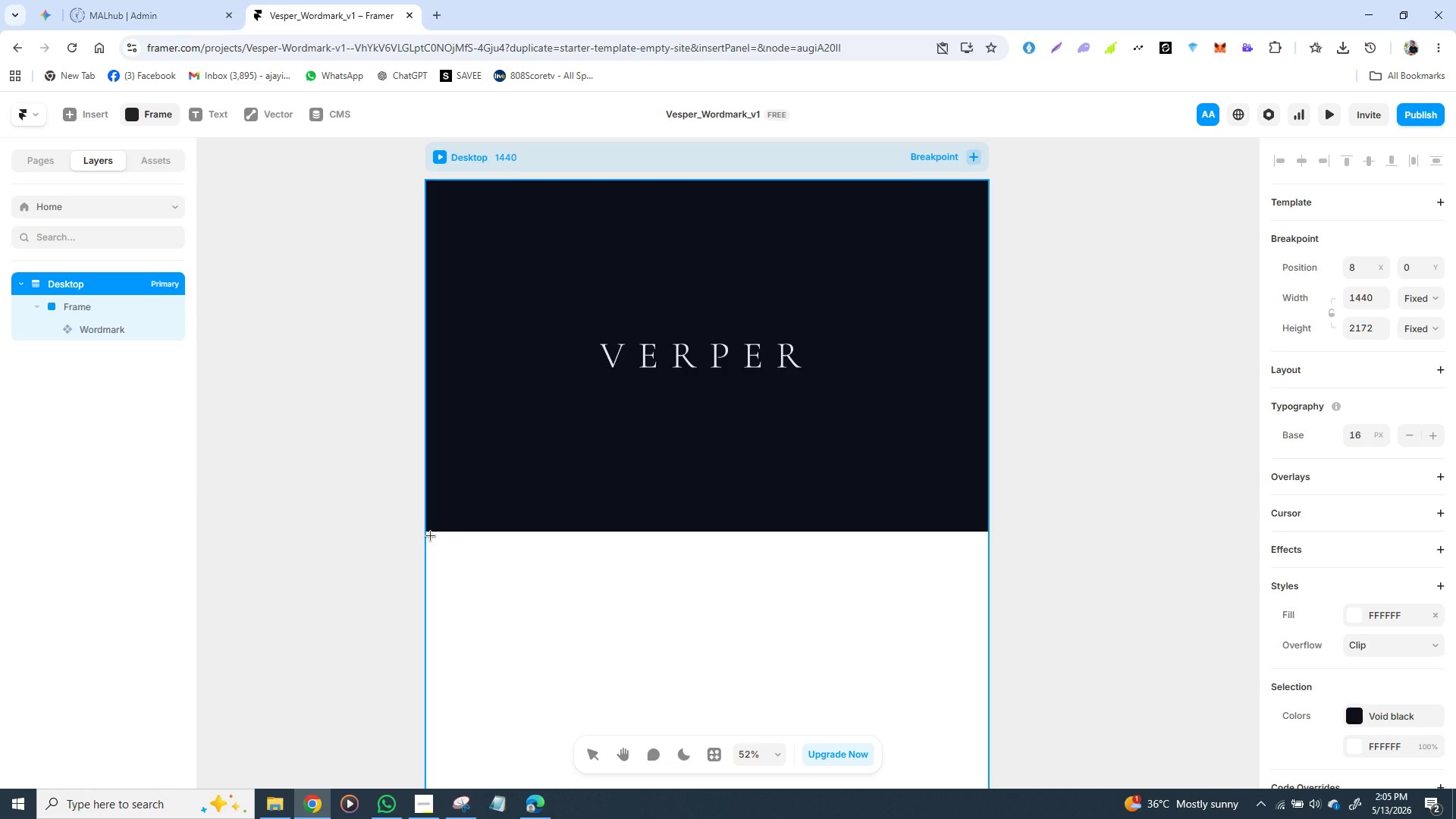 
left_click_drag(start_coordinate=[430, 535], to_coordinate=[985, 723])
 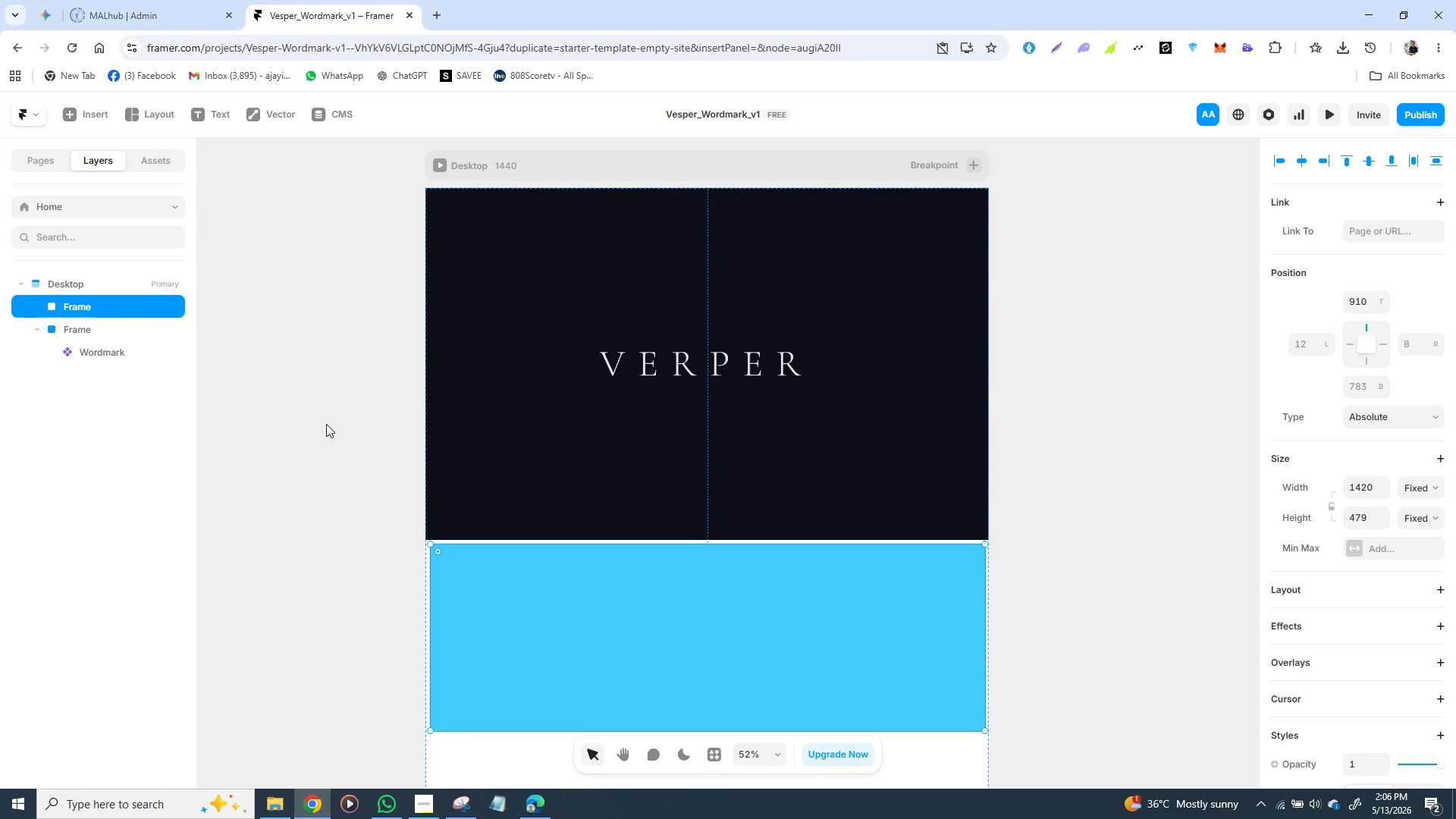 
wait(17.25)
 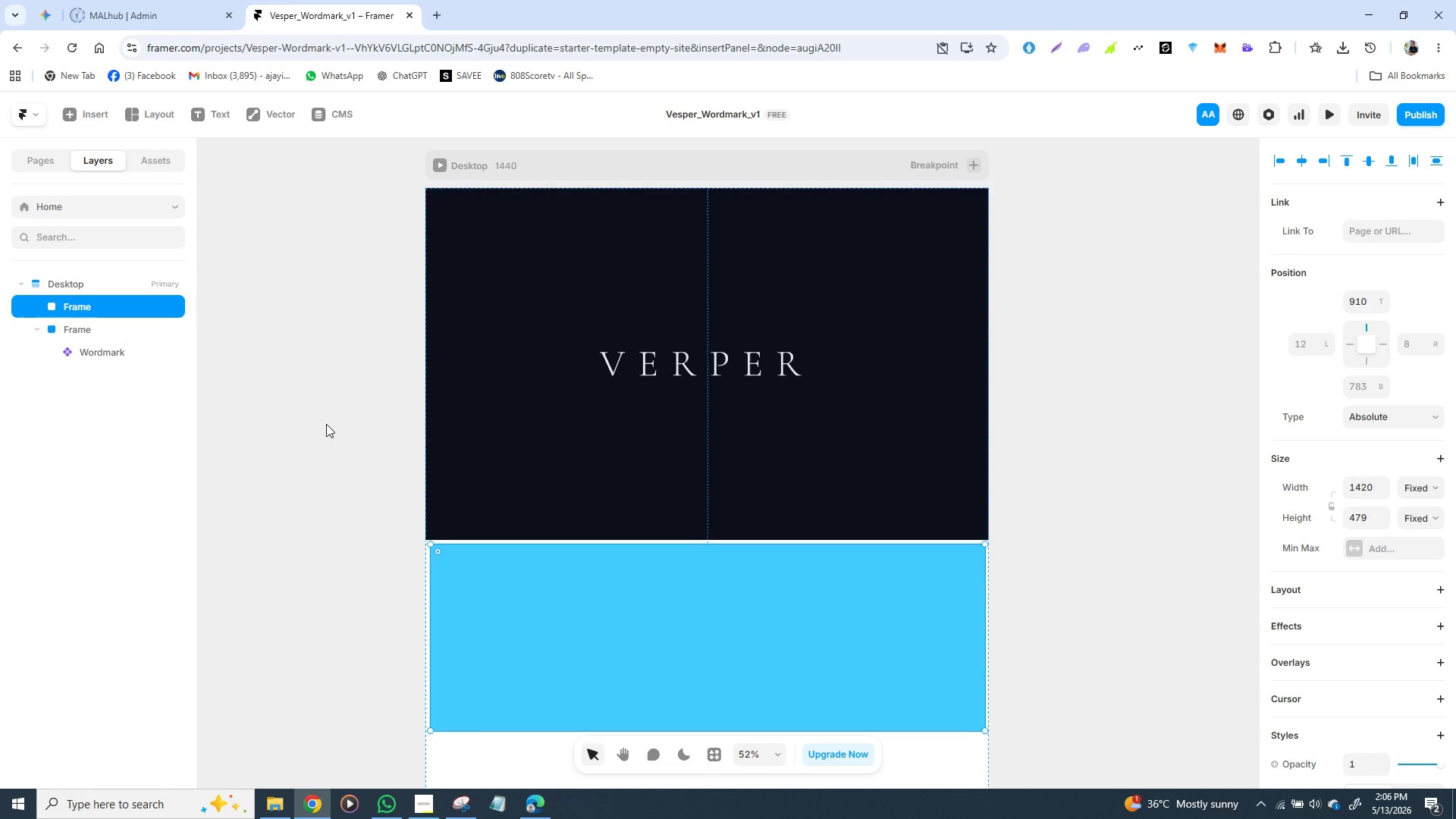 
double_click([630, 362])
 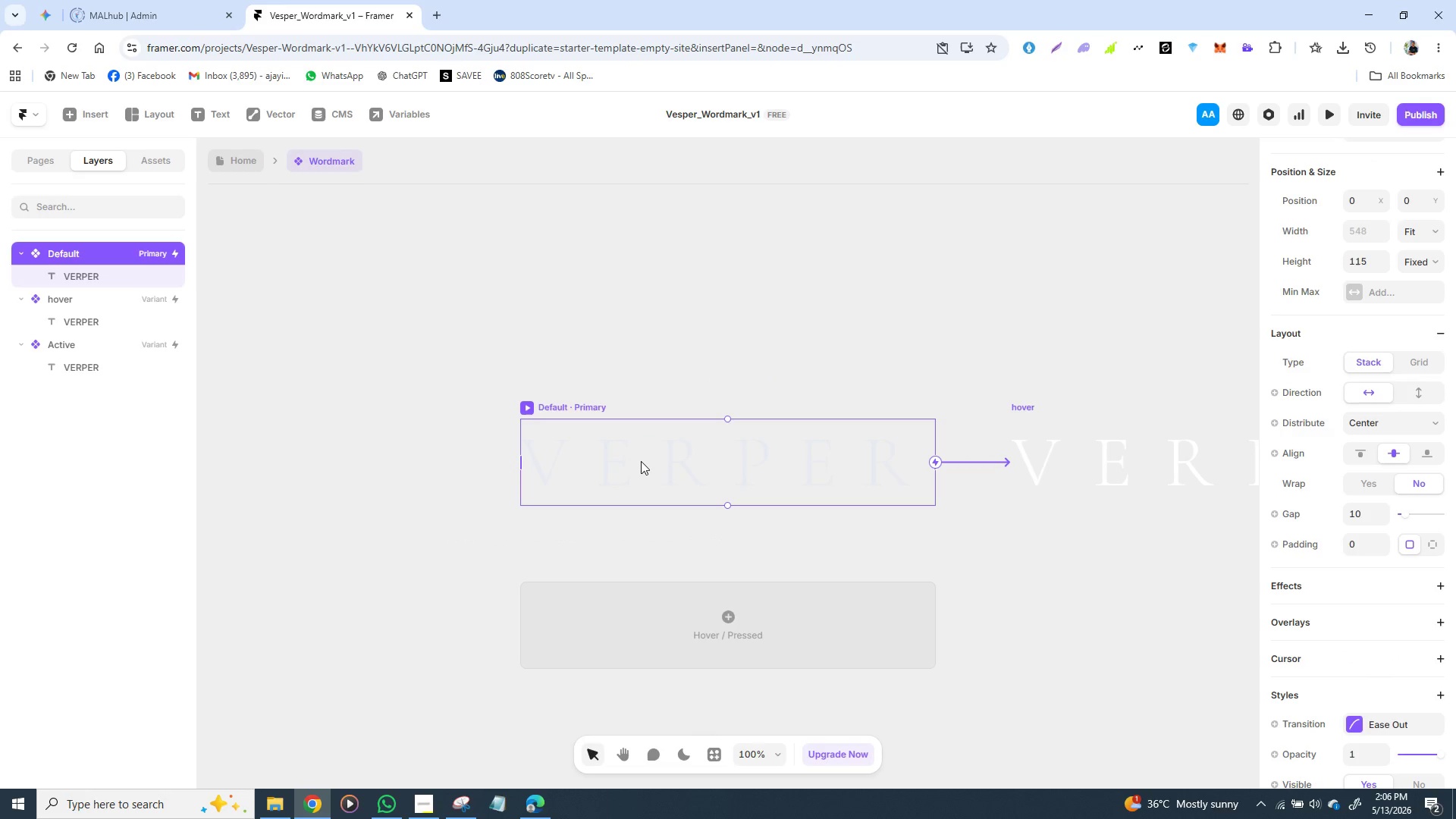 
double_click([641, 461])
 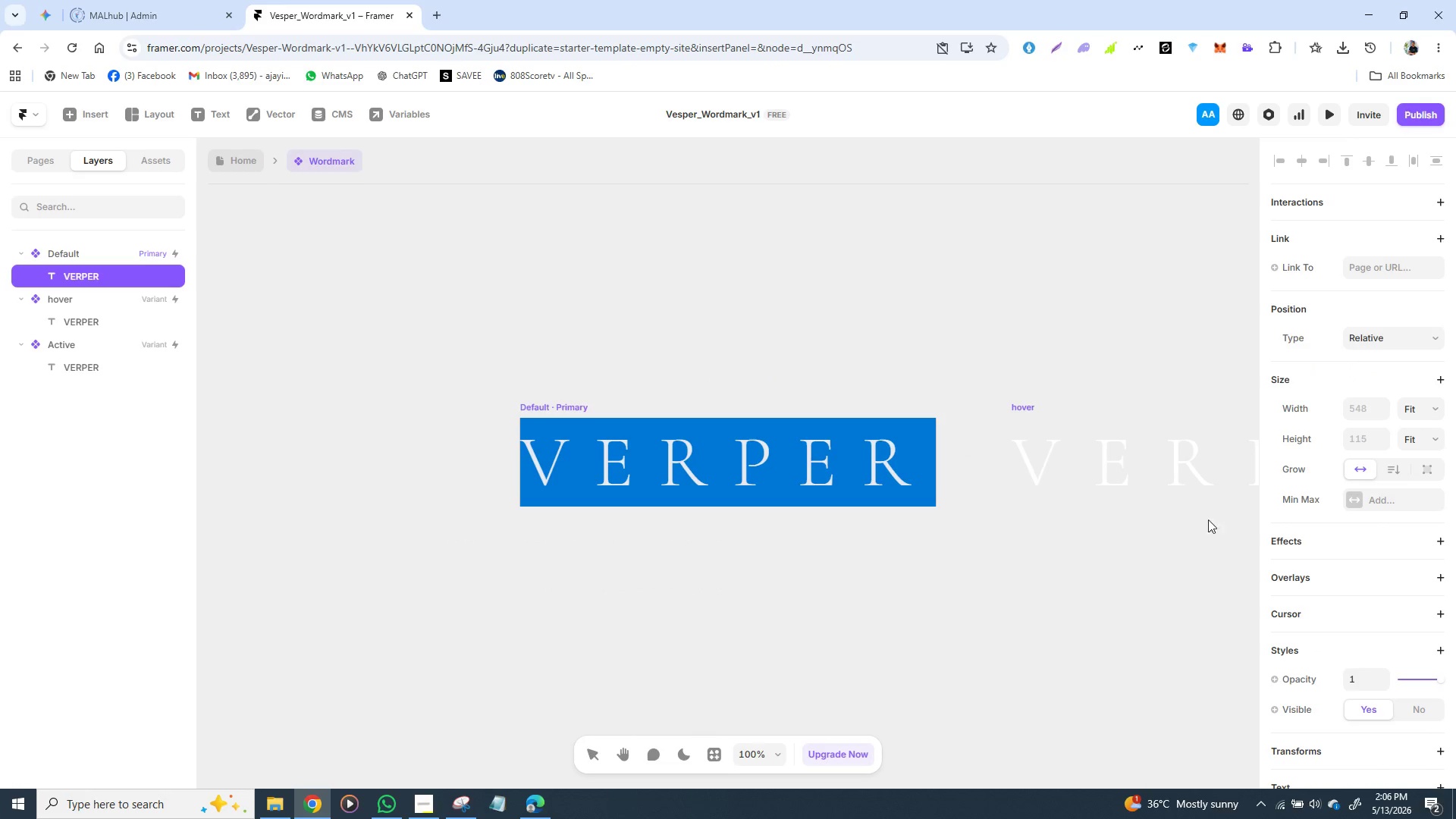 
scroll: coordinate [1325, 511], scroll_direction: down, amount: 2.0
 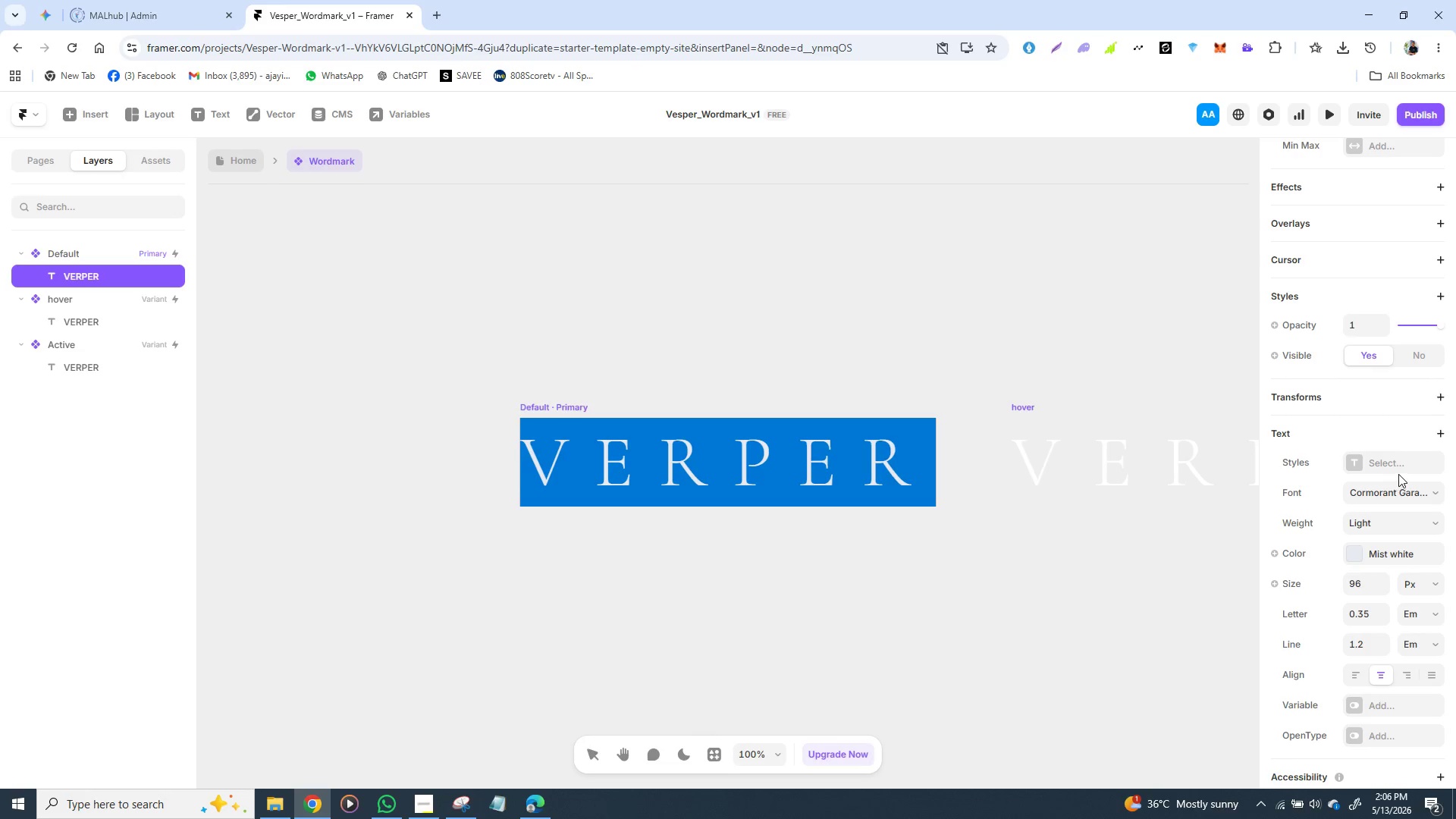 
wait(5.03)
 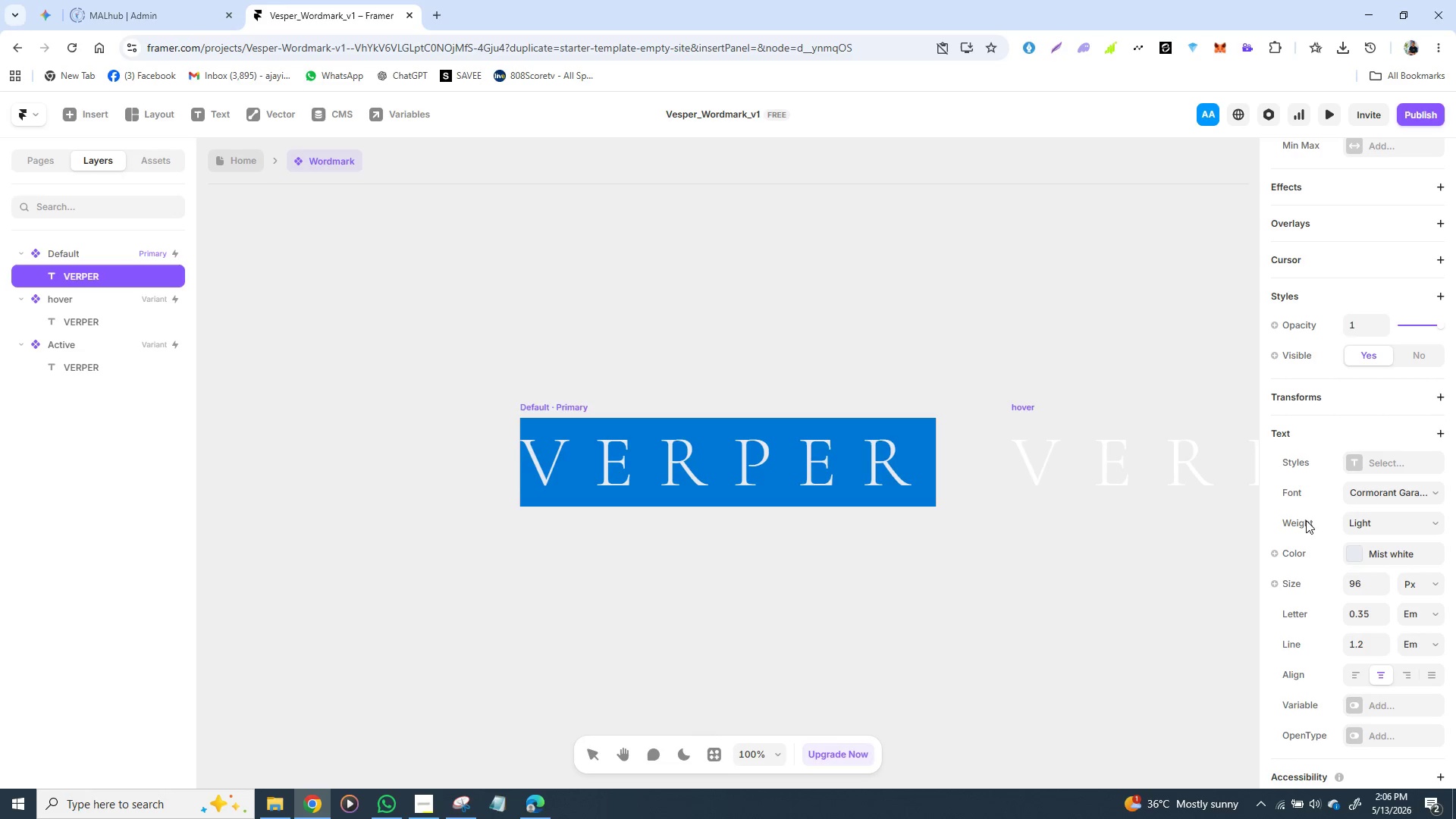 
scroll: coordinate [1387, 520], scroll_direction: down, amount: 1.0
 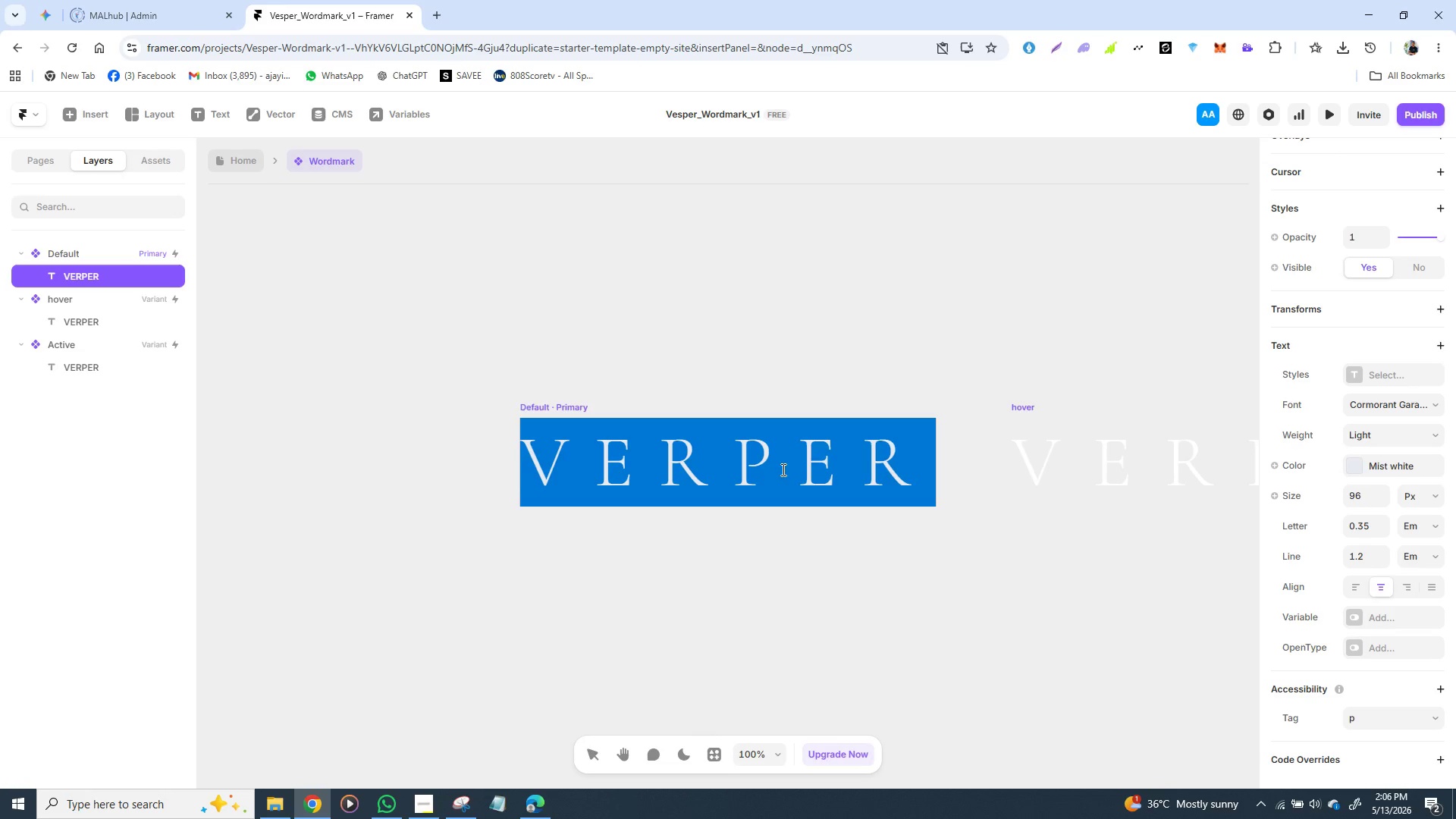 
left_click([782, 366])
 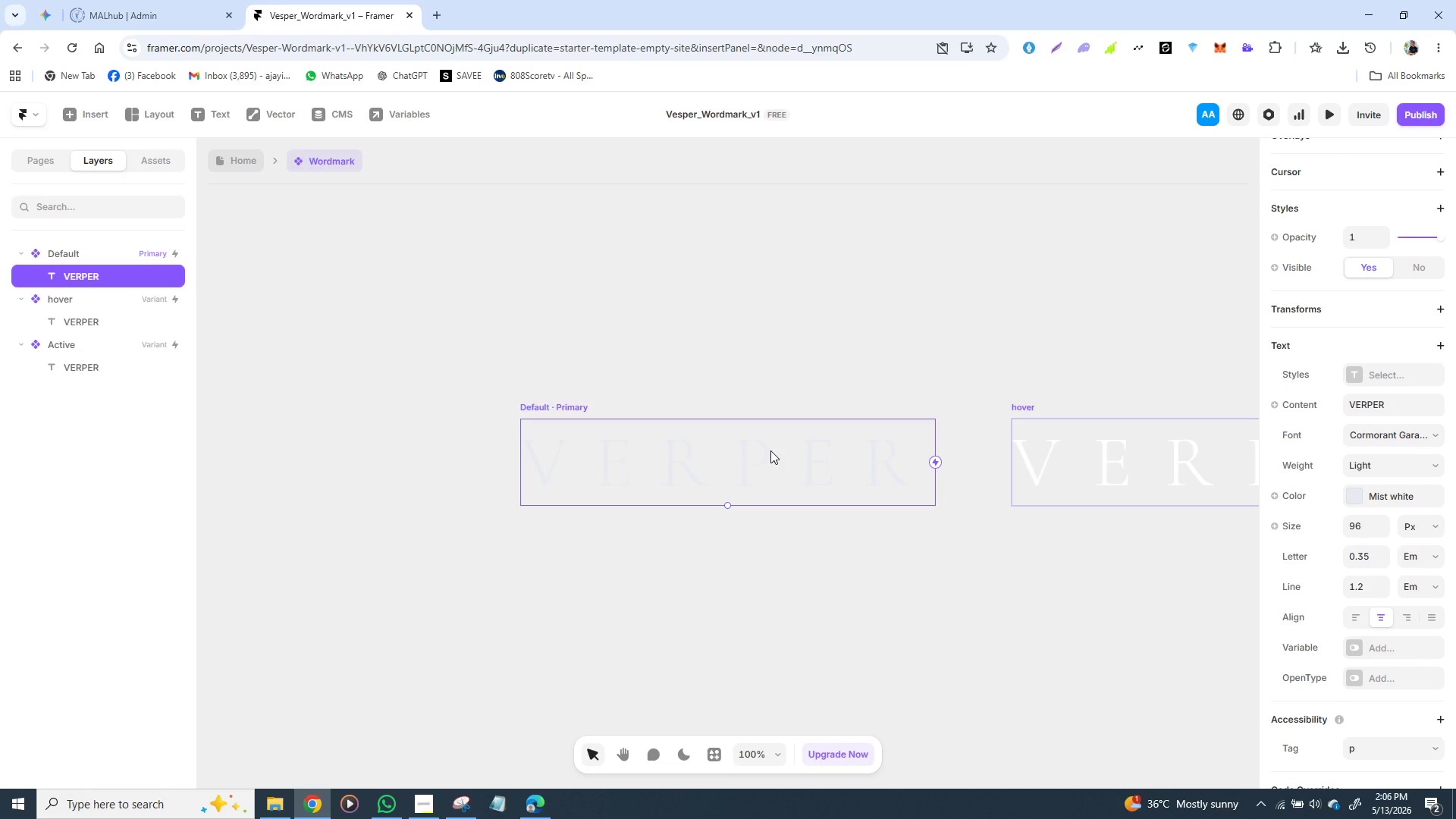 
double_click([770, 450])
 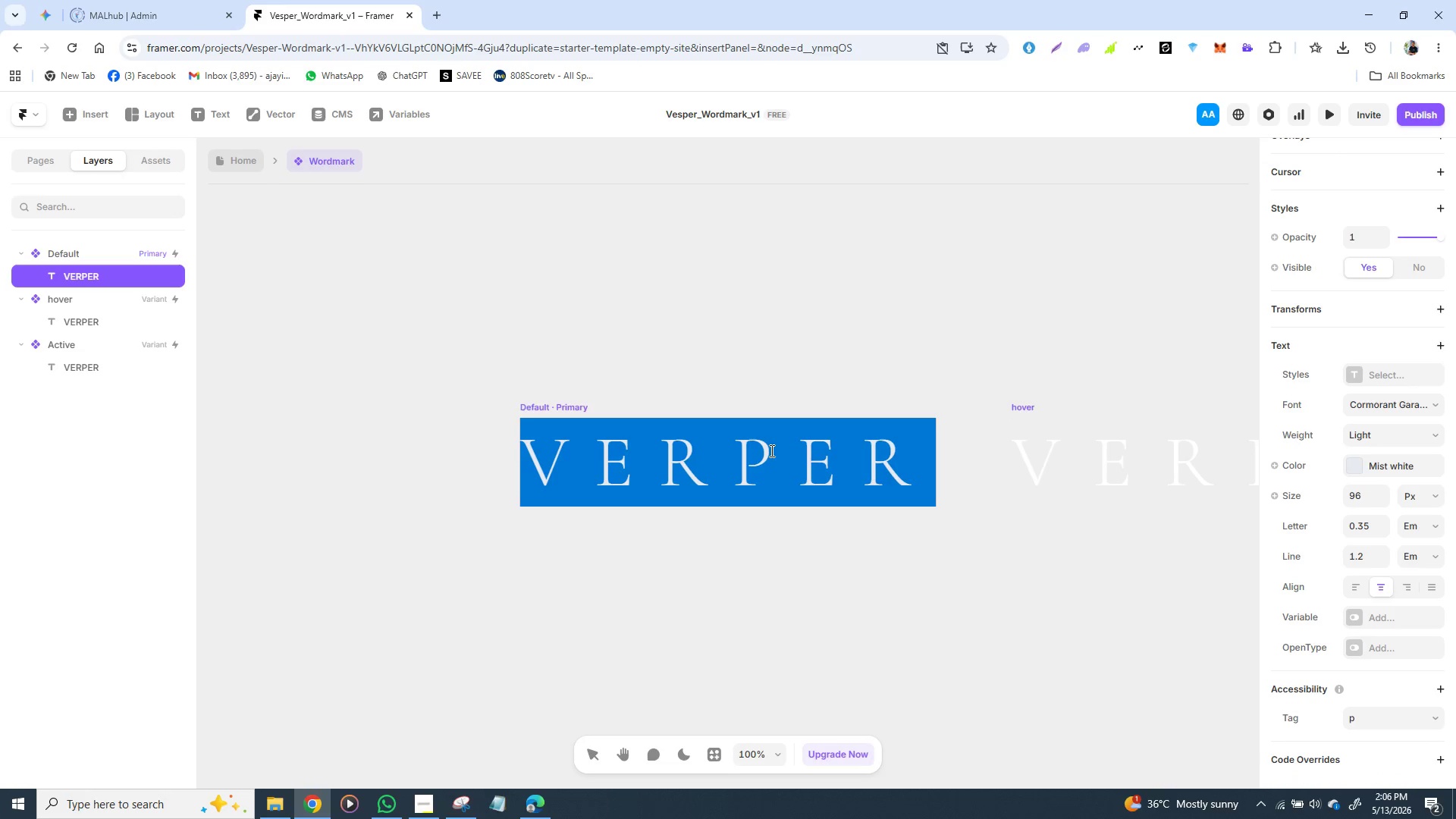 
triple_click([770, 450])
 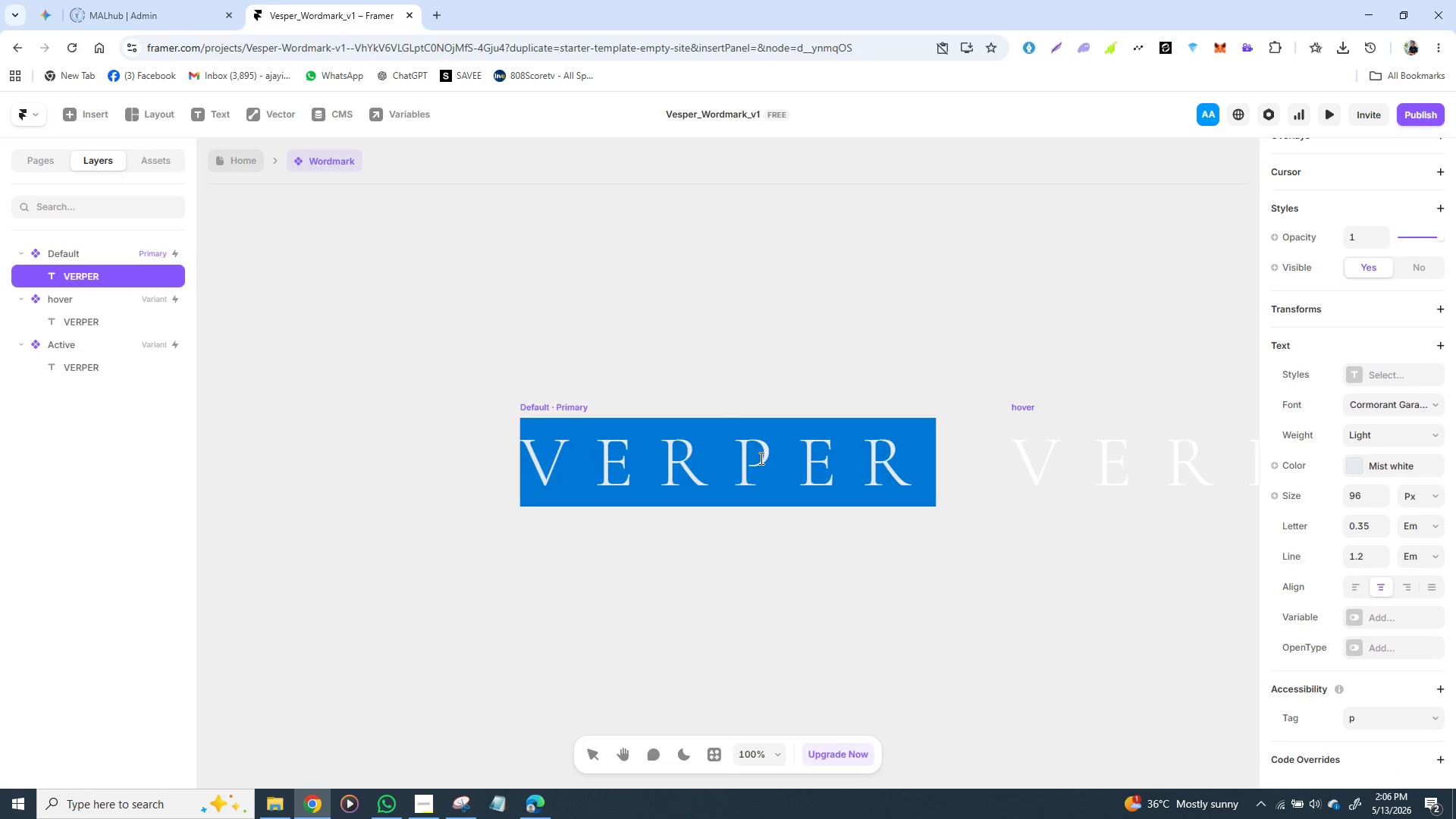 
triple_click([760, 458])
 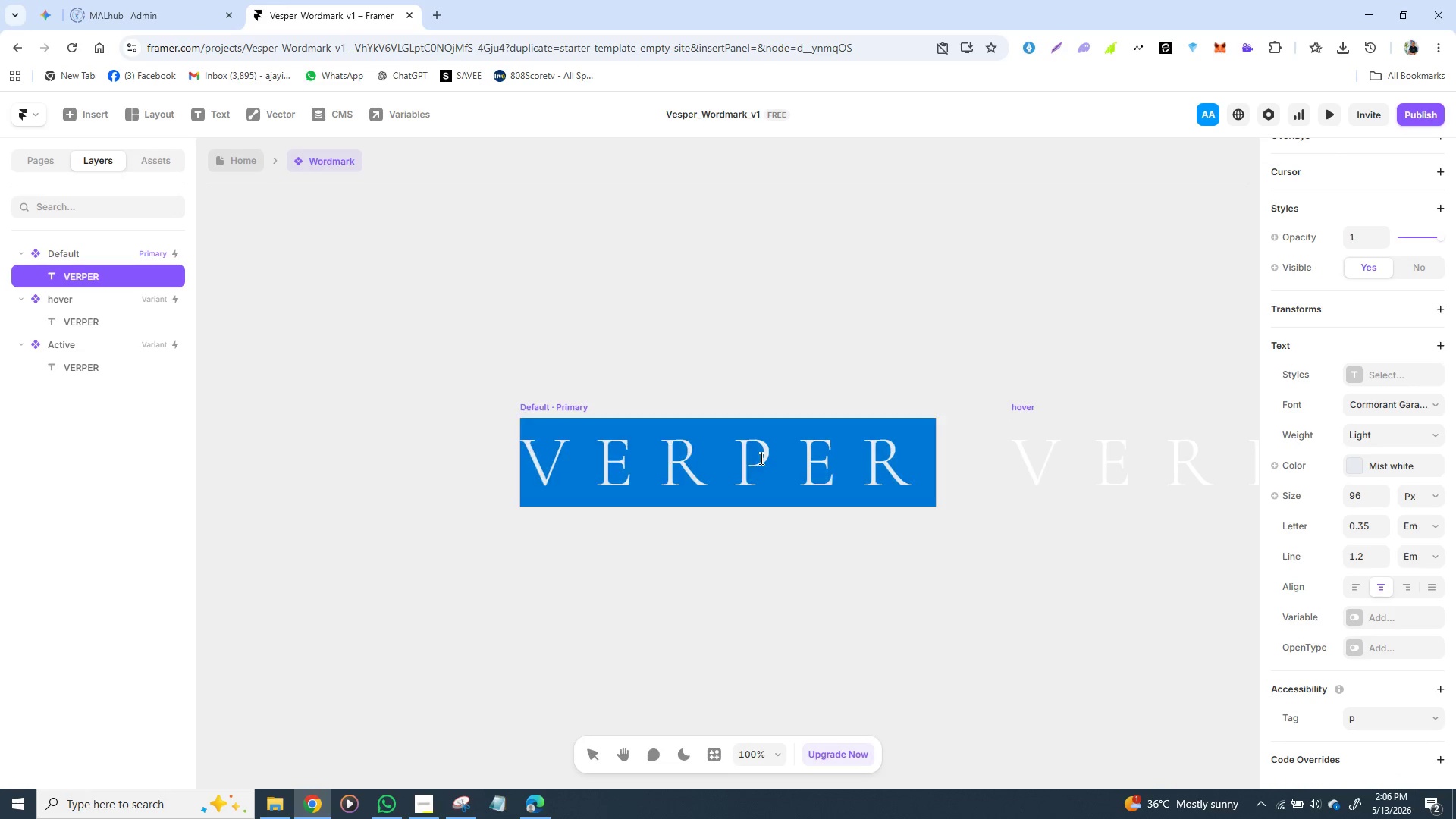 
triple_click([760, 458])
 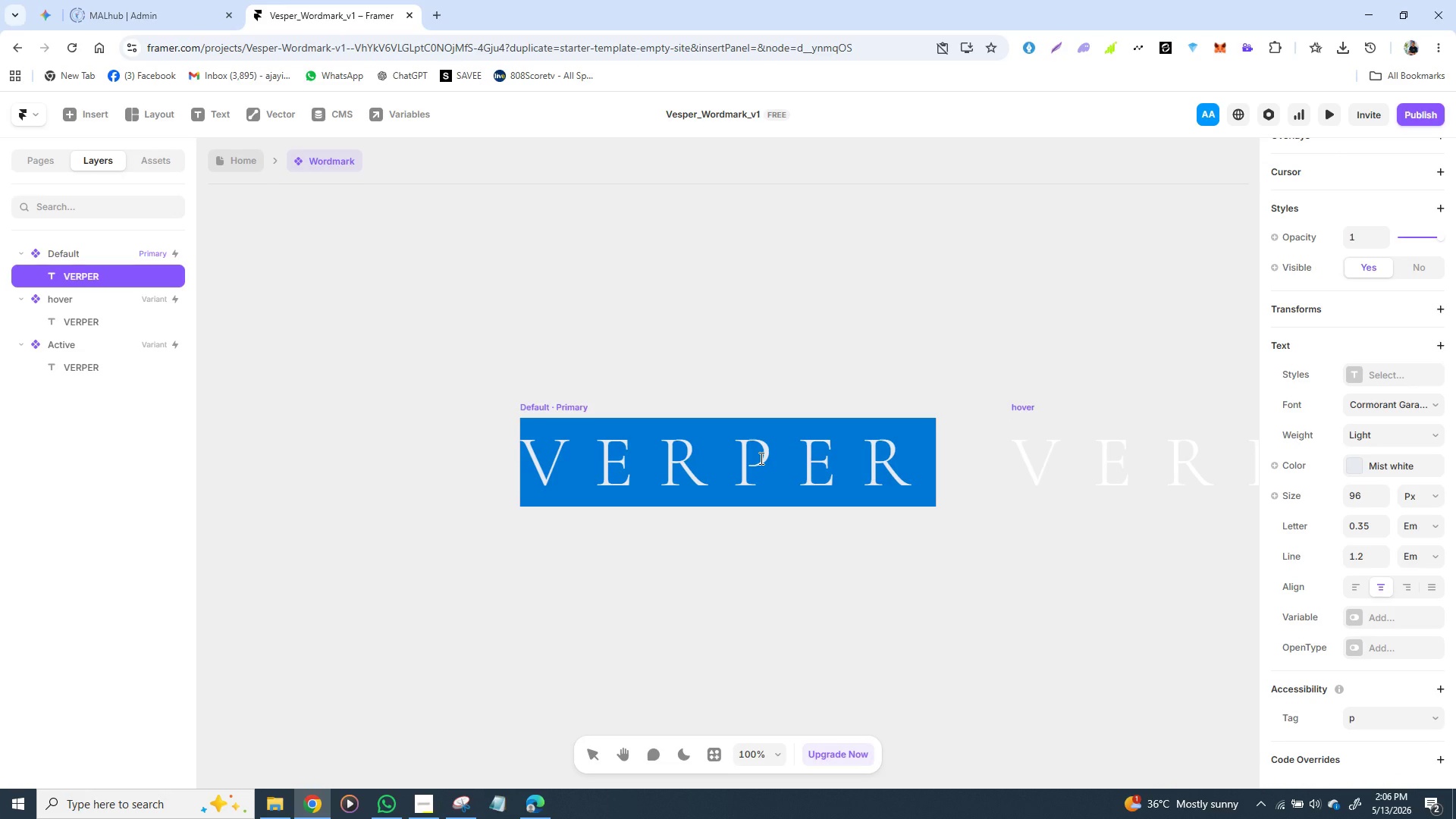 
triple_click([760, 458])
 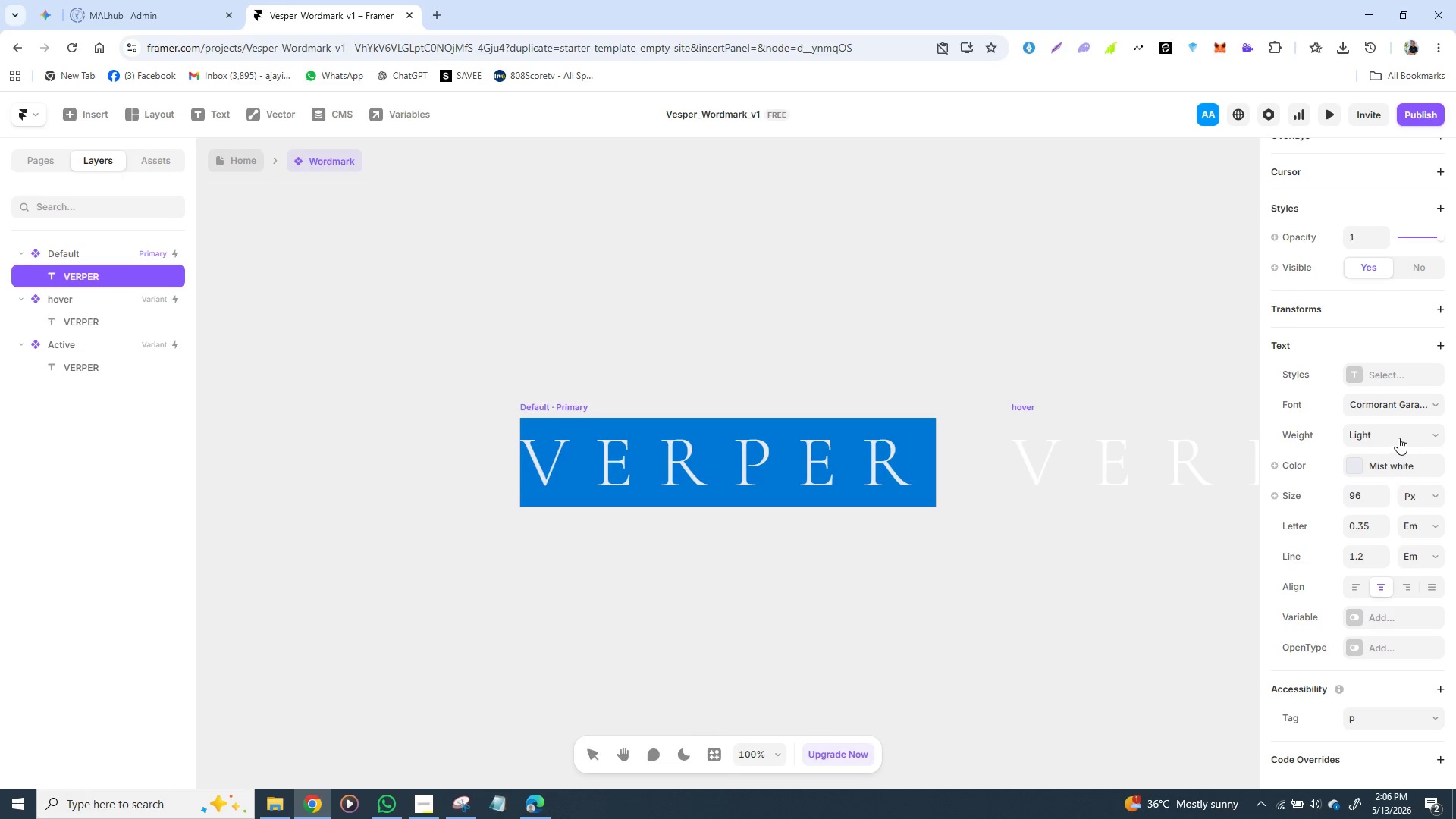 
scroll: coordinate [1389, 450], scroll_direction: down, amount: 1.0
 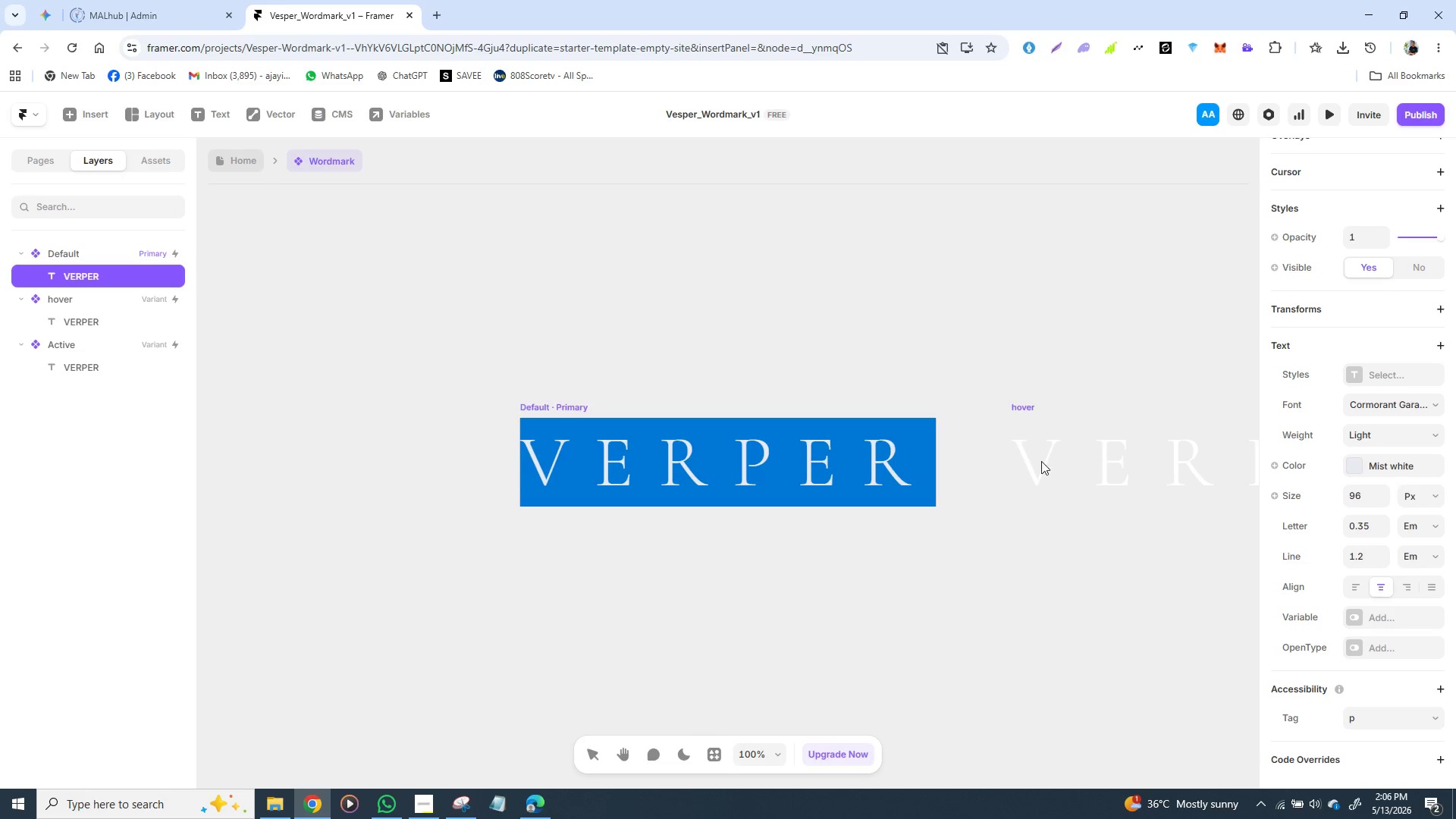 
left_click([1047, 459])
 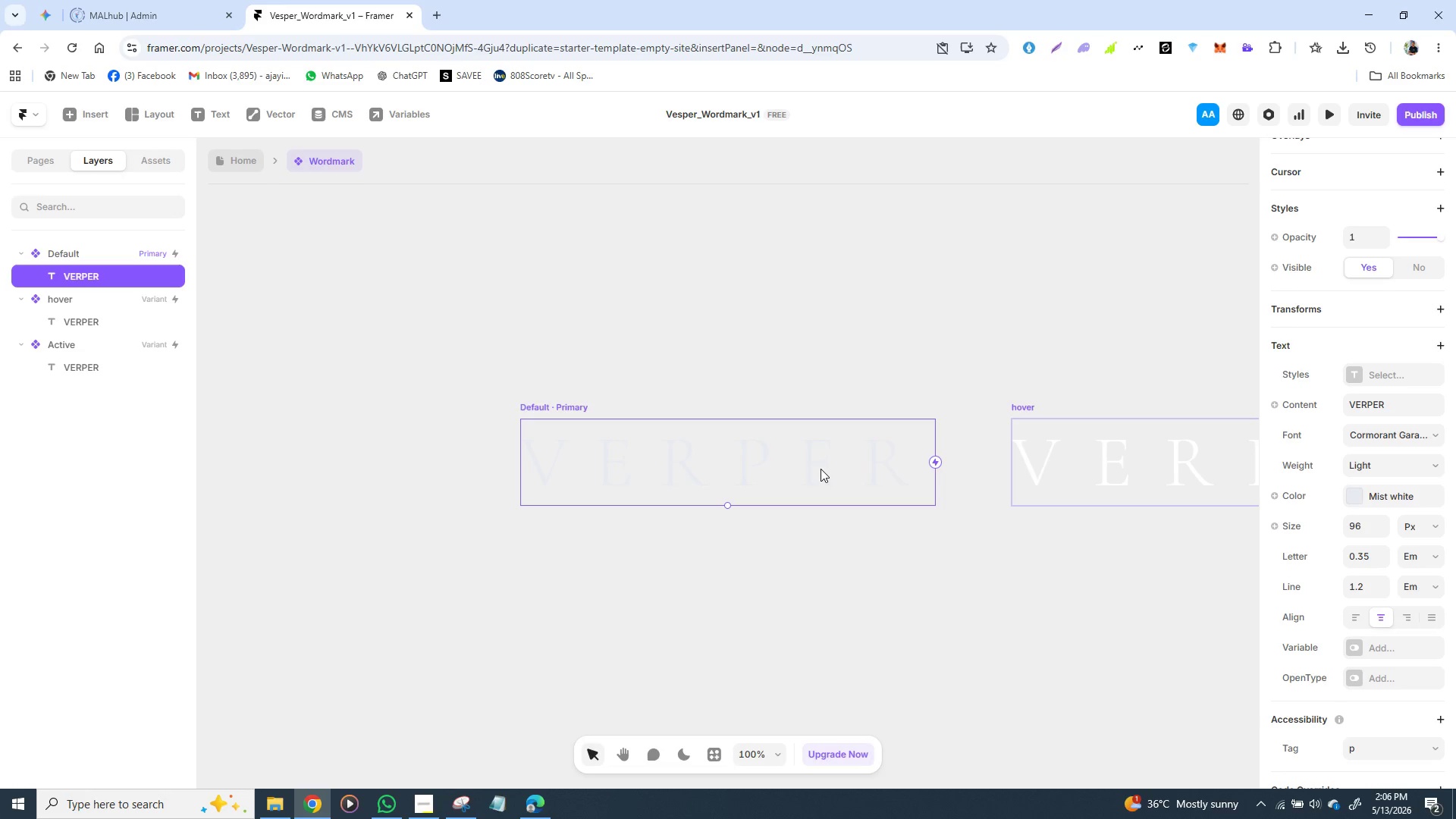 
left_click([821, 469])
 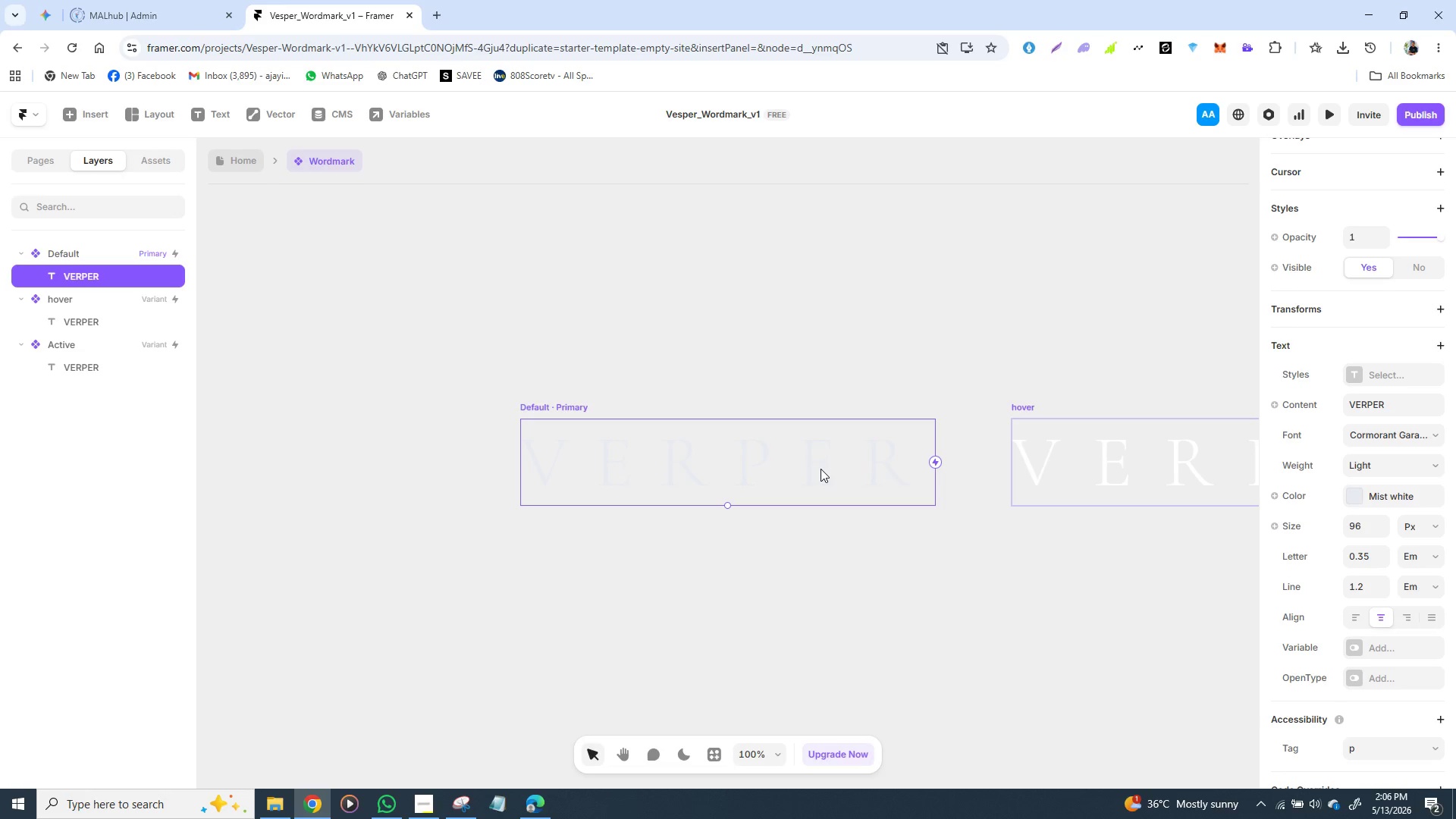 
double_click([821, 469])
 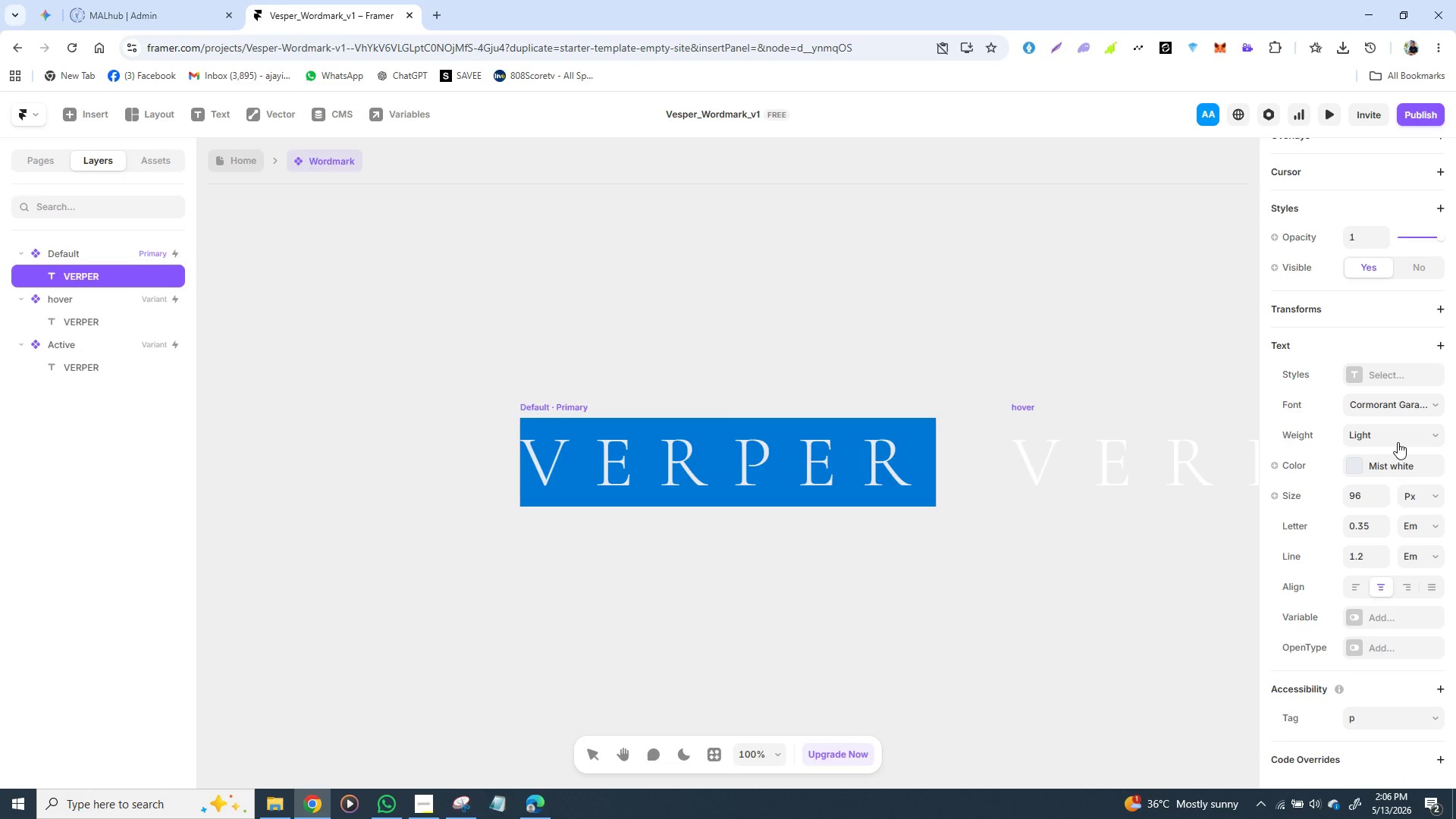 
wait(10.12)
 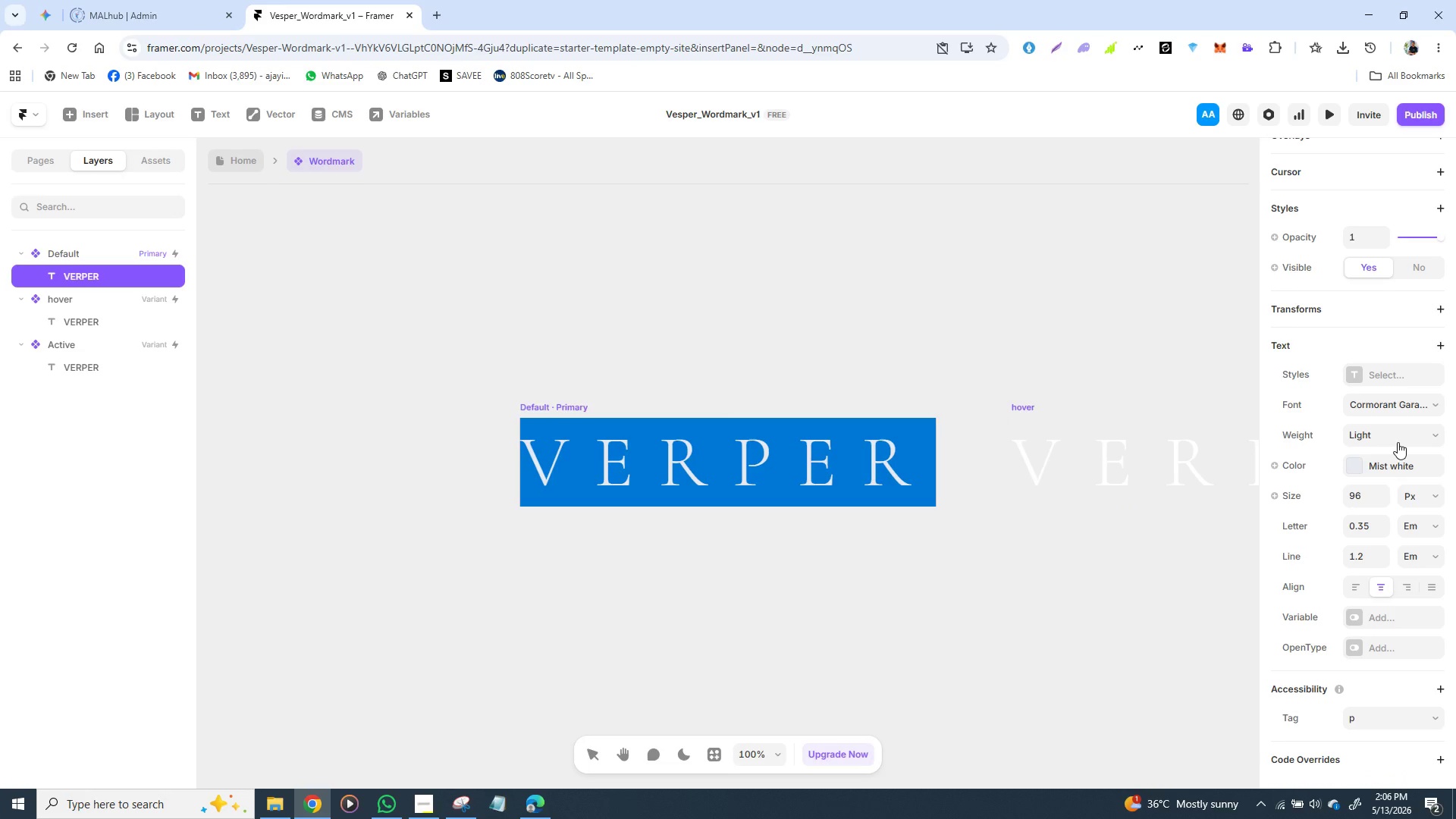 
left_click([981, 569])
 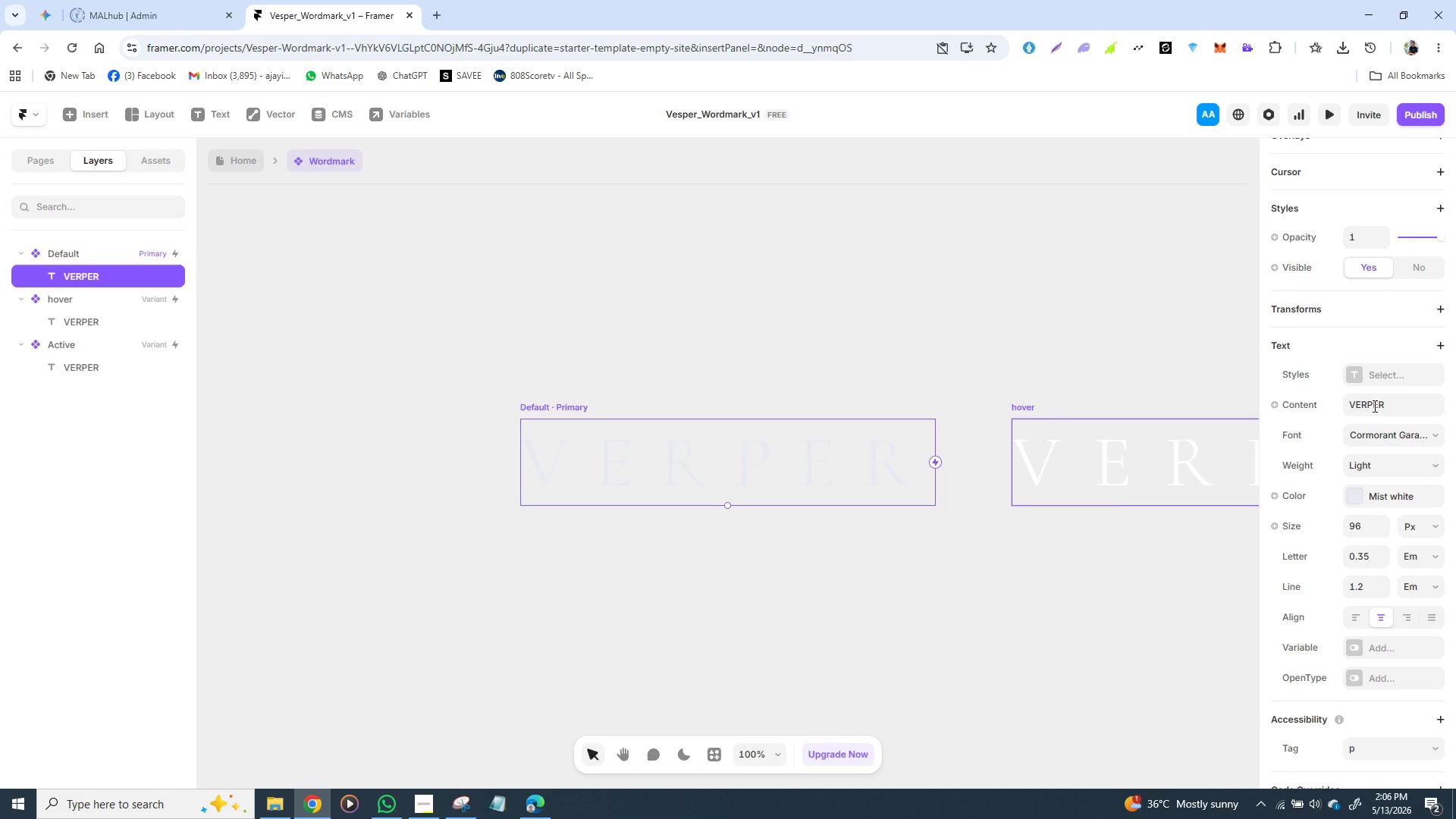 
wait(7.66)
 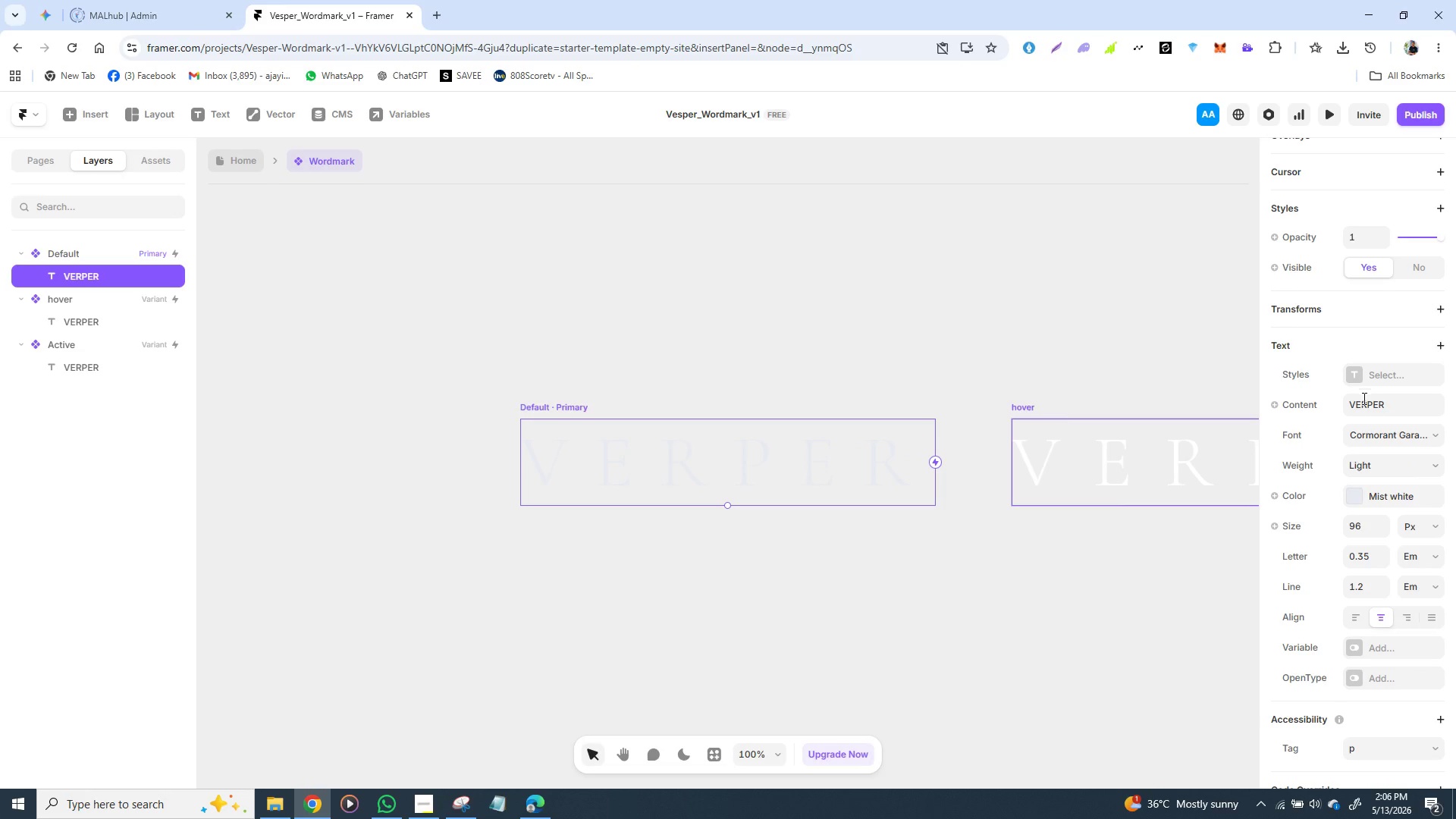 
left_click([1368, 406])
 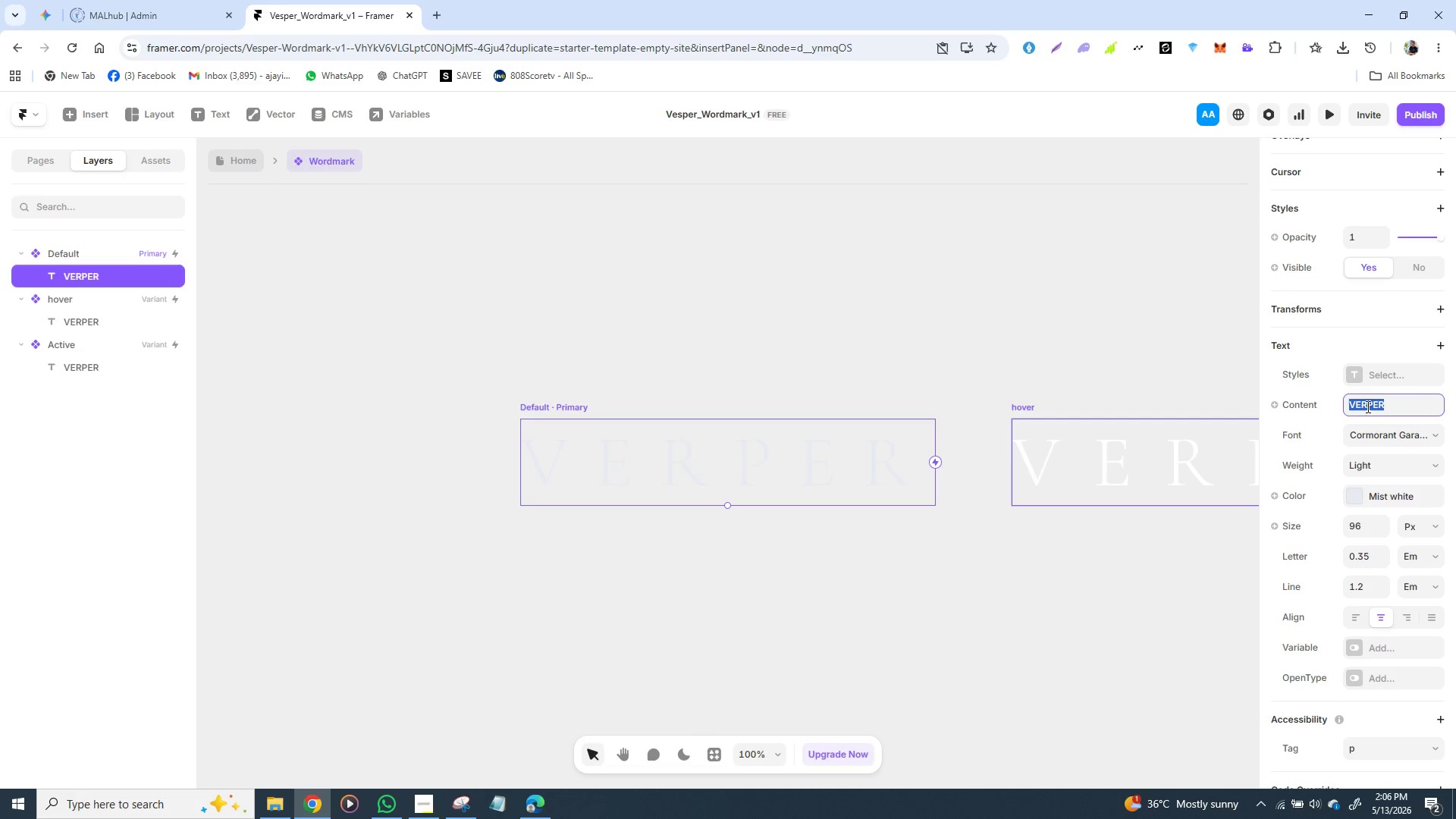 
double_click([1366, 406])
 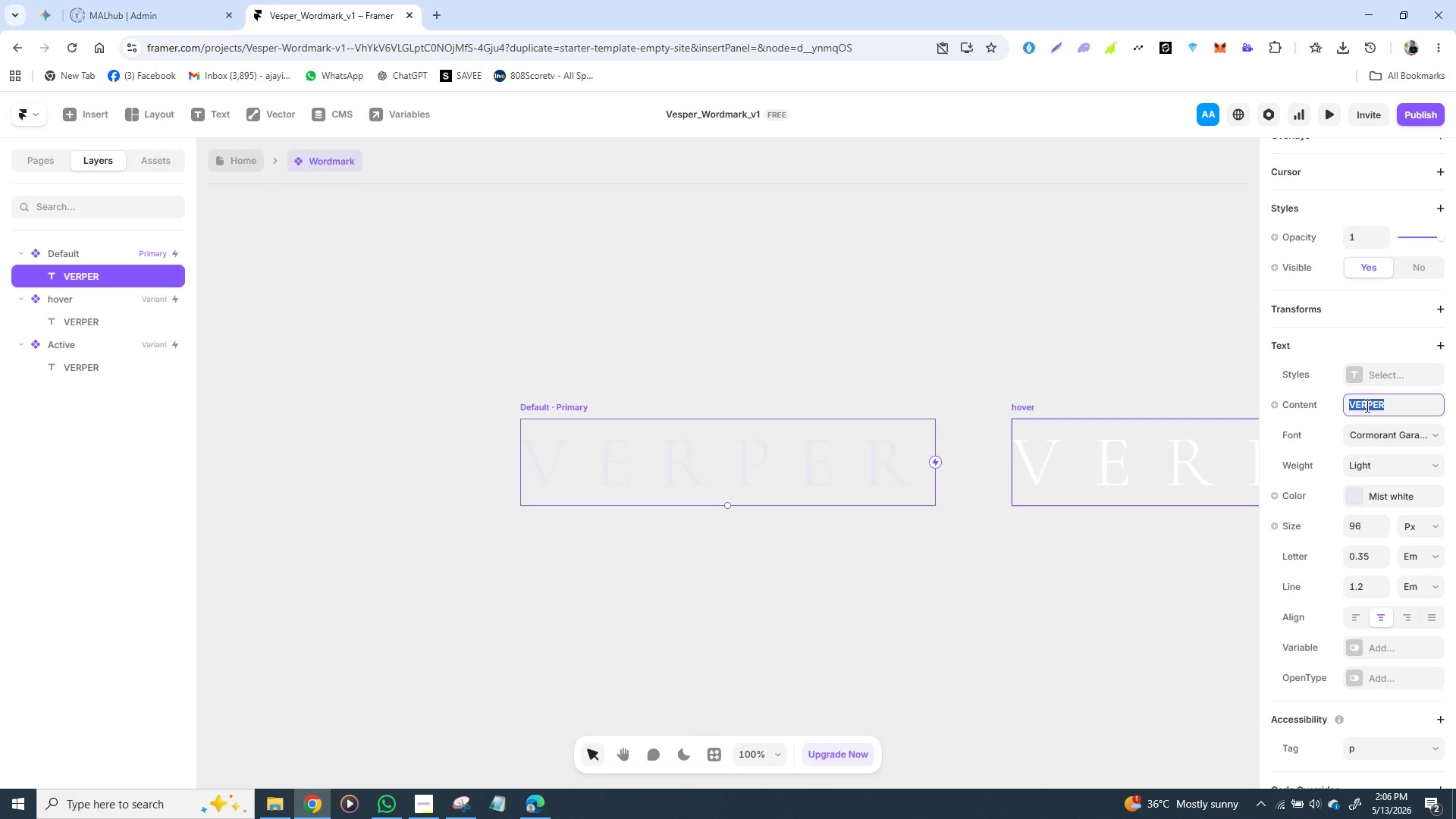 
triple_click([1366, 406])
 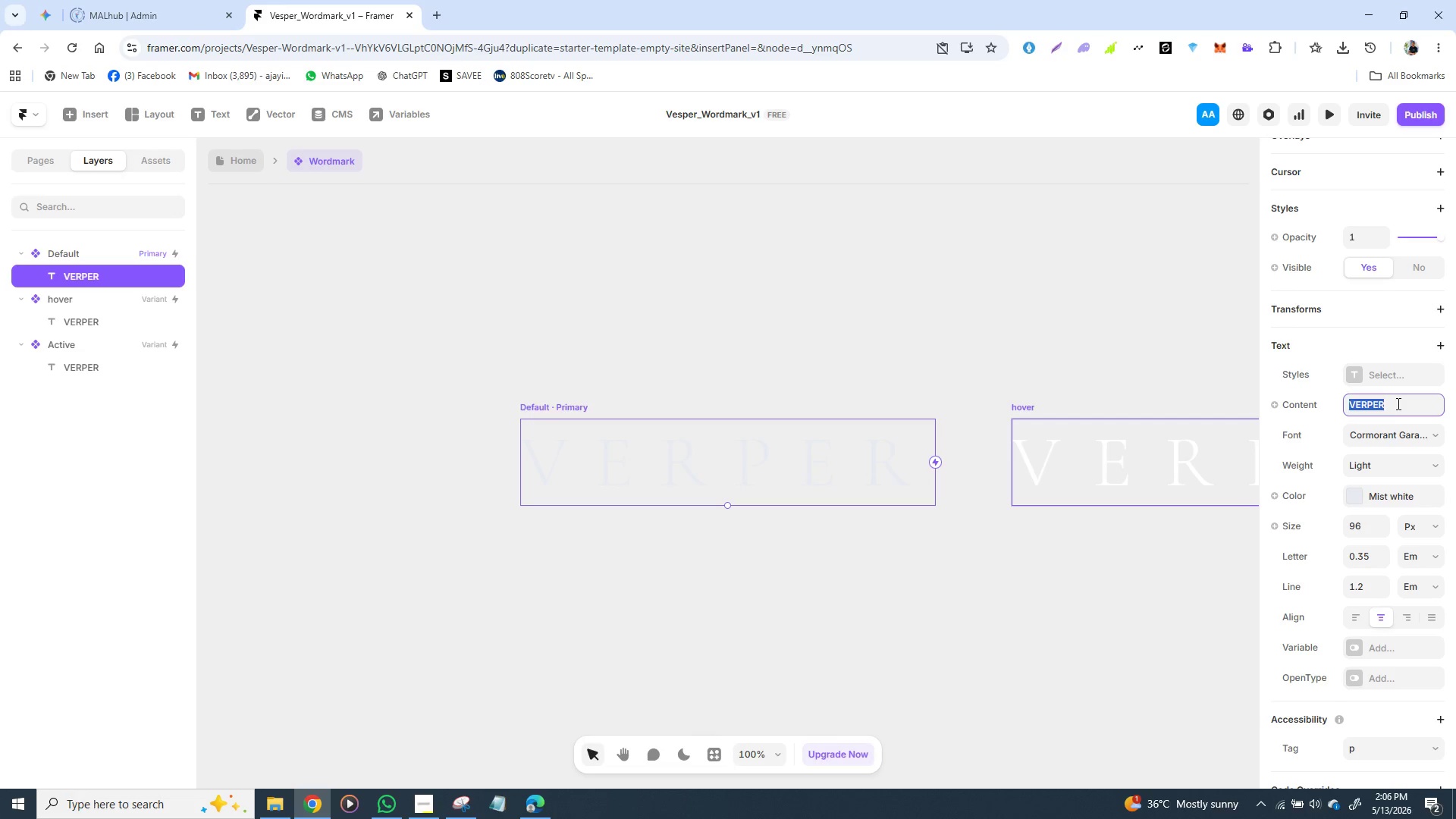 
left_click([1397, 403])
 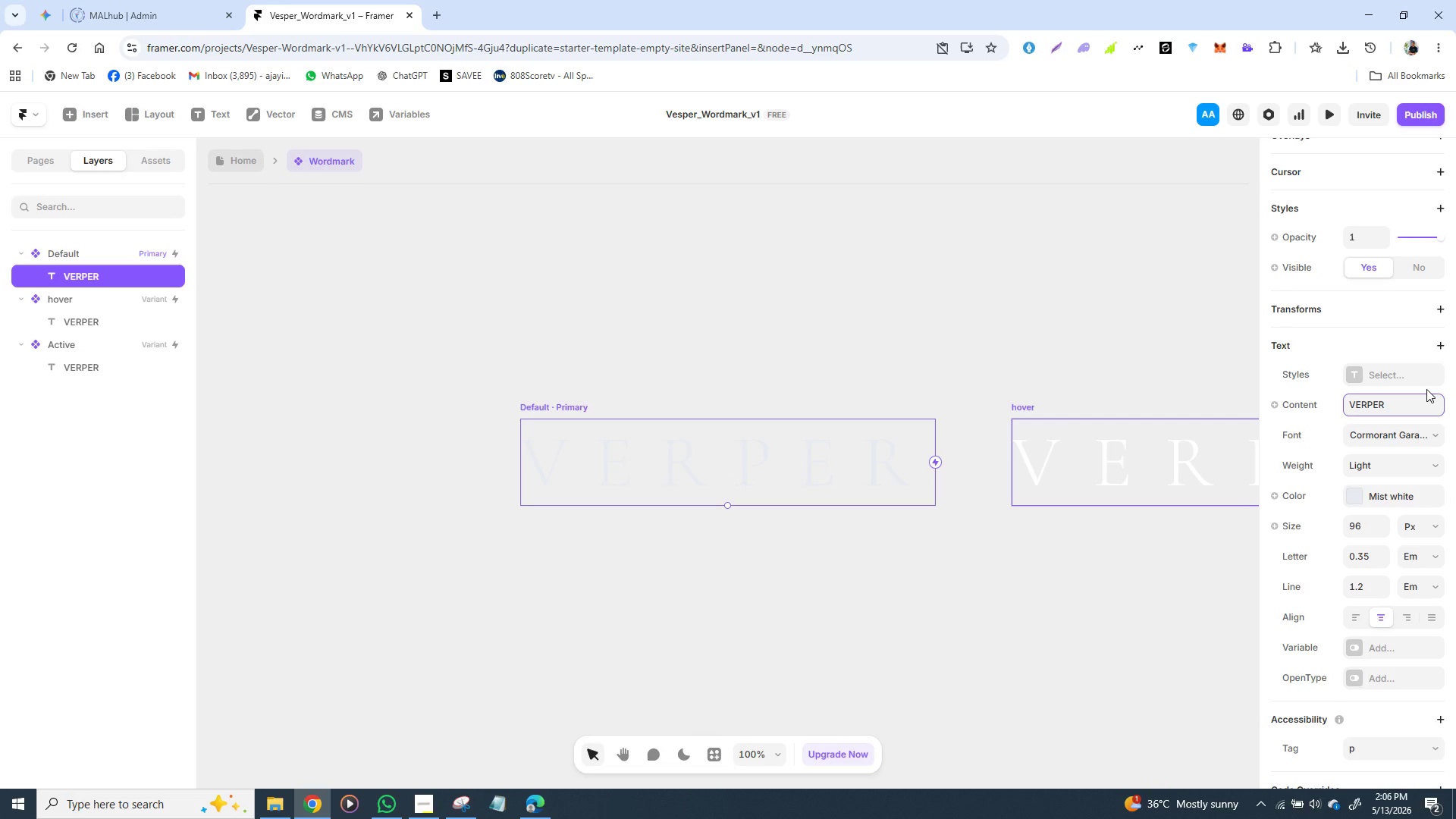 
key(ArrowLeft)
 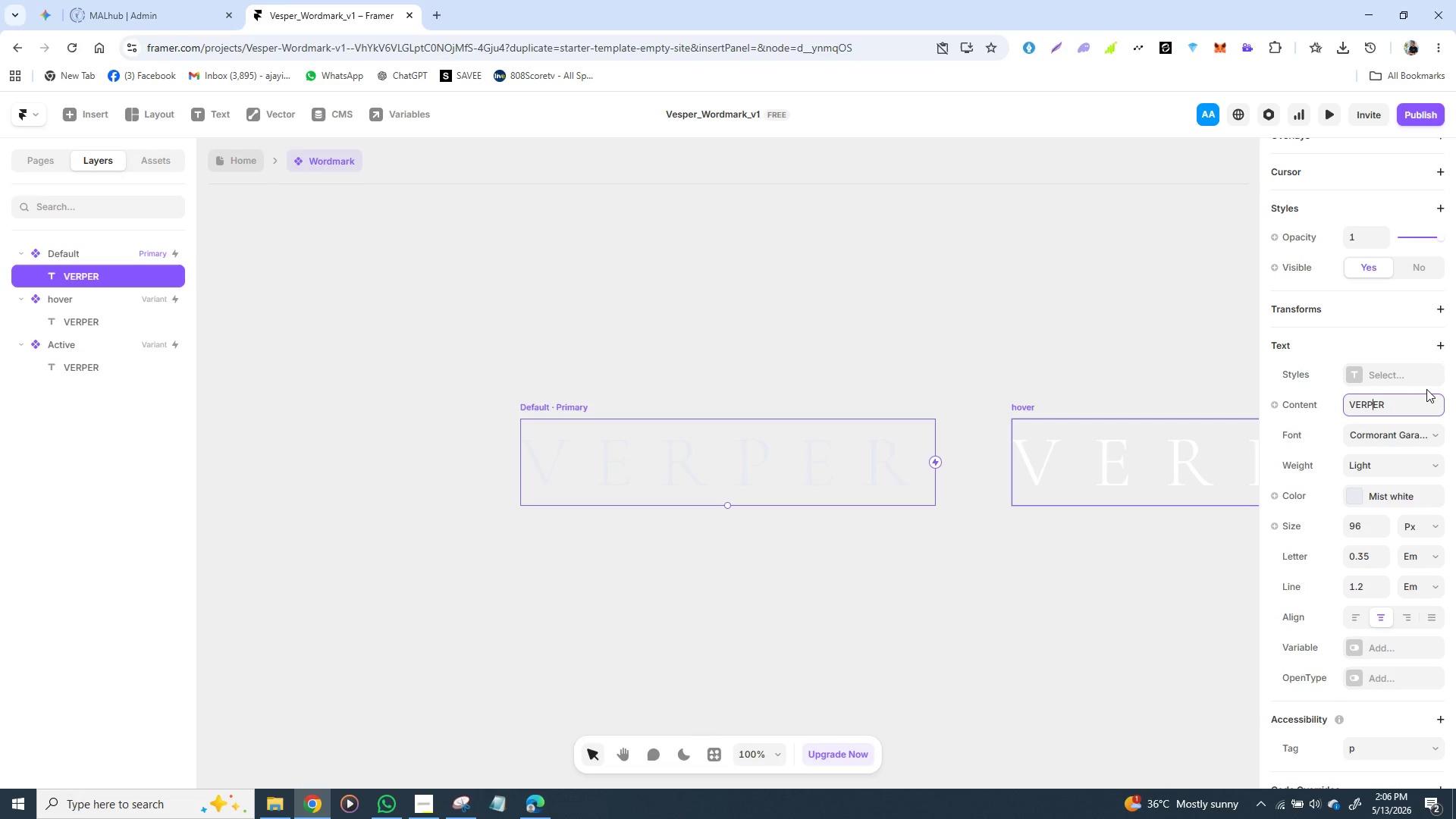 
key(ArrowLeft)
 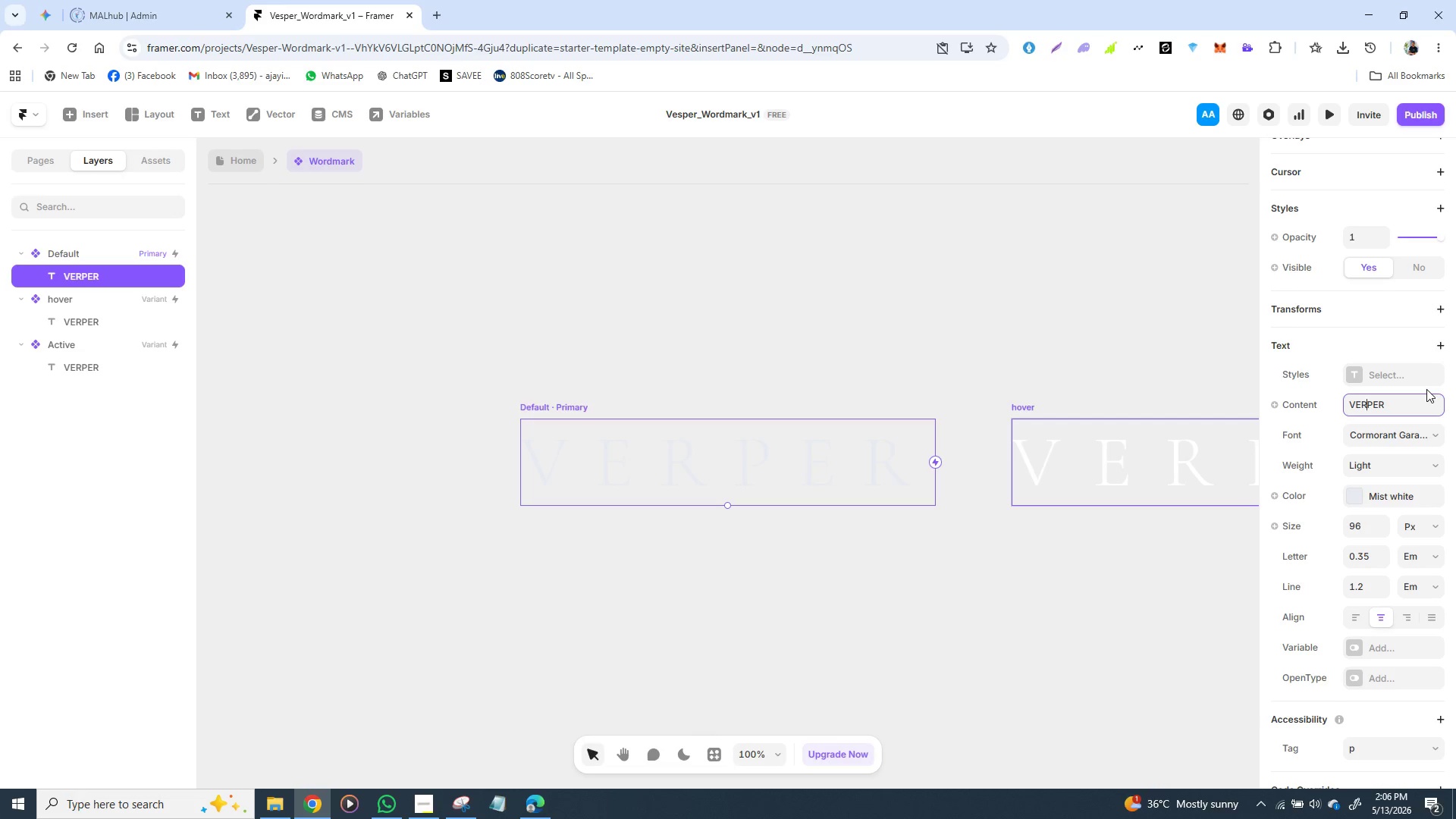 
key(ArrowLeft)
 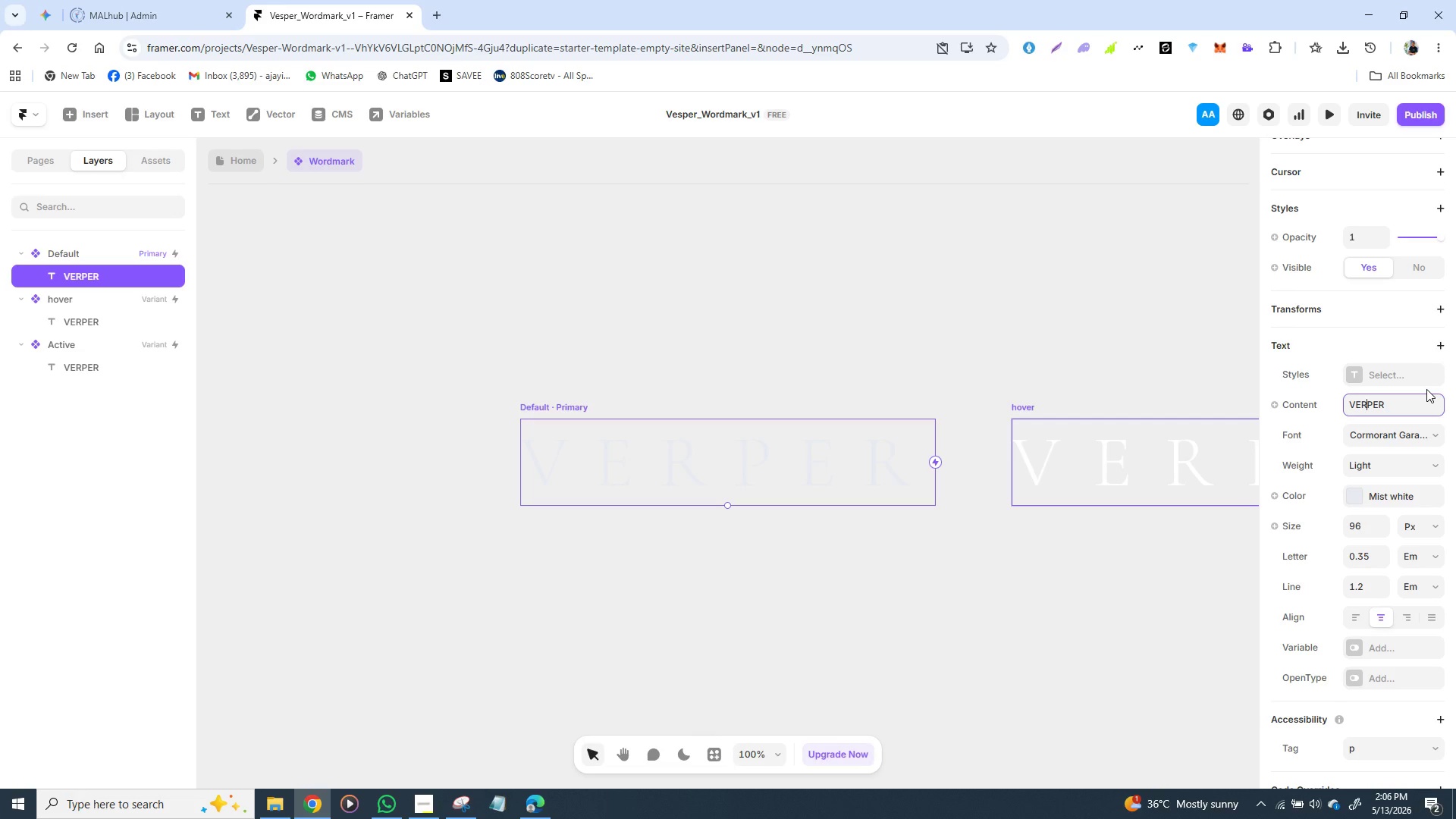 
key(Backspace)
 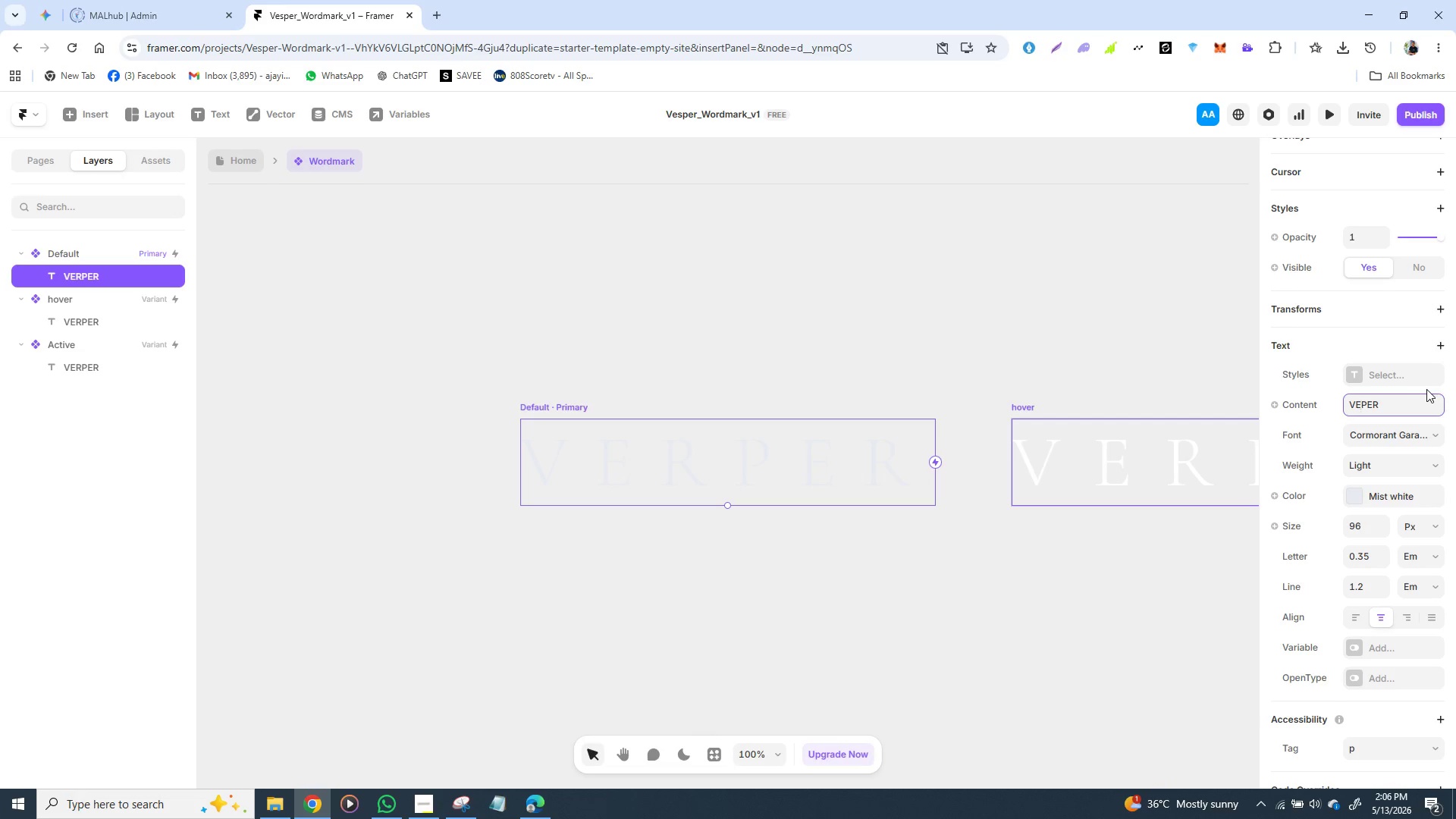 
key(S)
 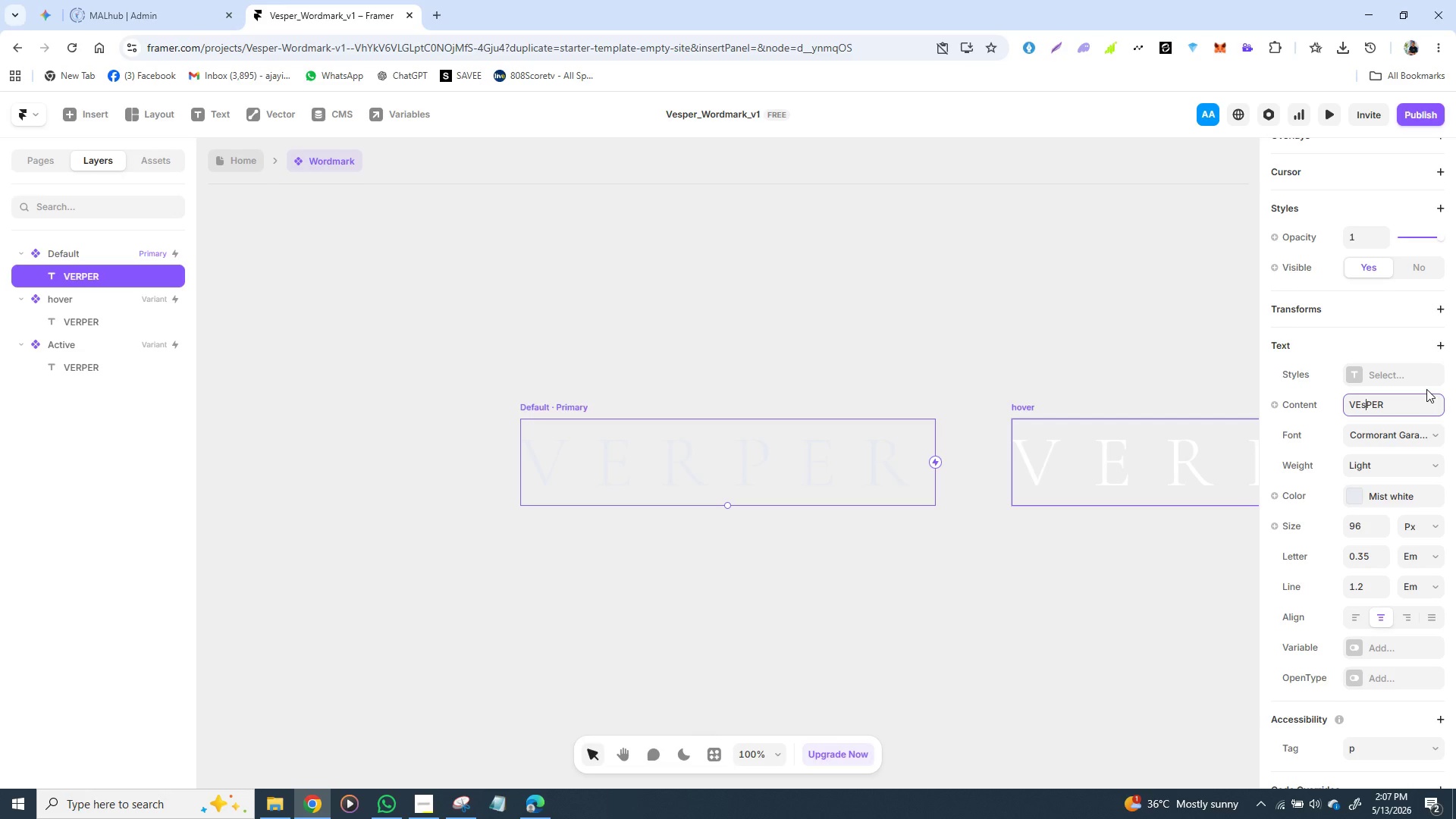 
key(Backspace)
 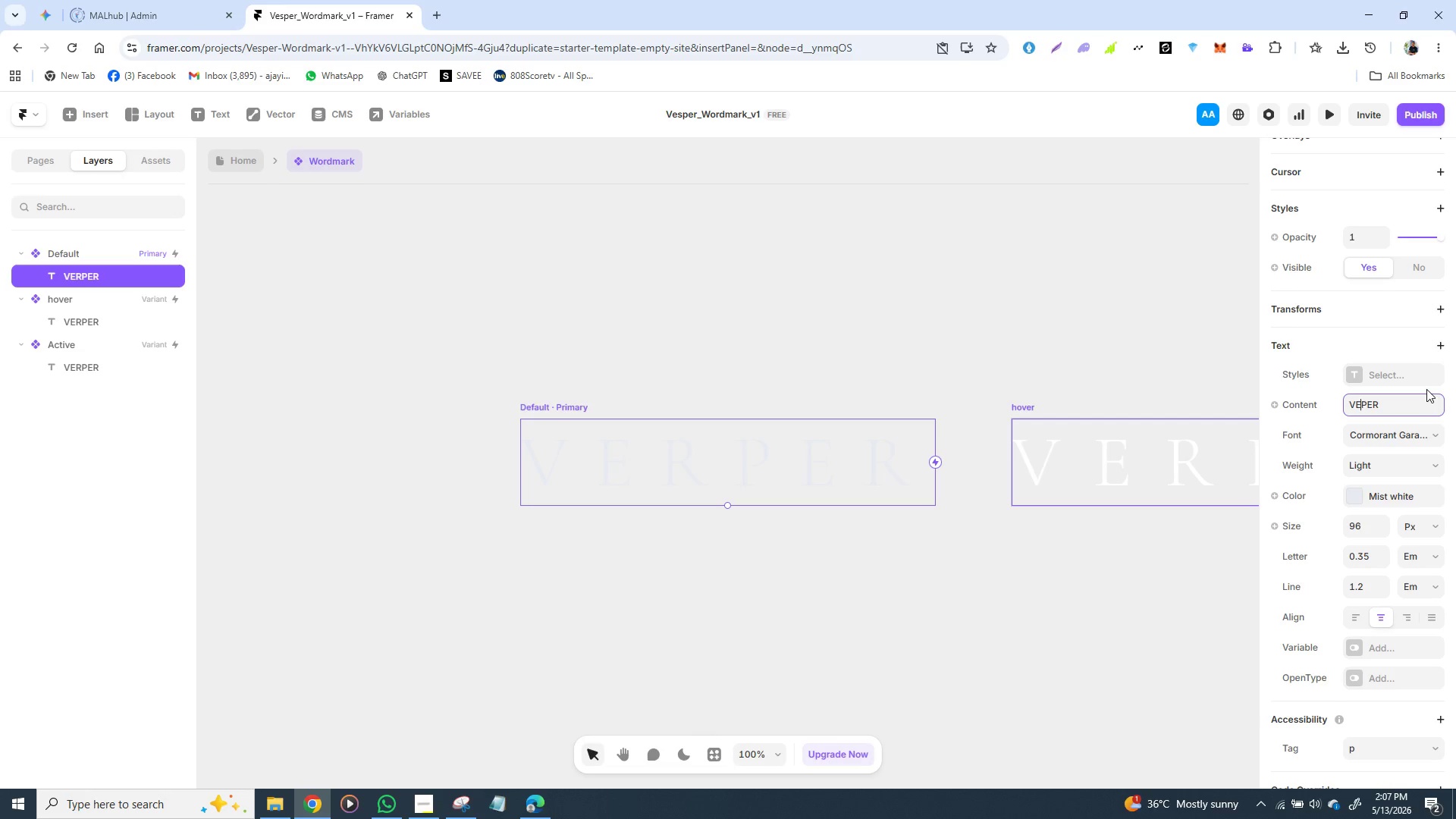 
key(Shift+S)
 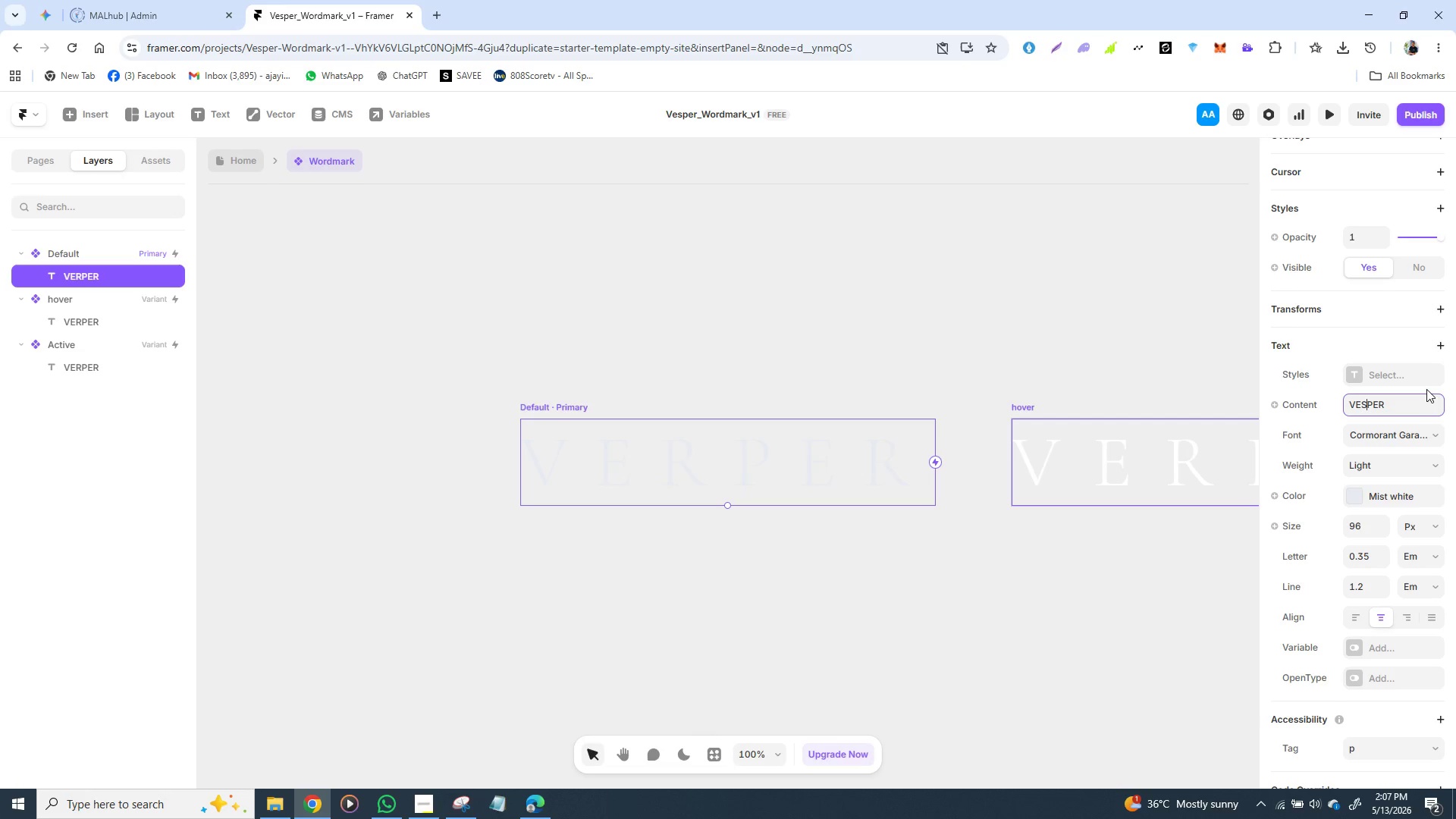 
key(Enter)
 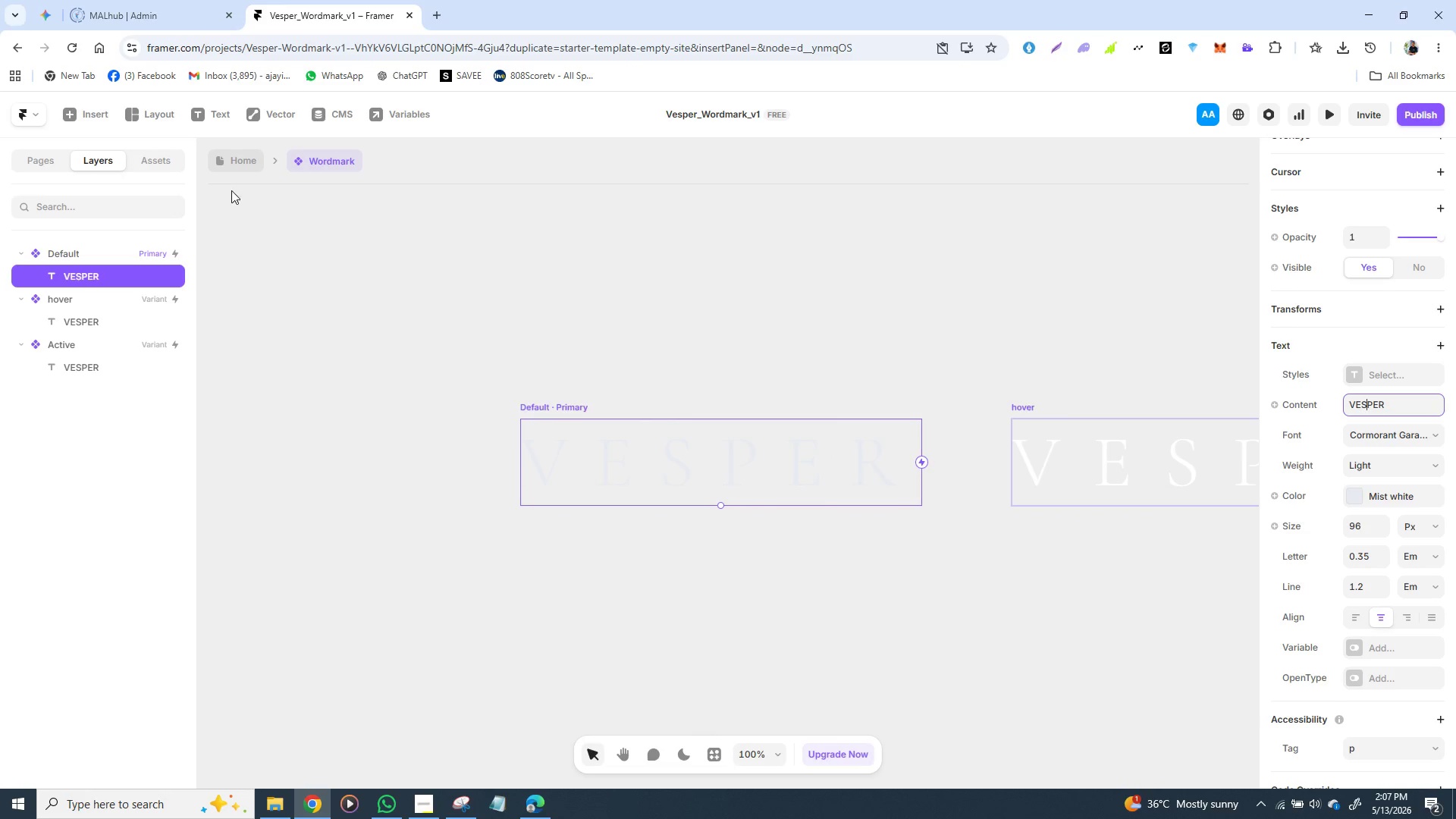 
wait(5.31)
 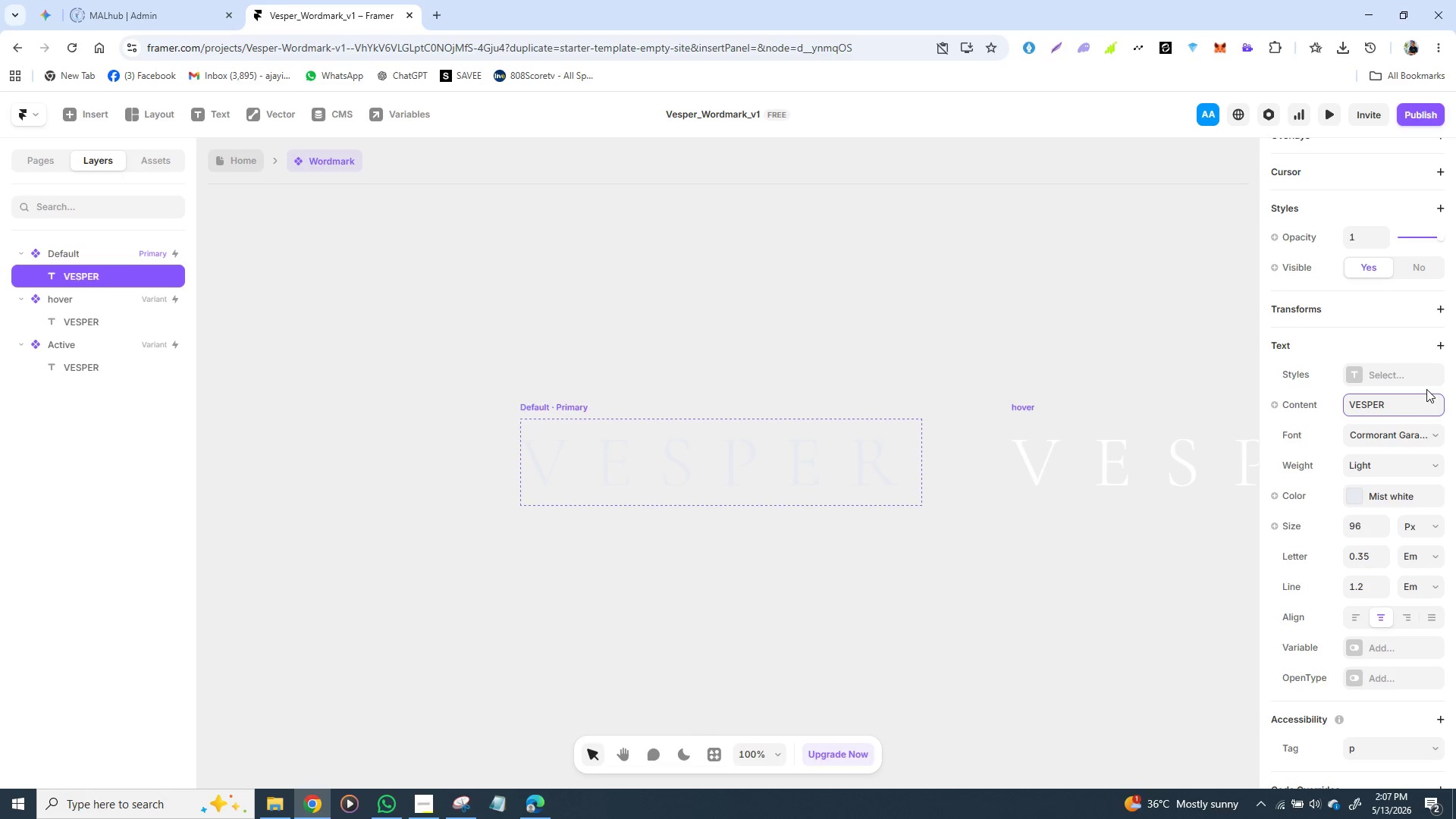 
left_click([239, 161])
 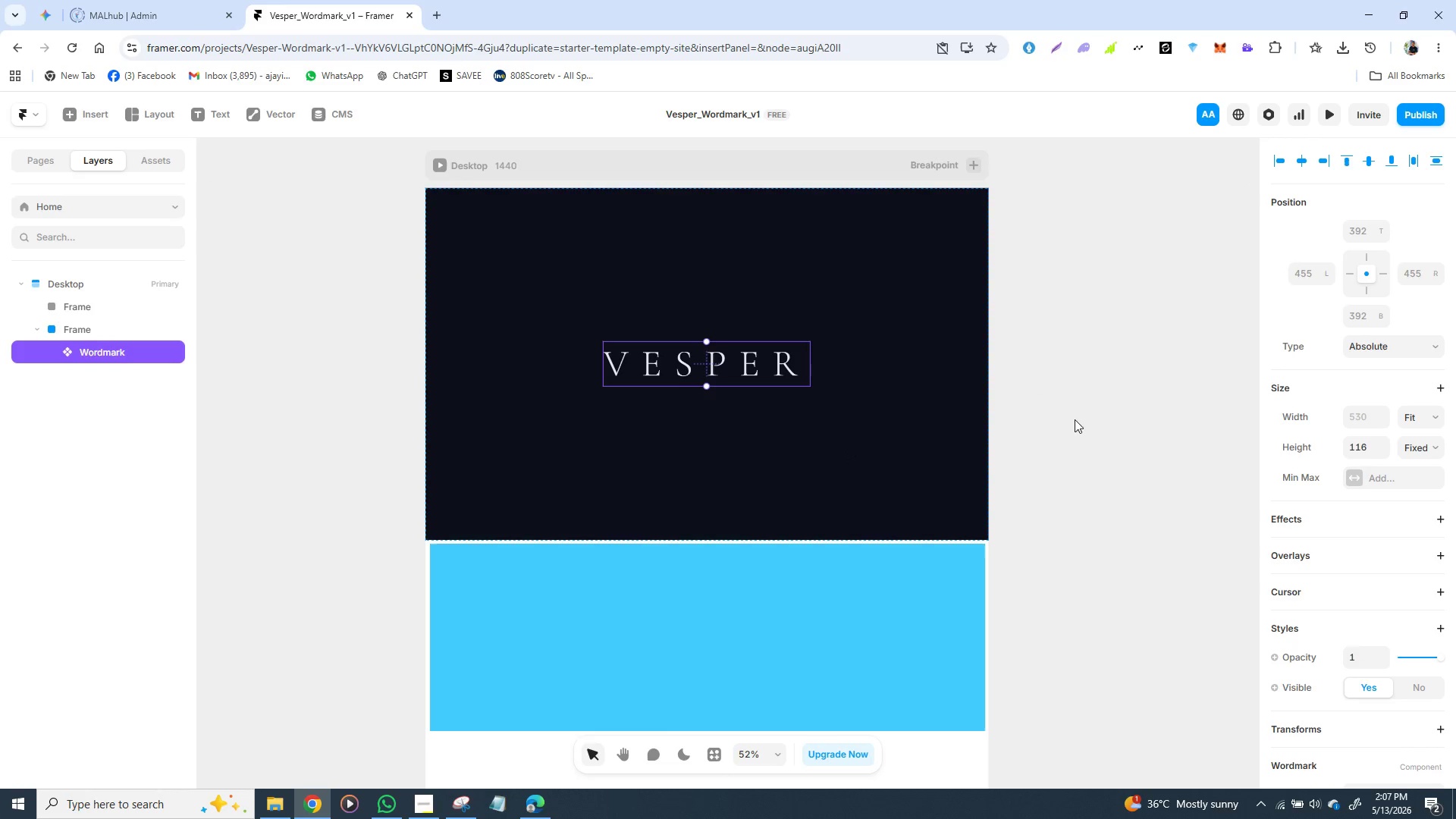 
left_click([1100, 419])
 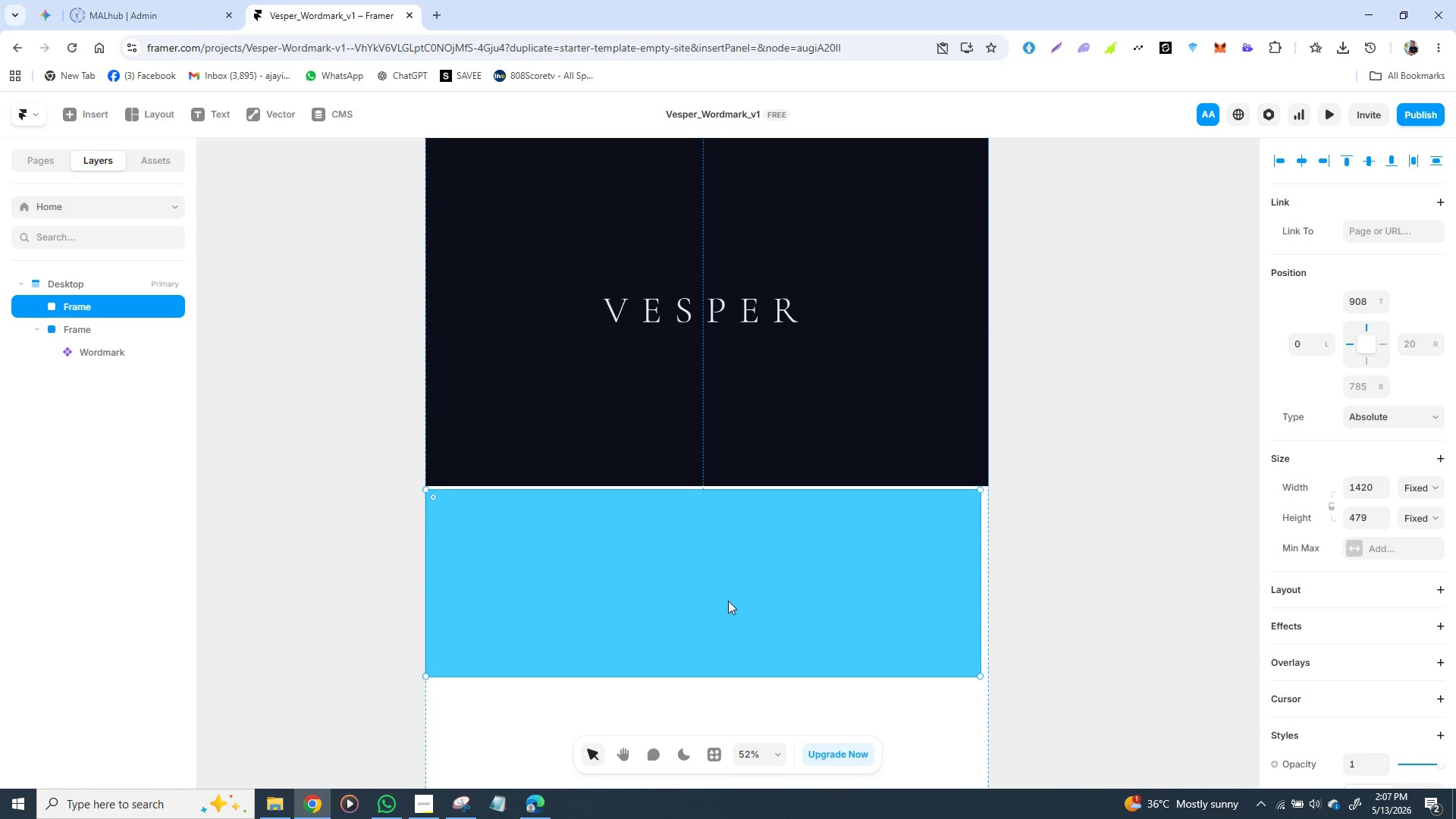 
wait(6.66)
 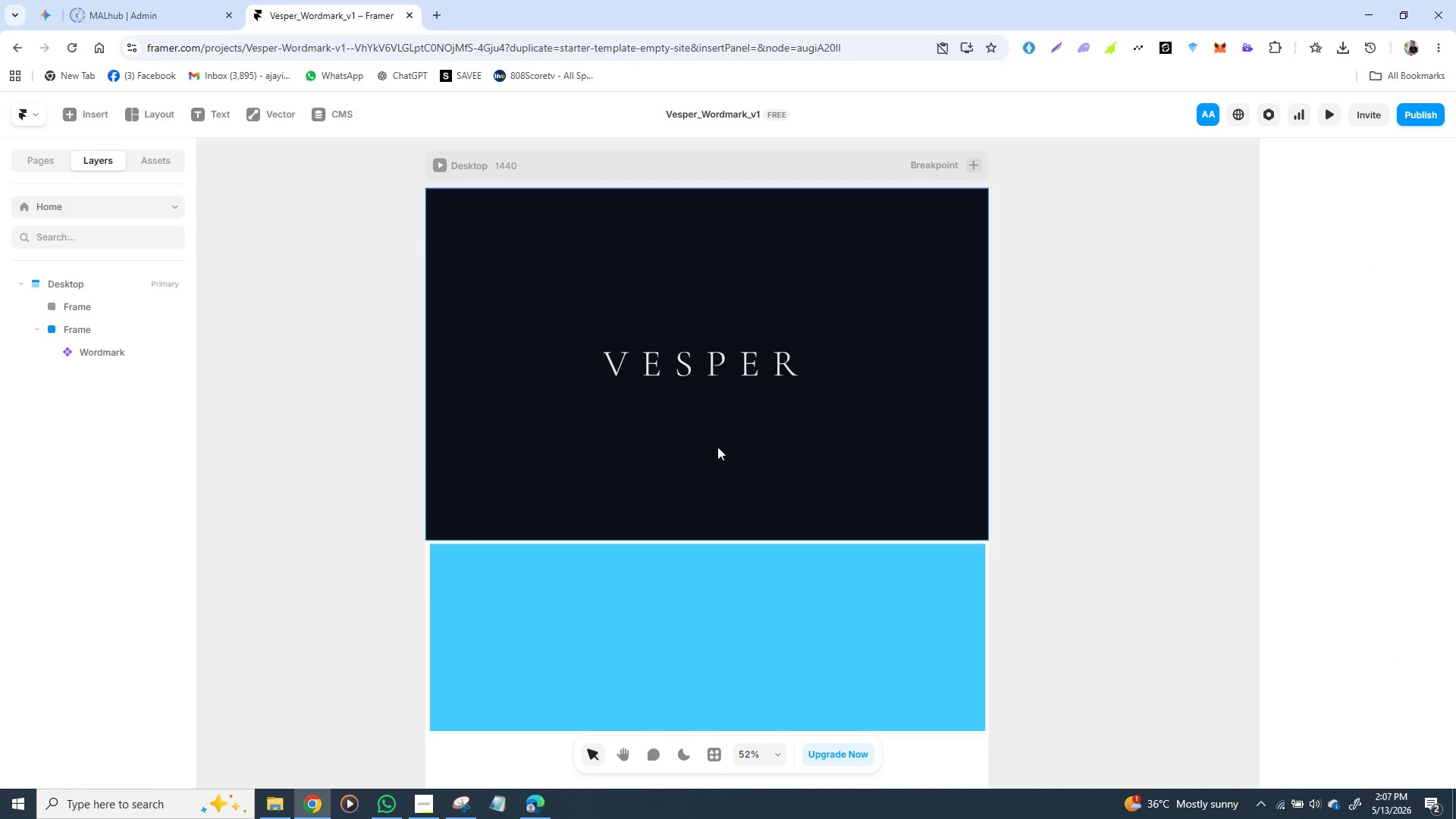 
left_click([1360, 483])
 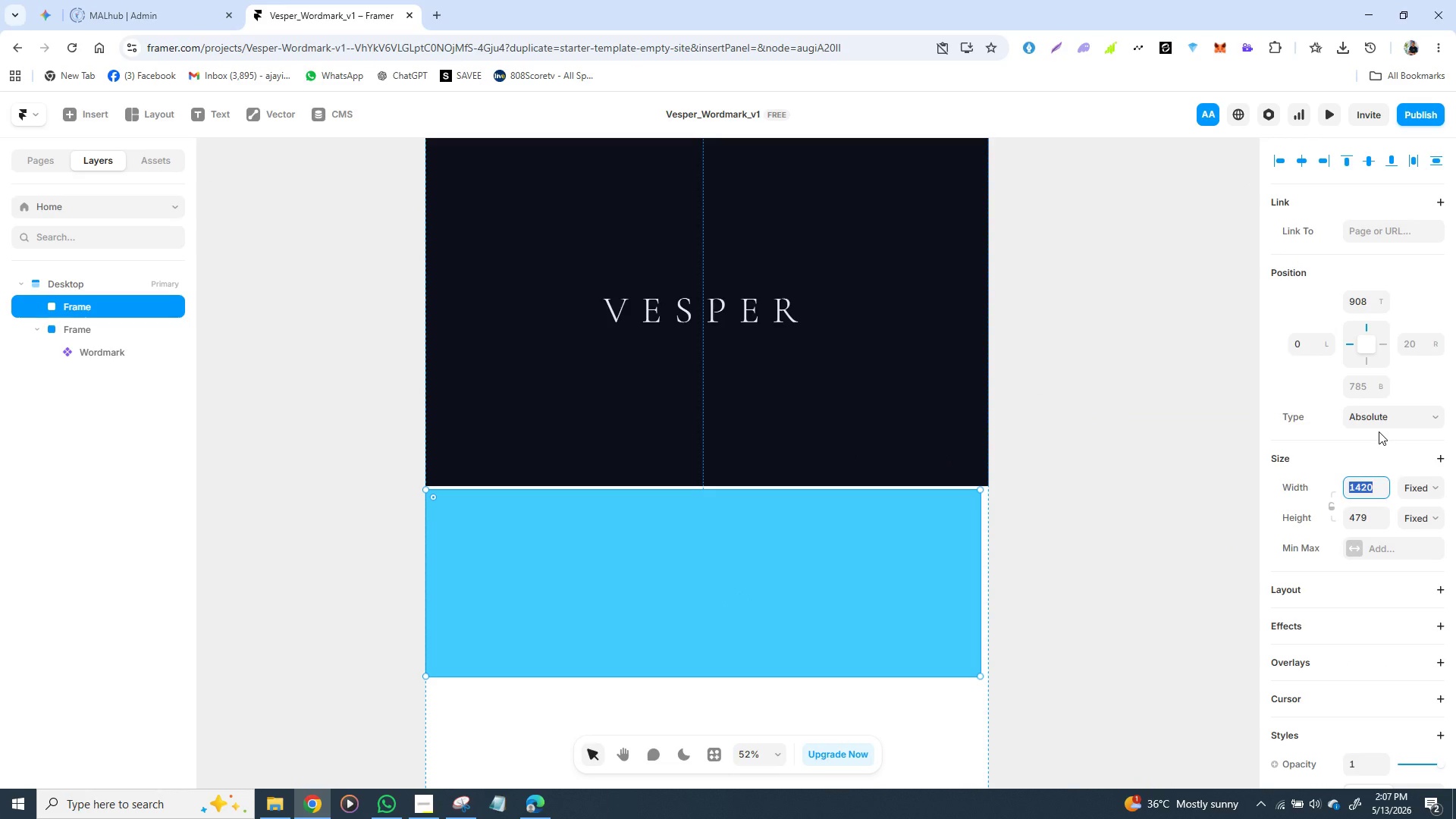 
type(1440)
 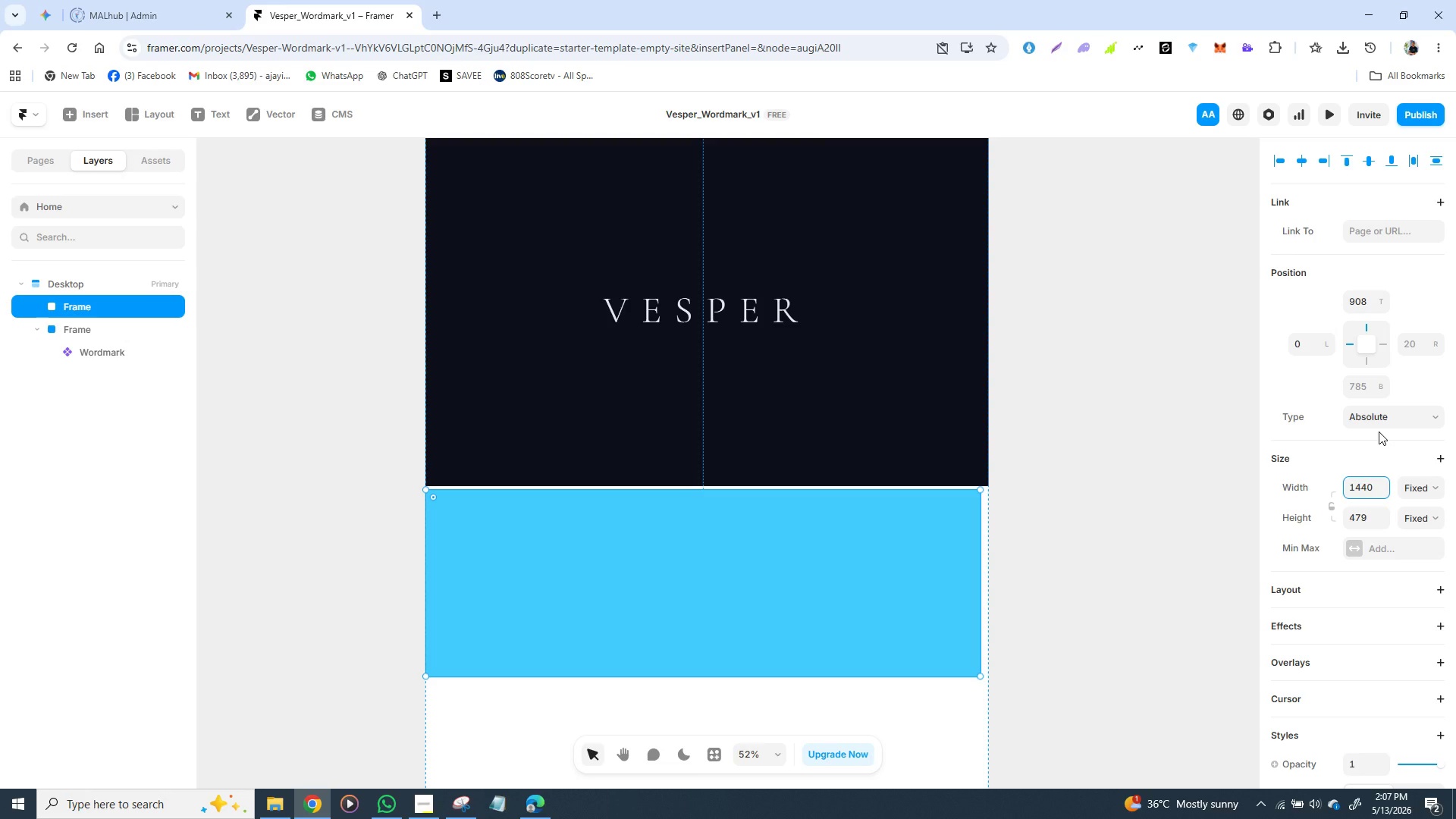 
key(Enter)
 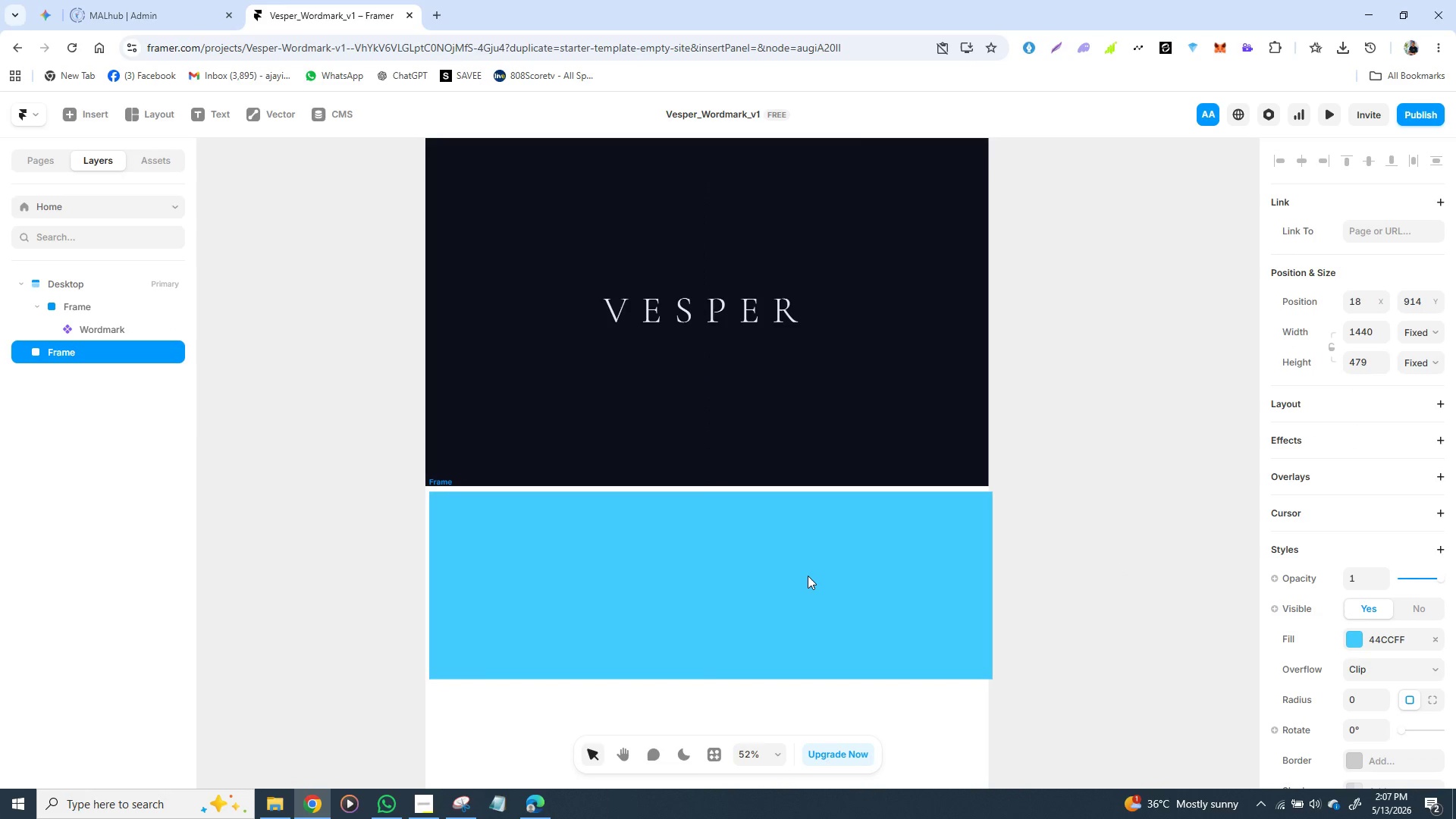 
wait(12.05)
 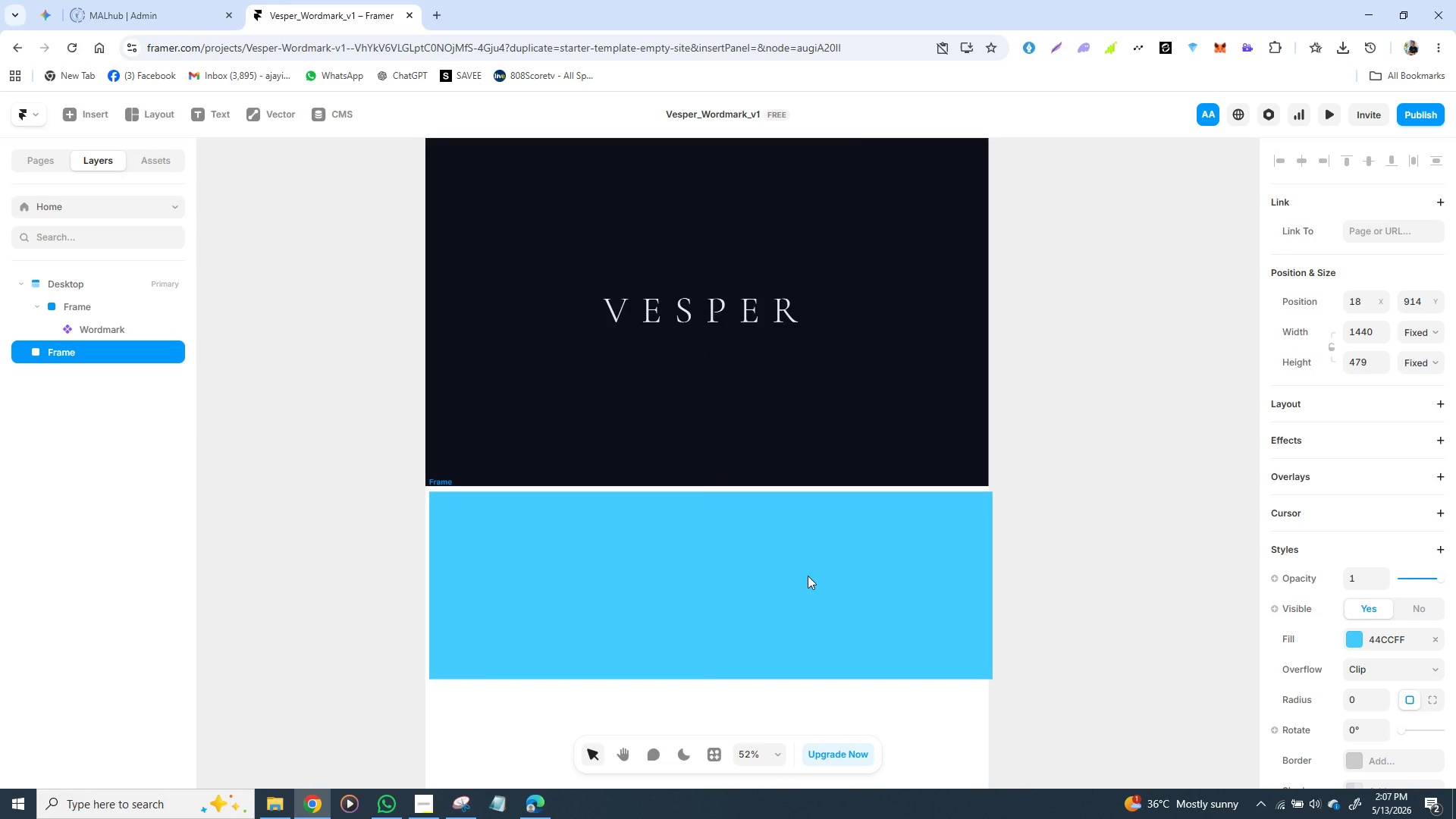 
left_click([1048, 517])
 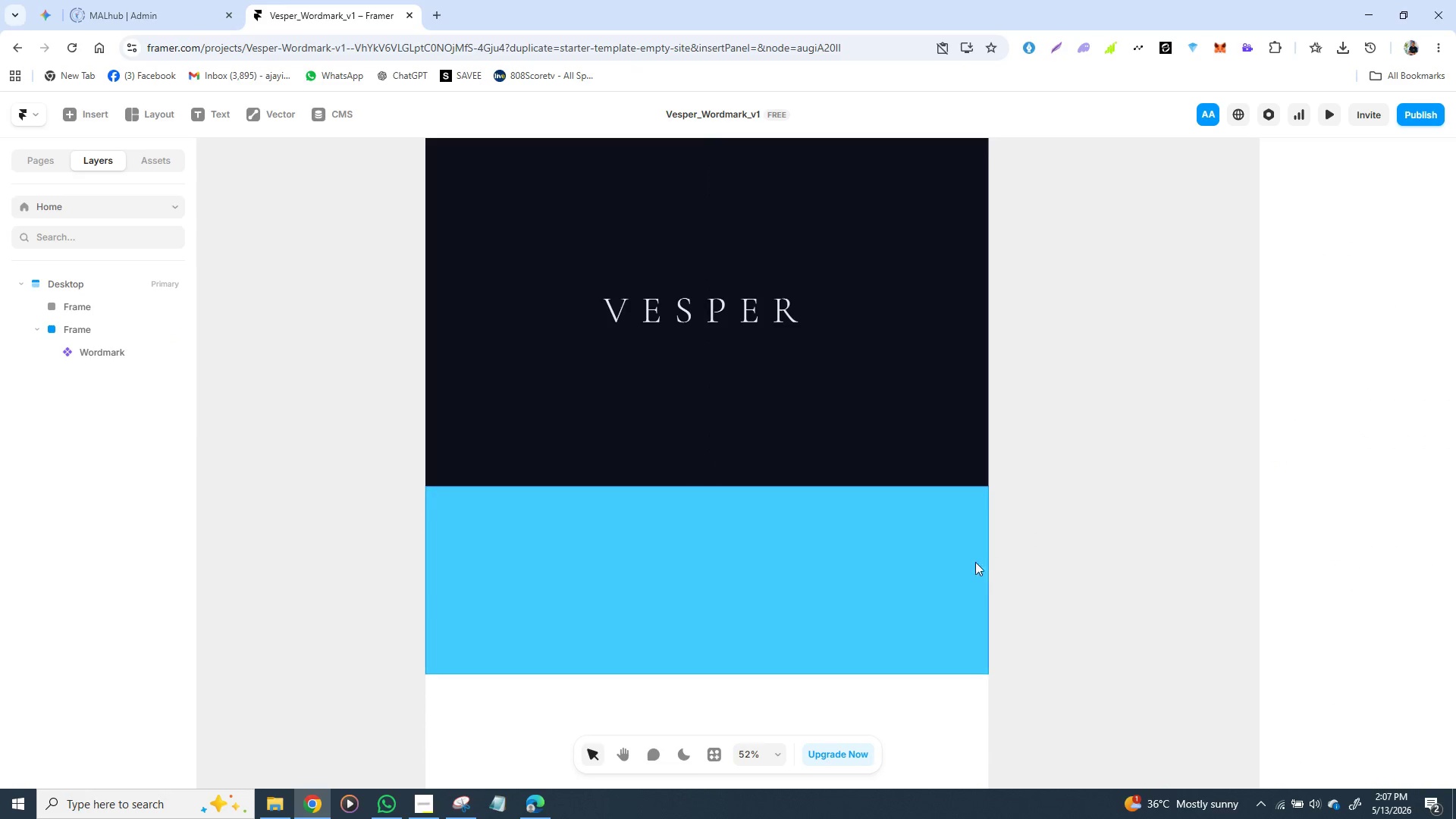 
left_click([694, 561])
 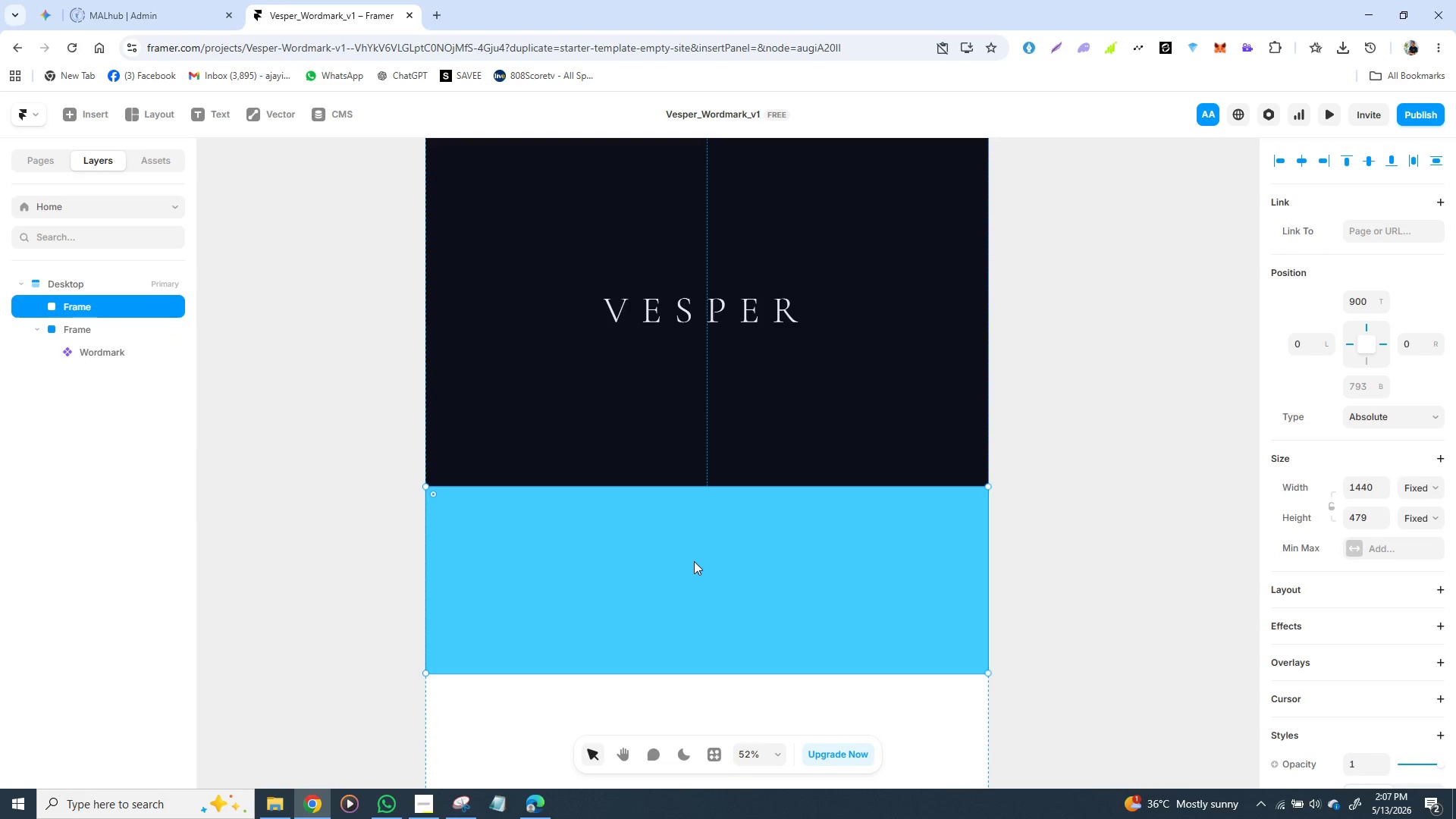 
scroll: coordinate [1330, 563], scroll_direction: down, amount: 2.0
 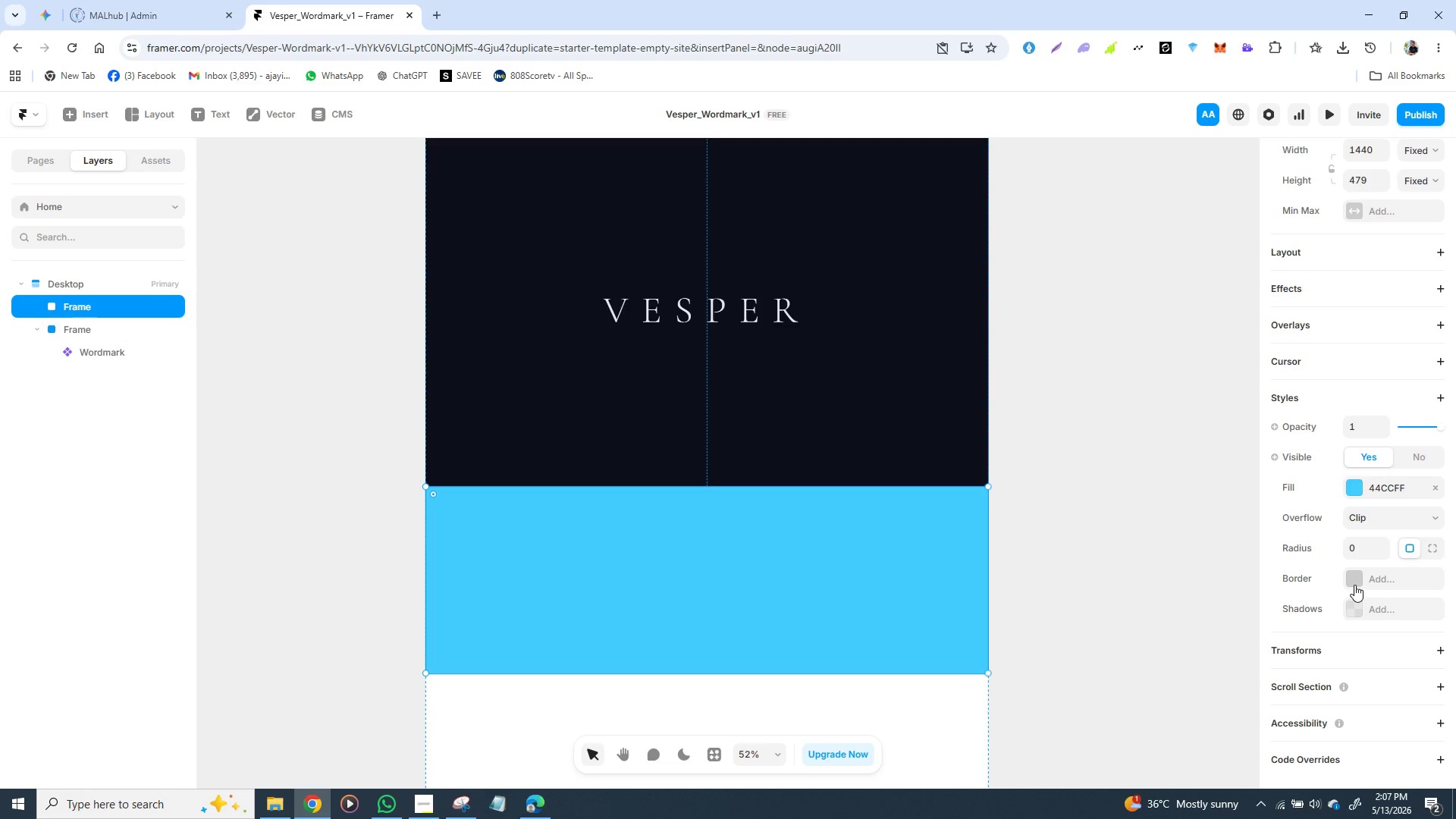 
left_click([1354, 585])
 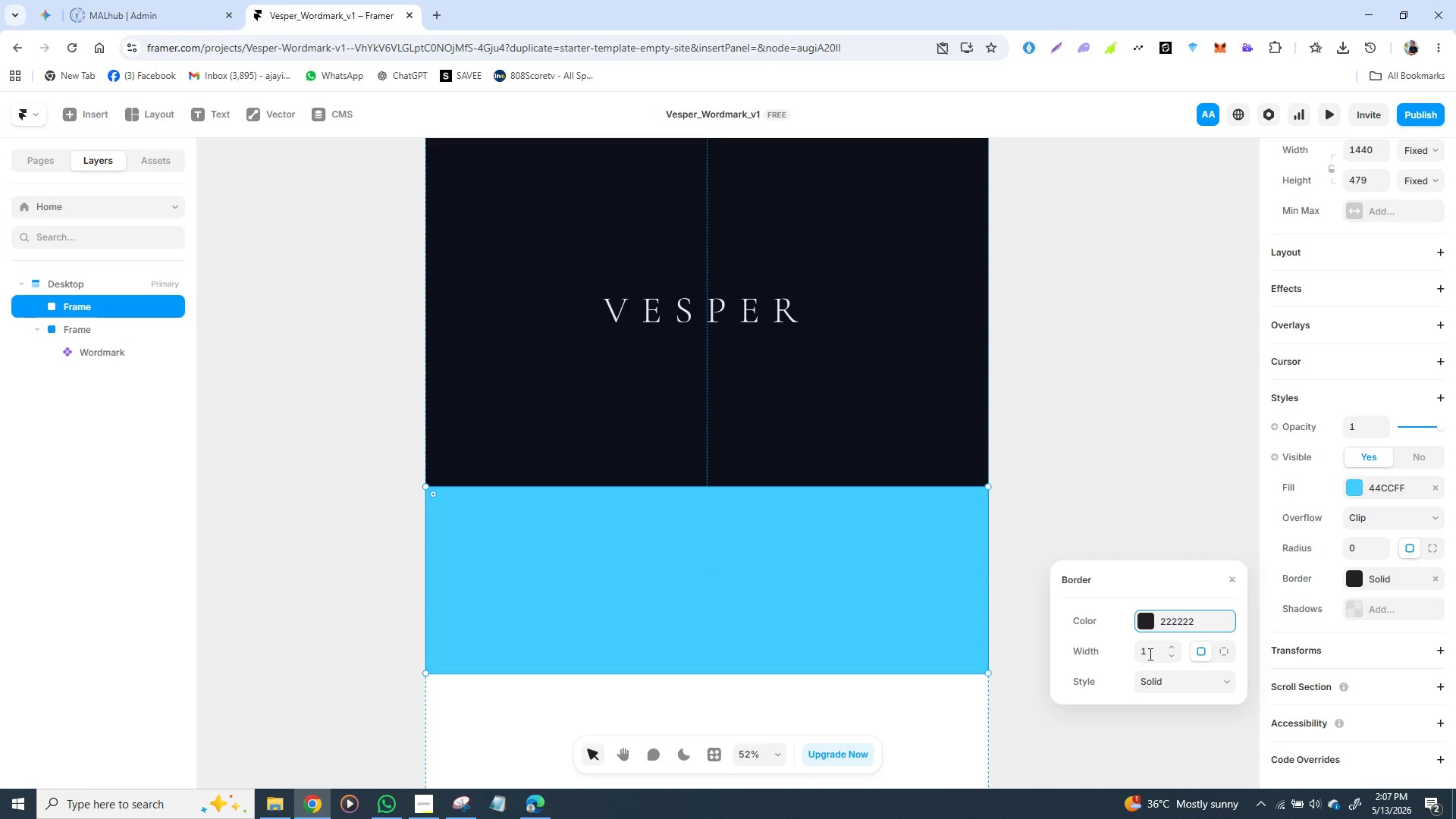 
left_click([1149, 652])
 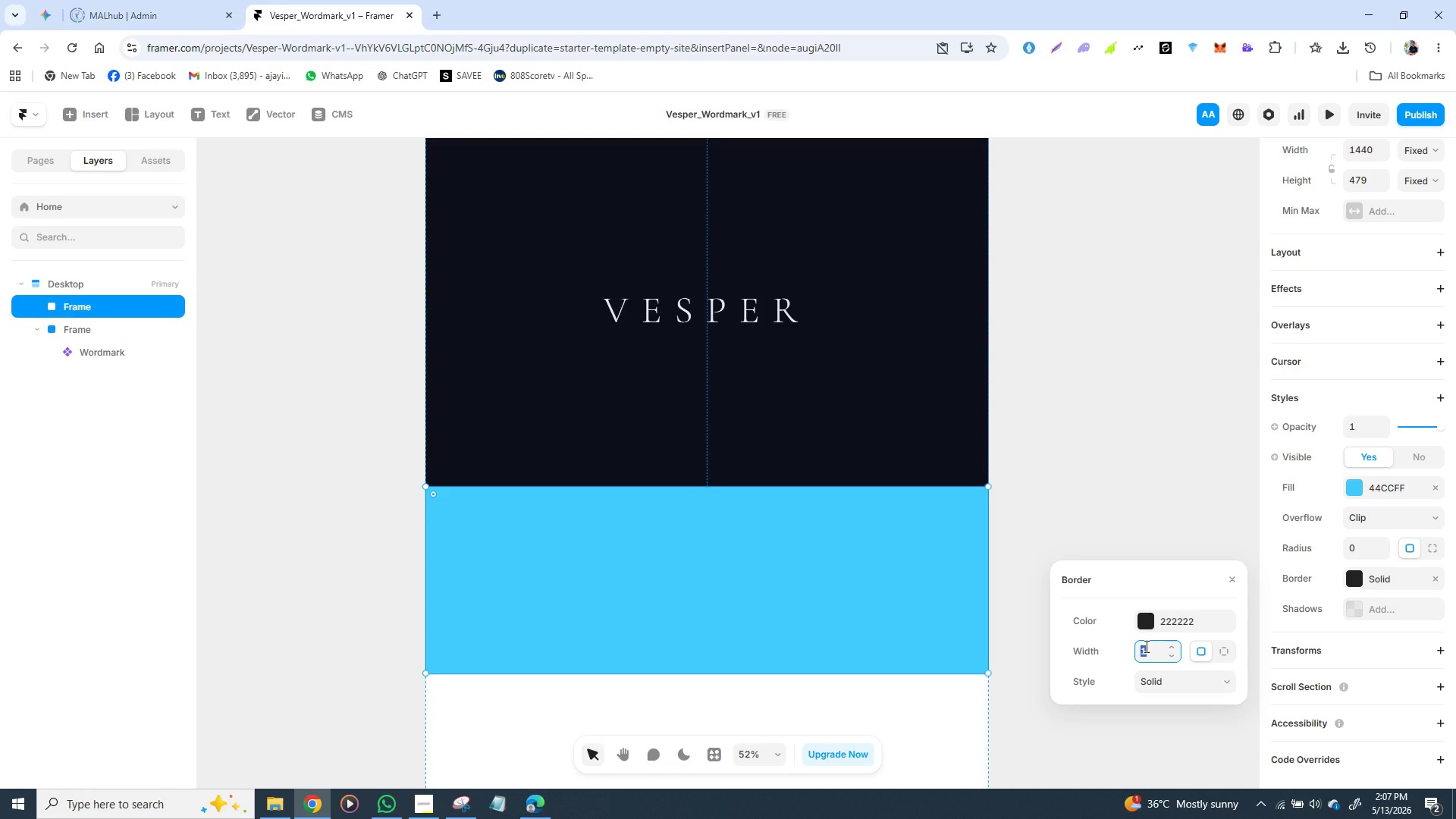 
wait(5.56)
 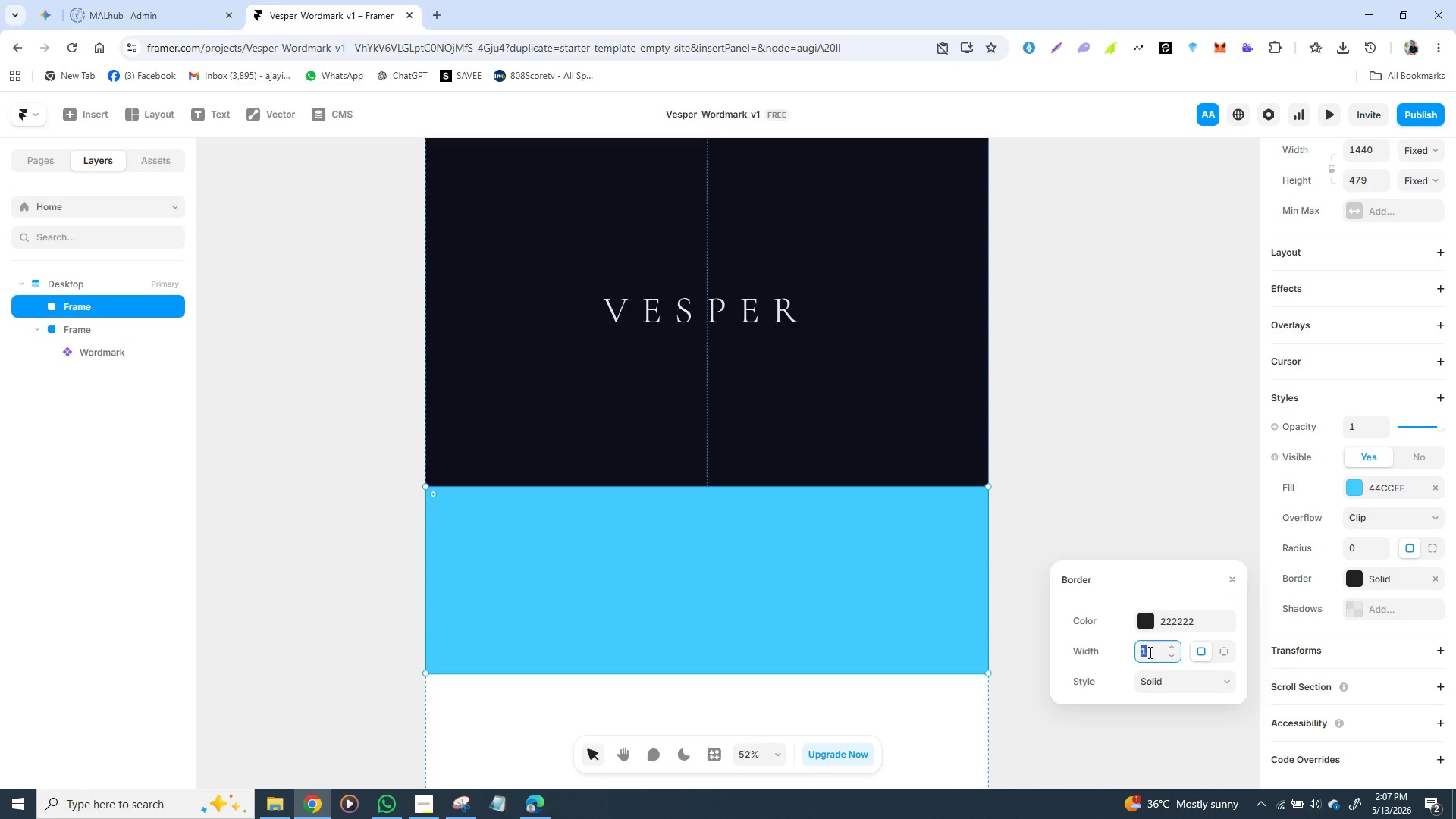 
key(2)
 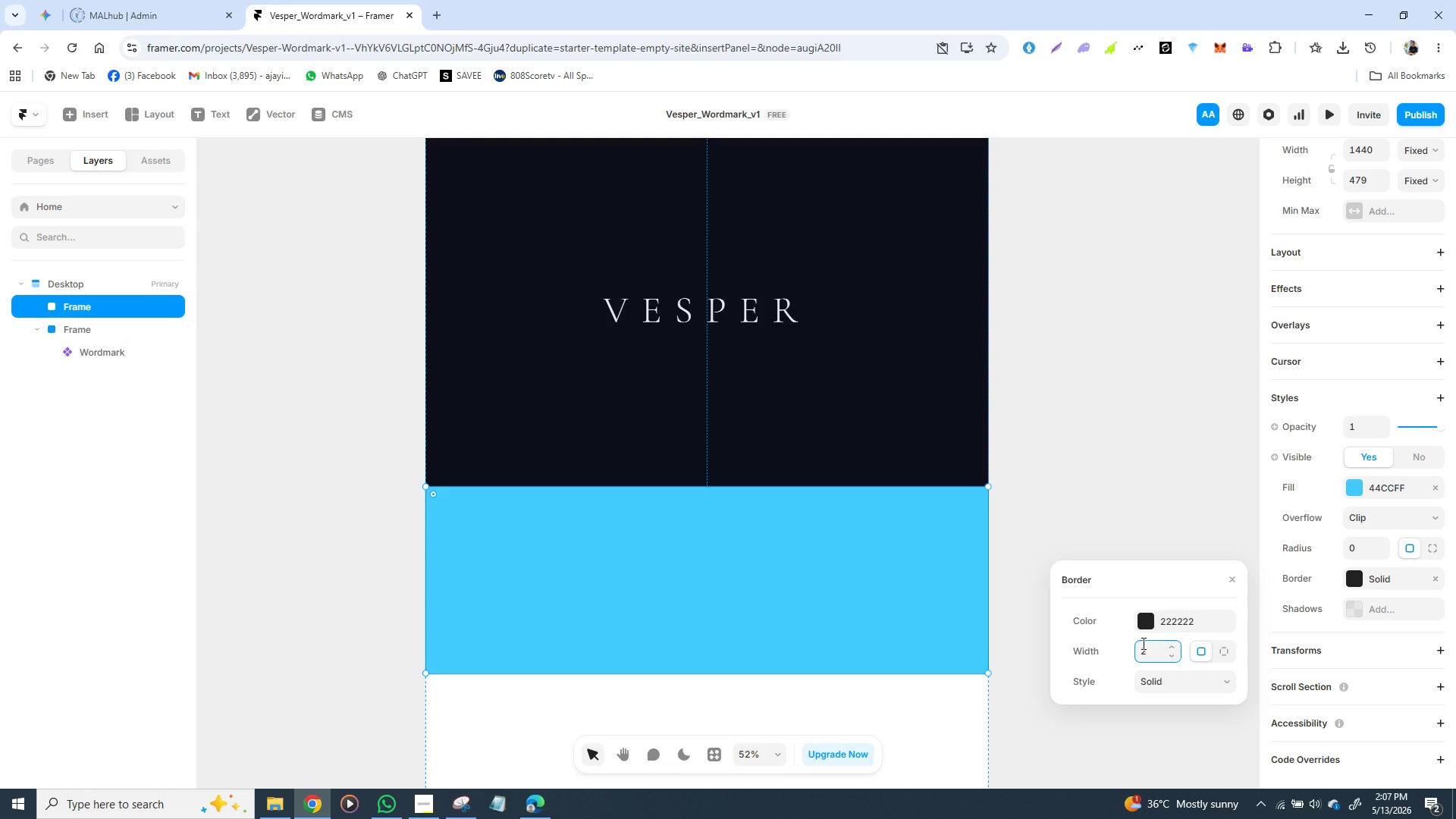 
key(Enter)
 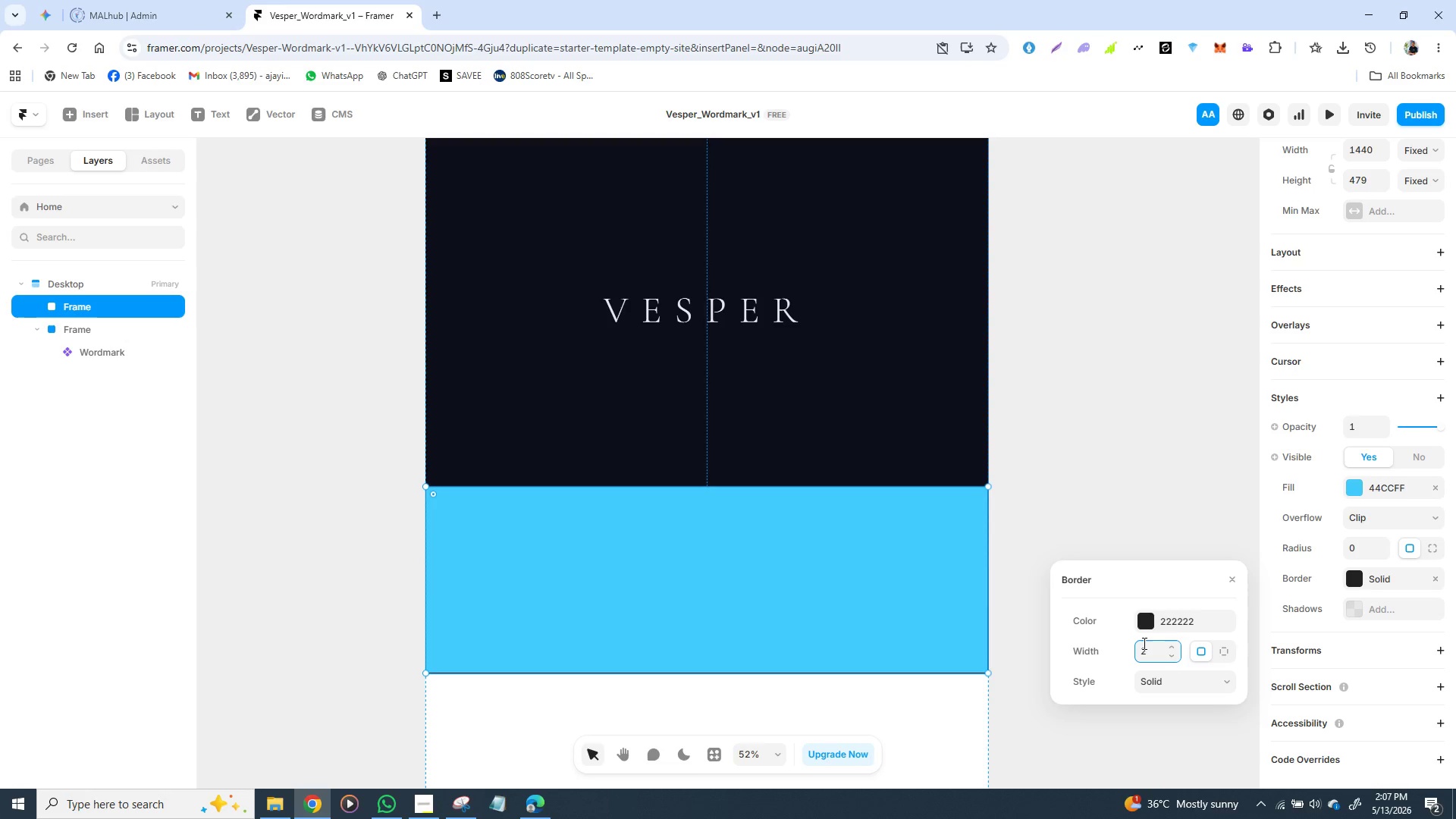 
key(Enter)
 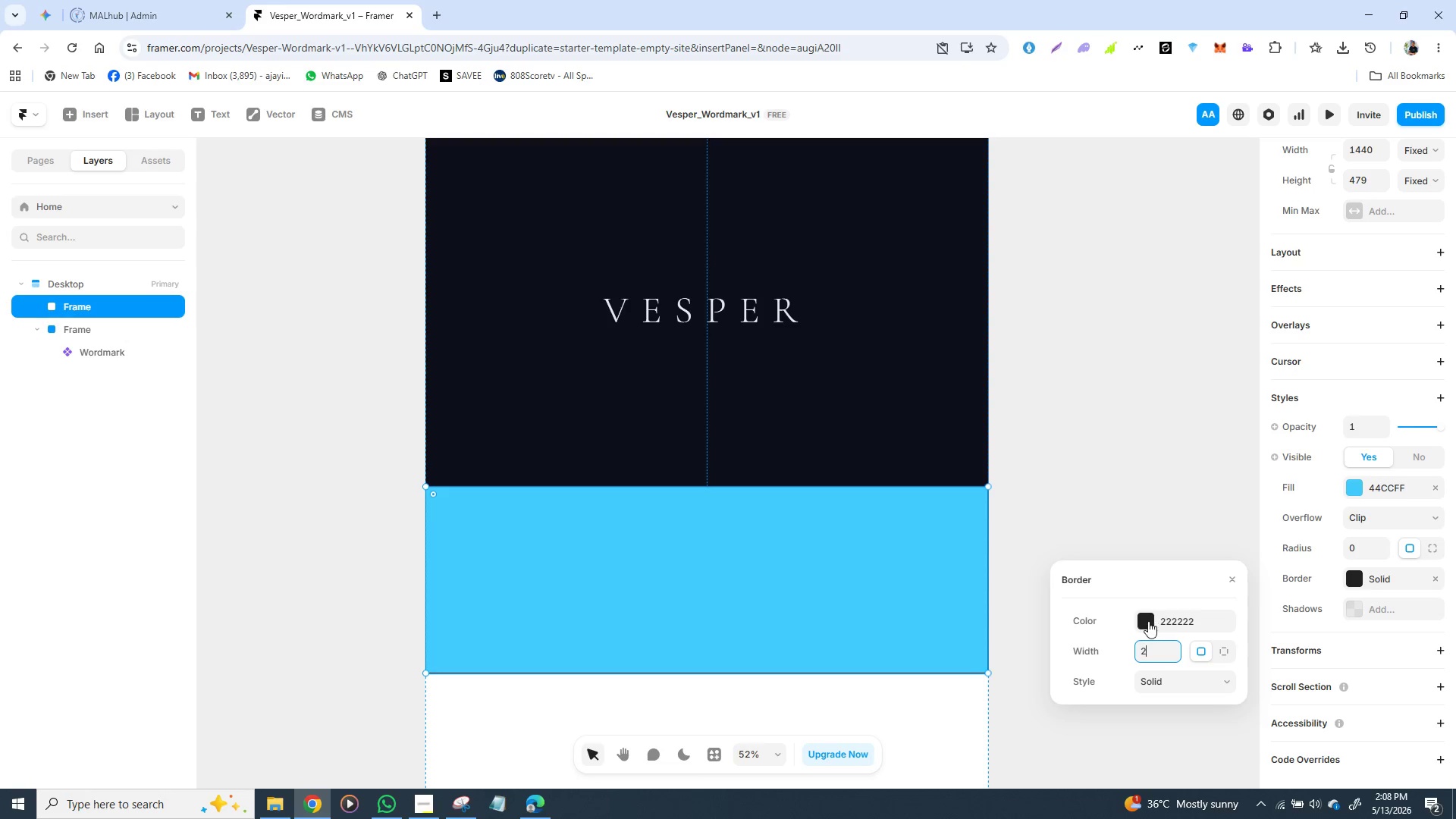 
left_click([1148, 621])
 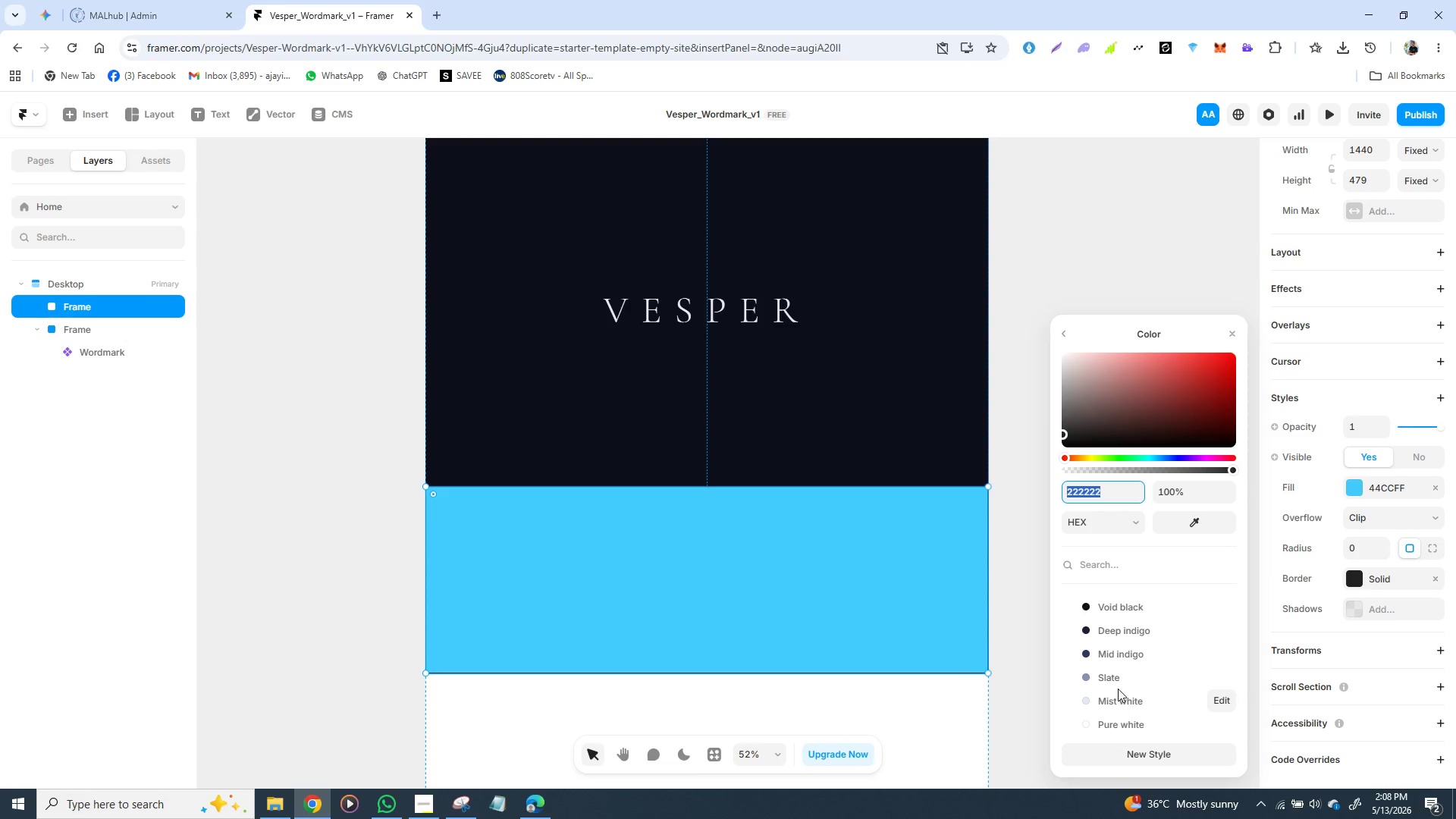 
left_click([1119, 678])
 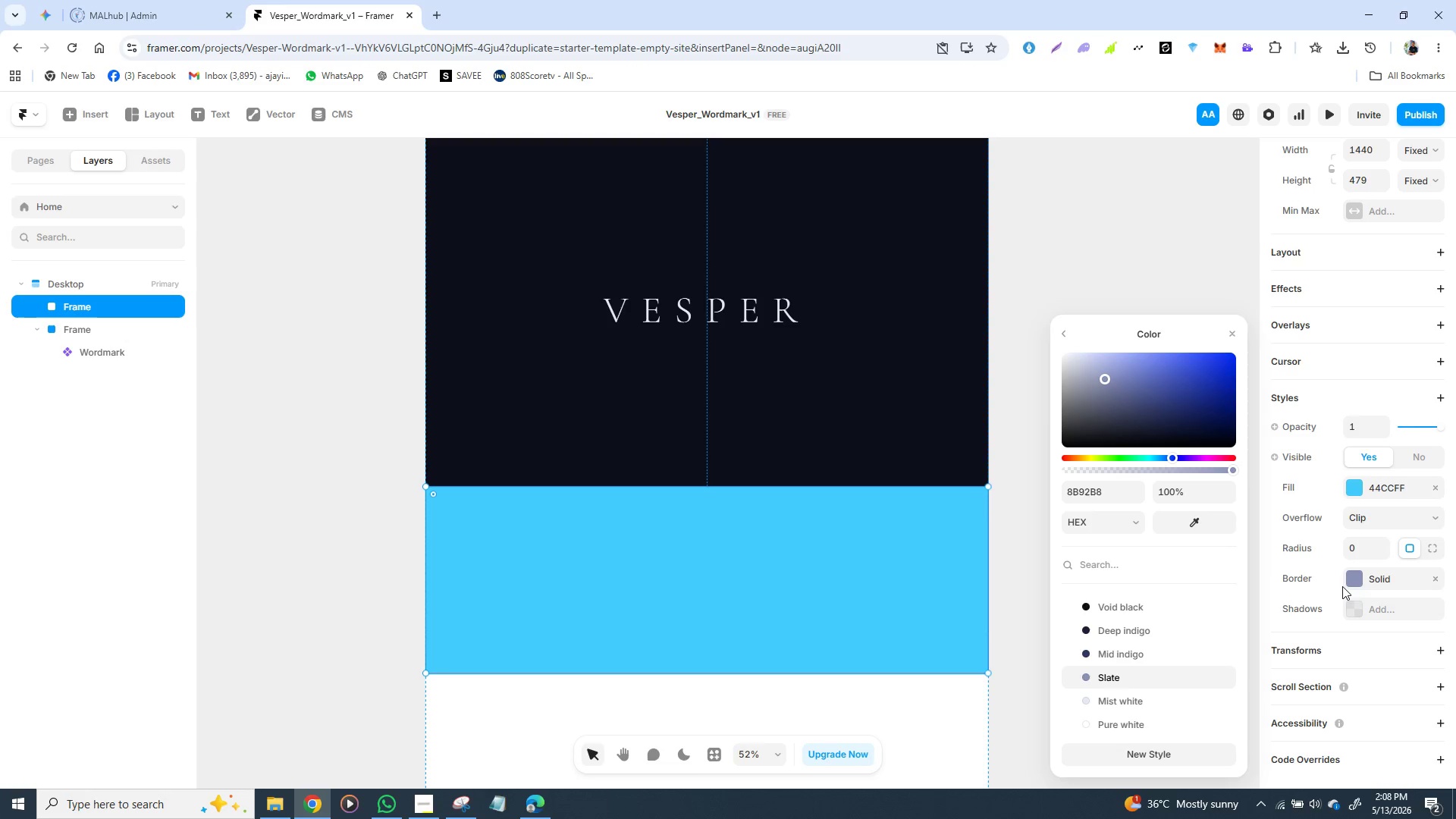 
left_click([1357, 581])
 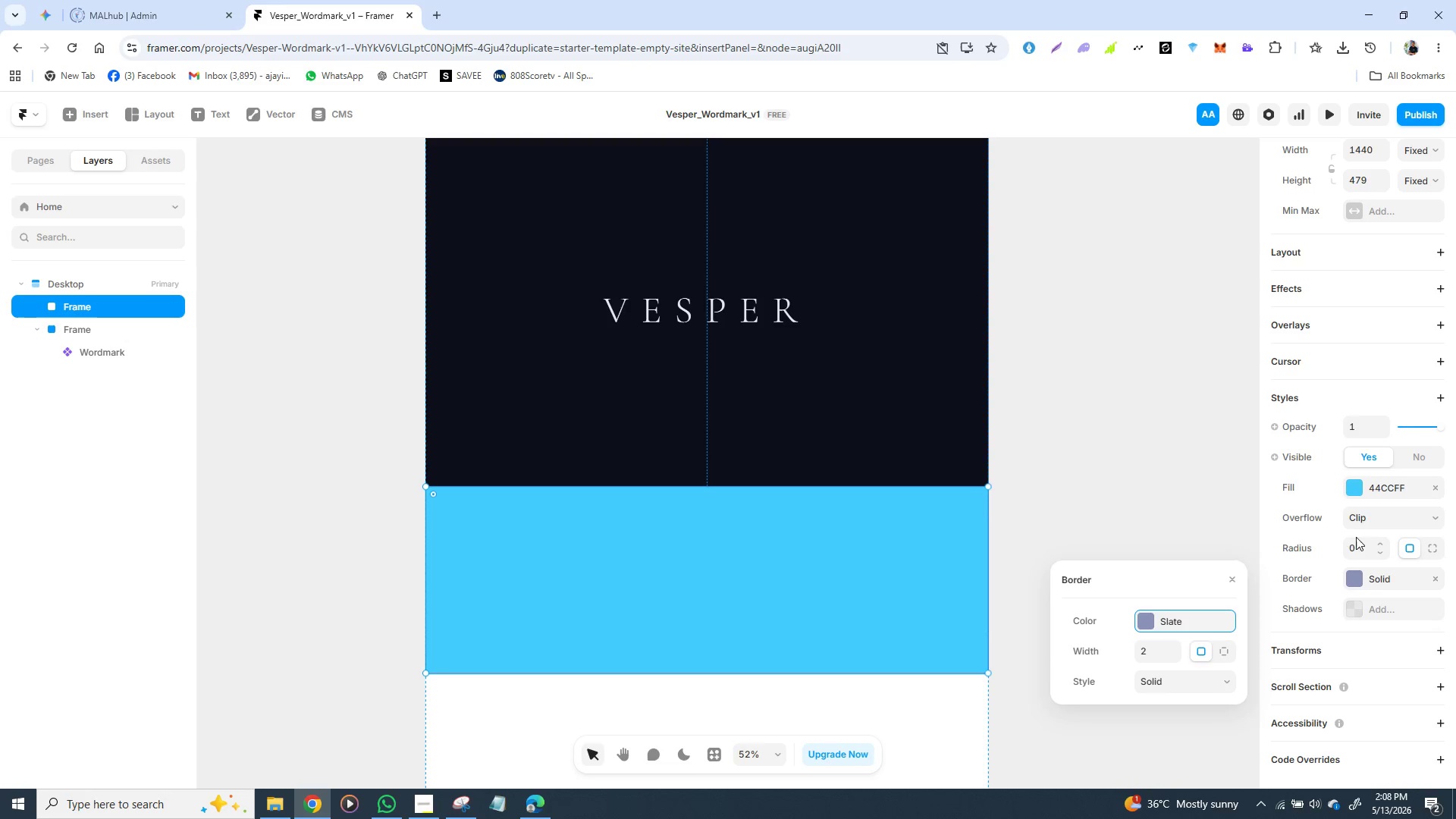 
left_click([1350, 493])
 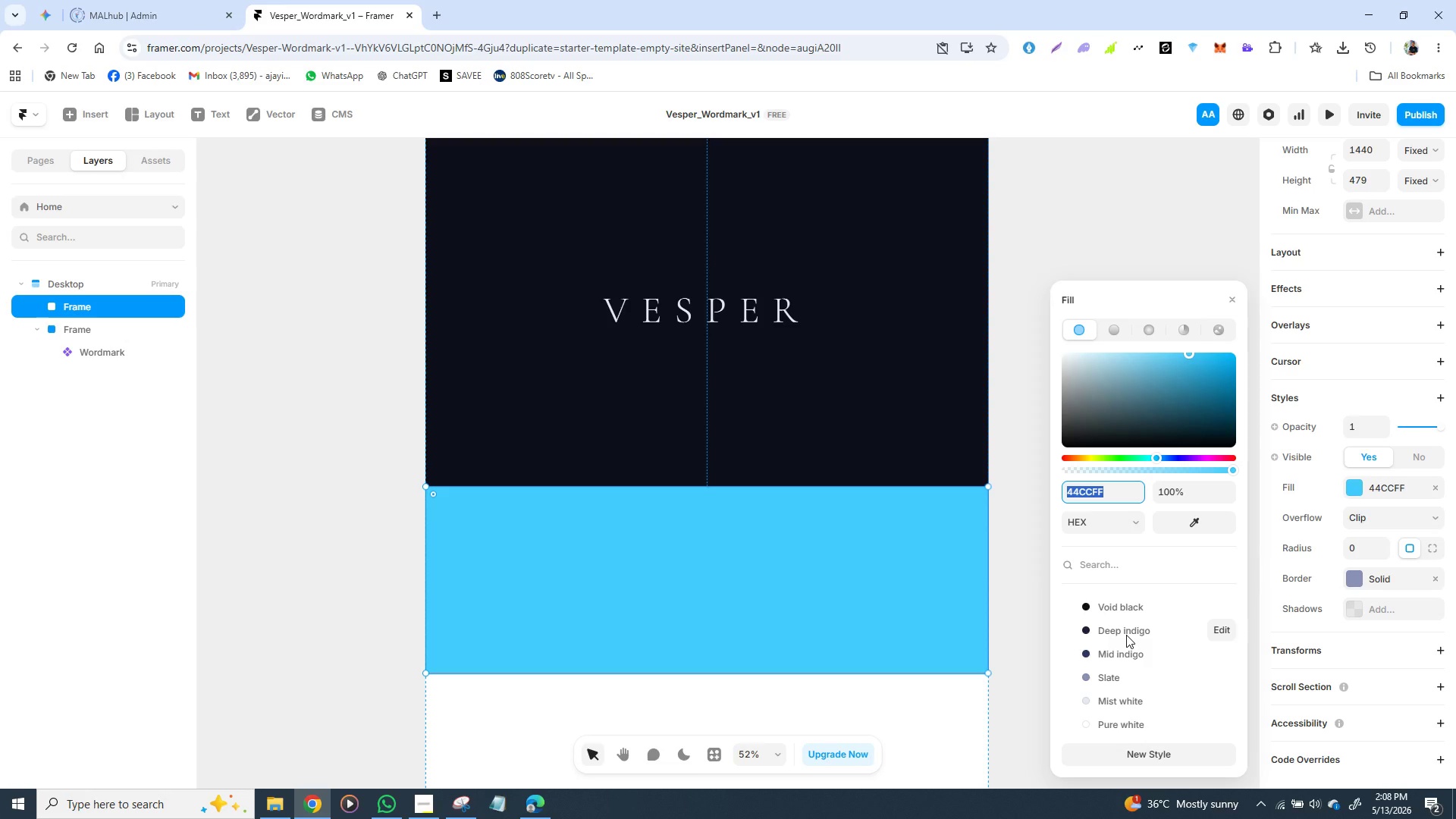 
left_click([1126, 635])
 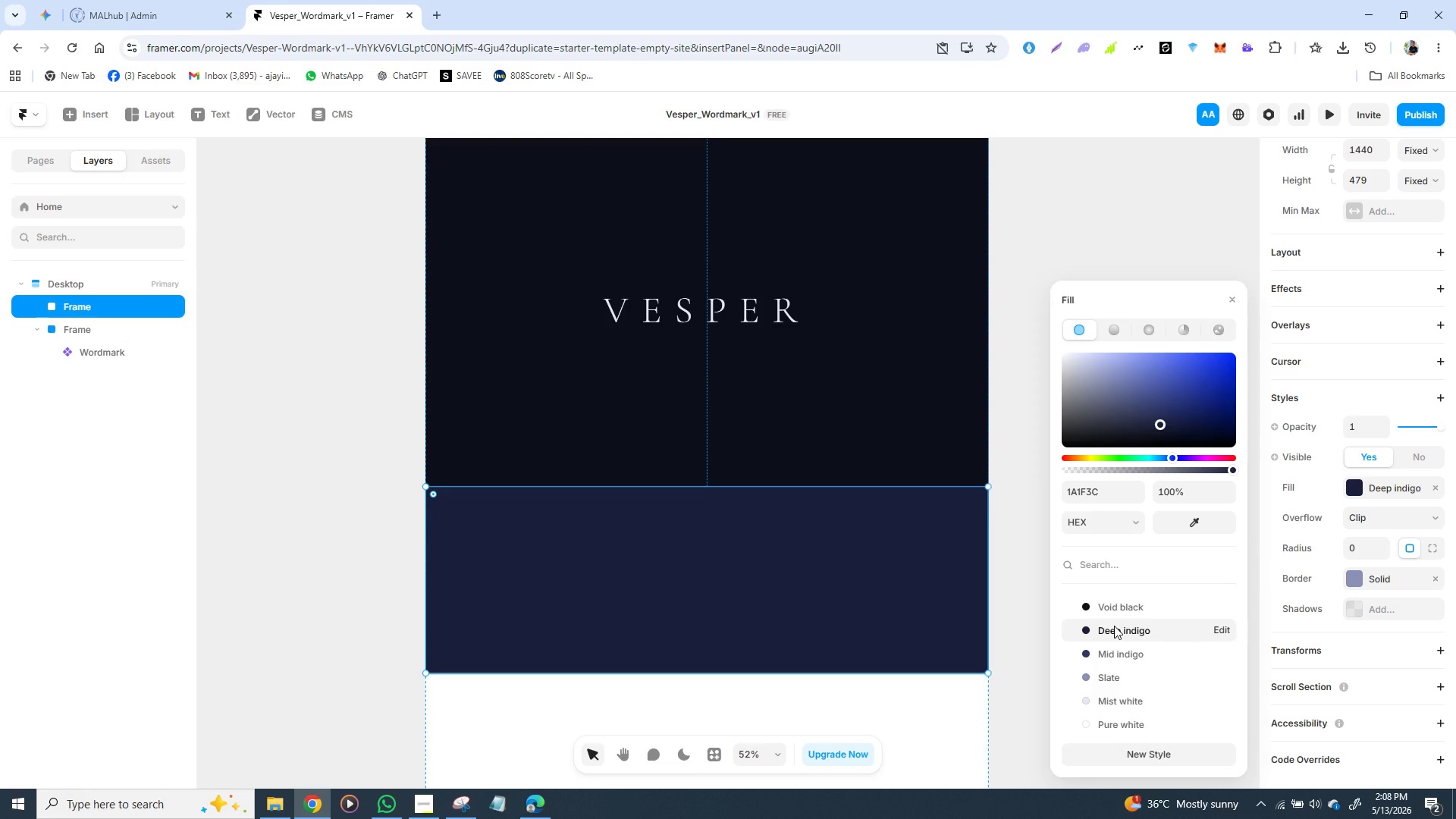 
wait(8.75)
 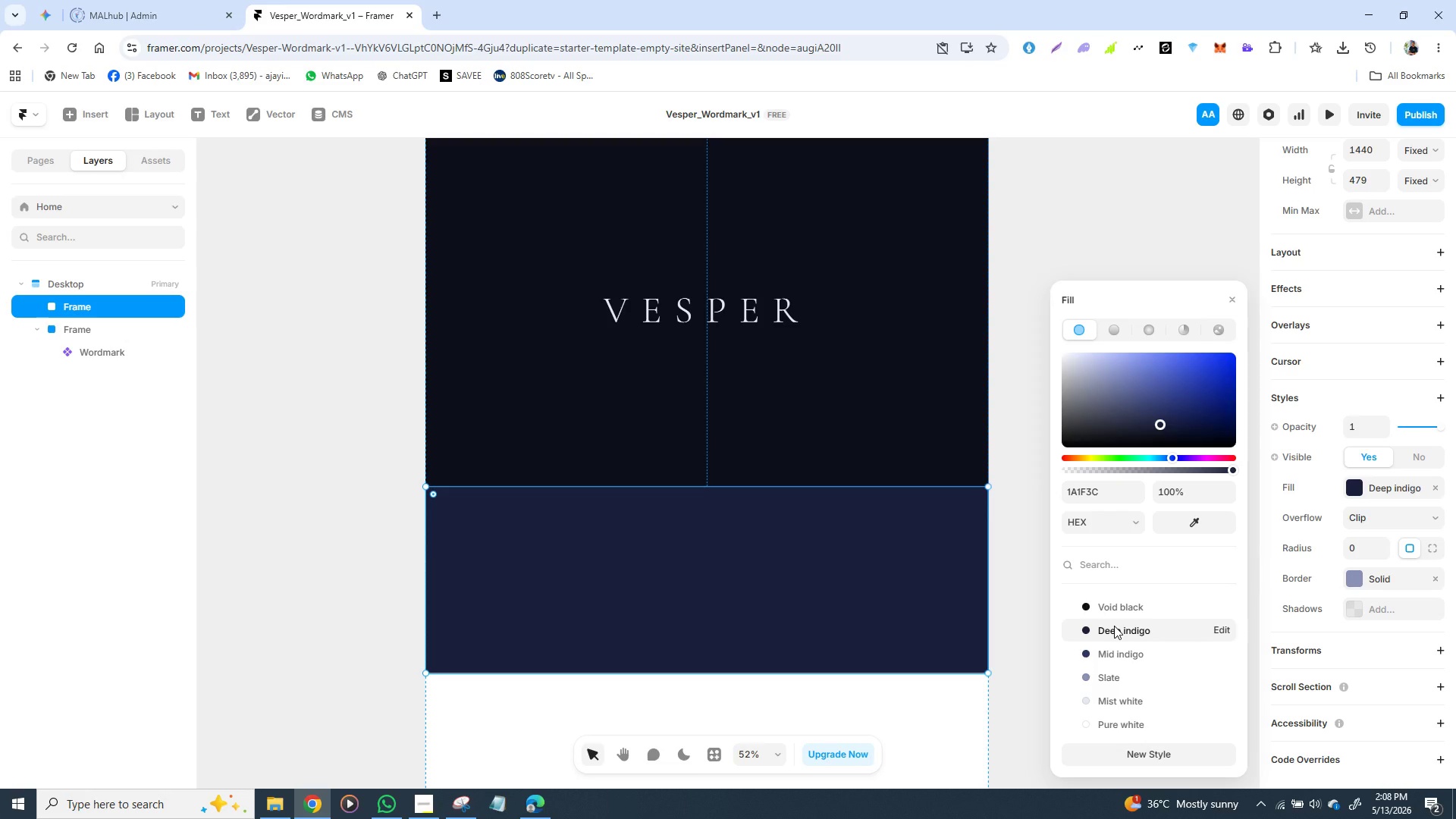 
left_click([1014, 500])
 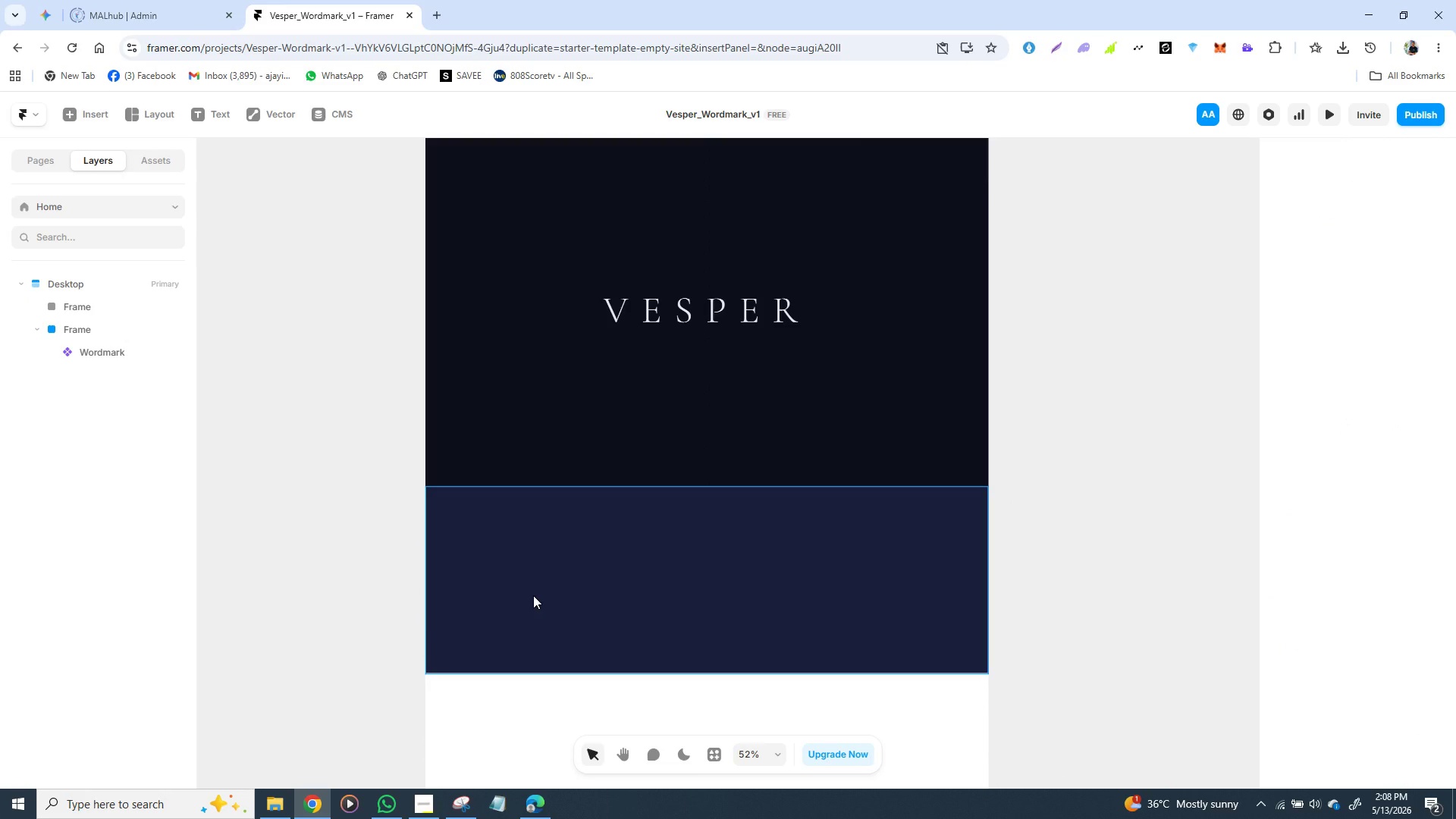 
key(F)
 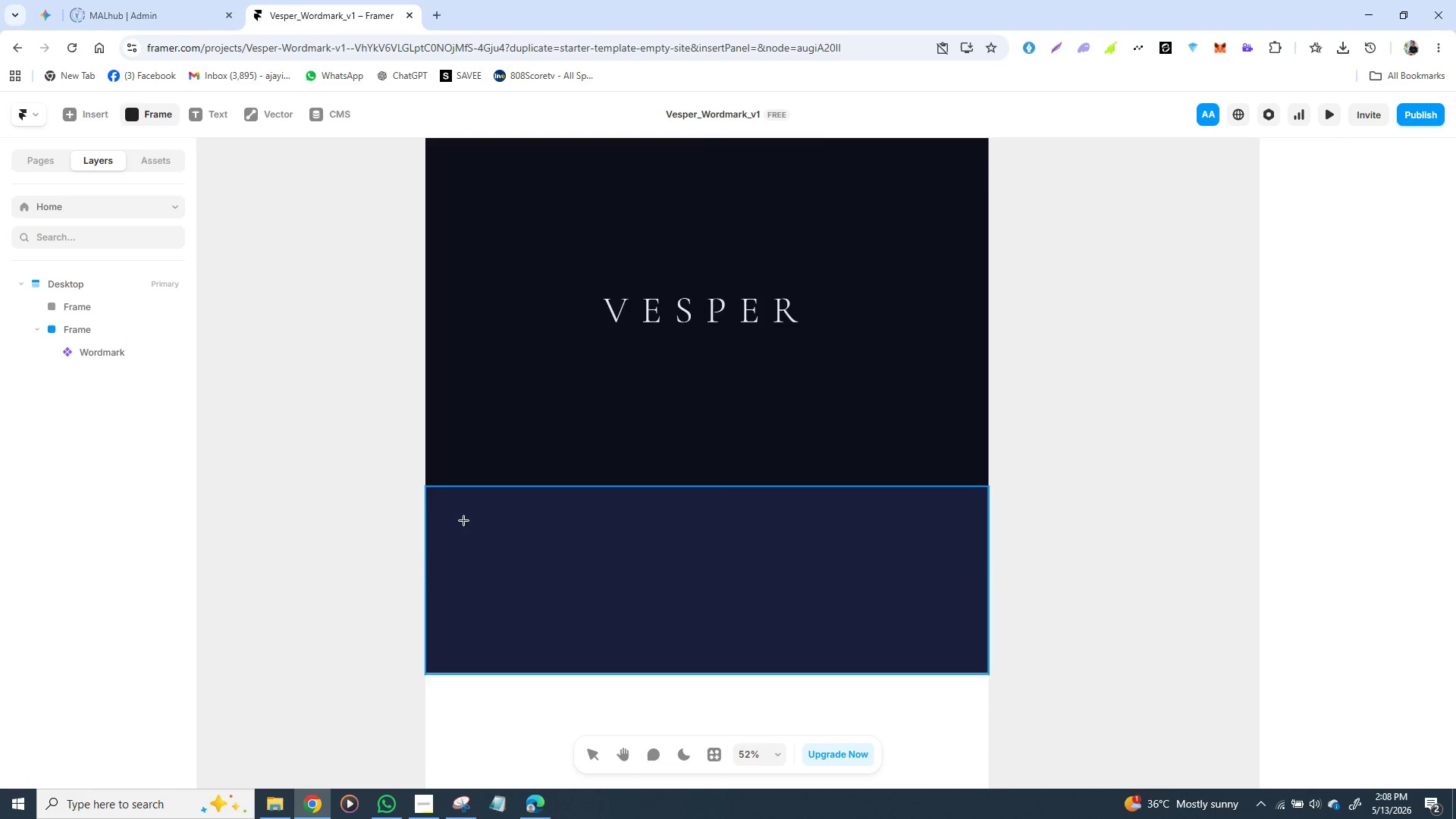 
left_click_drag(start_coordinate=[451, 513], to_coordinate=[606, 641])
 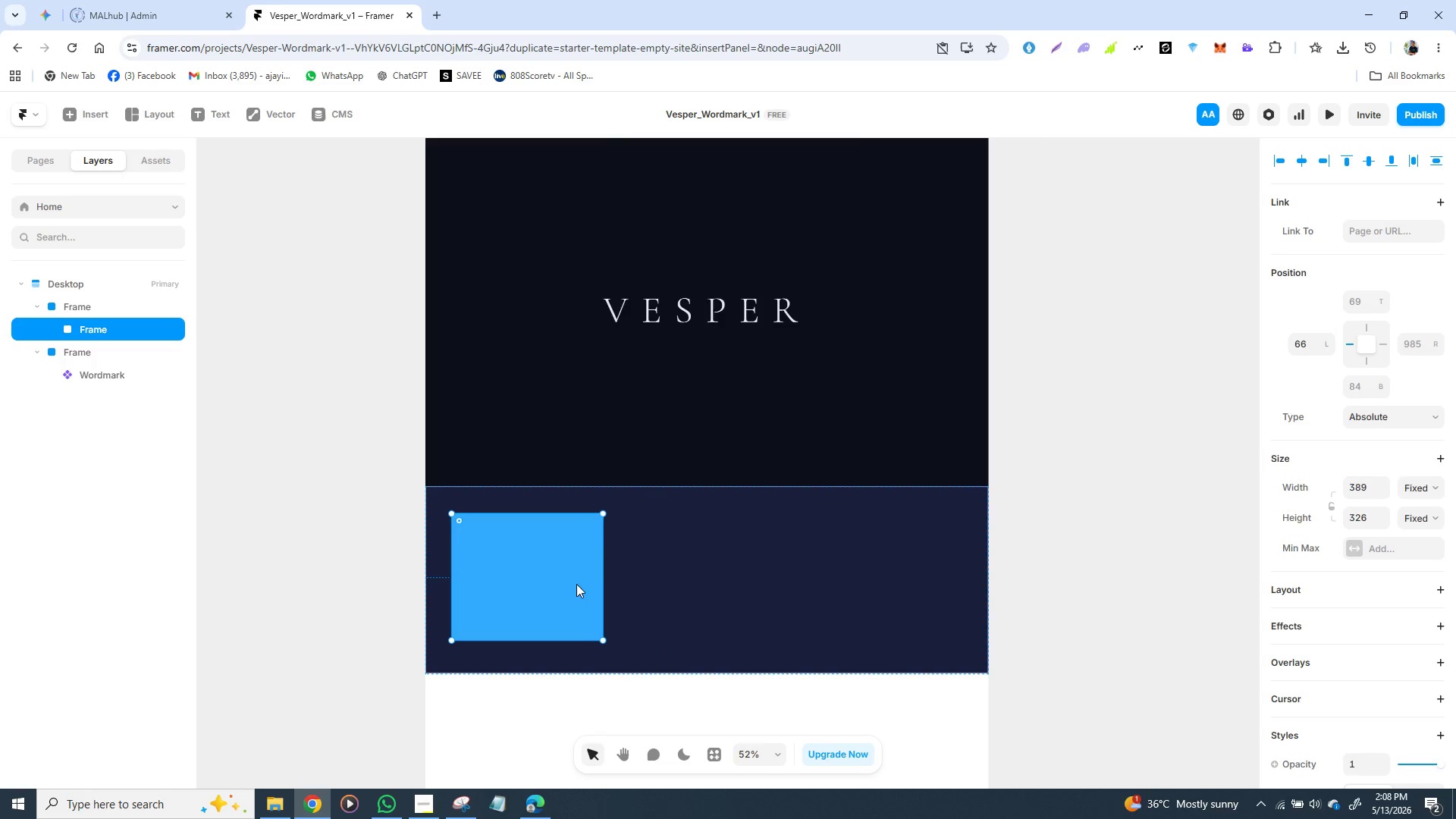 
right_click([576, 565])
 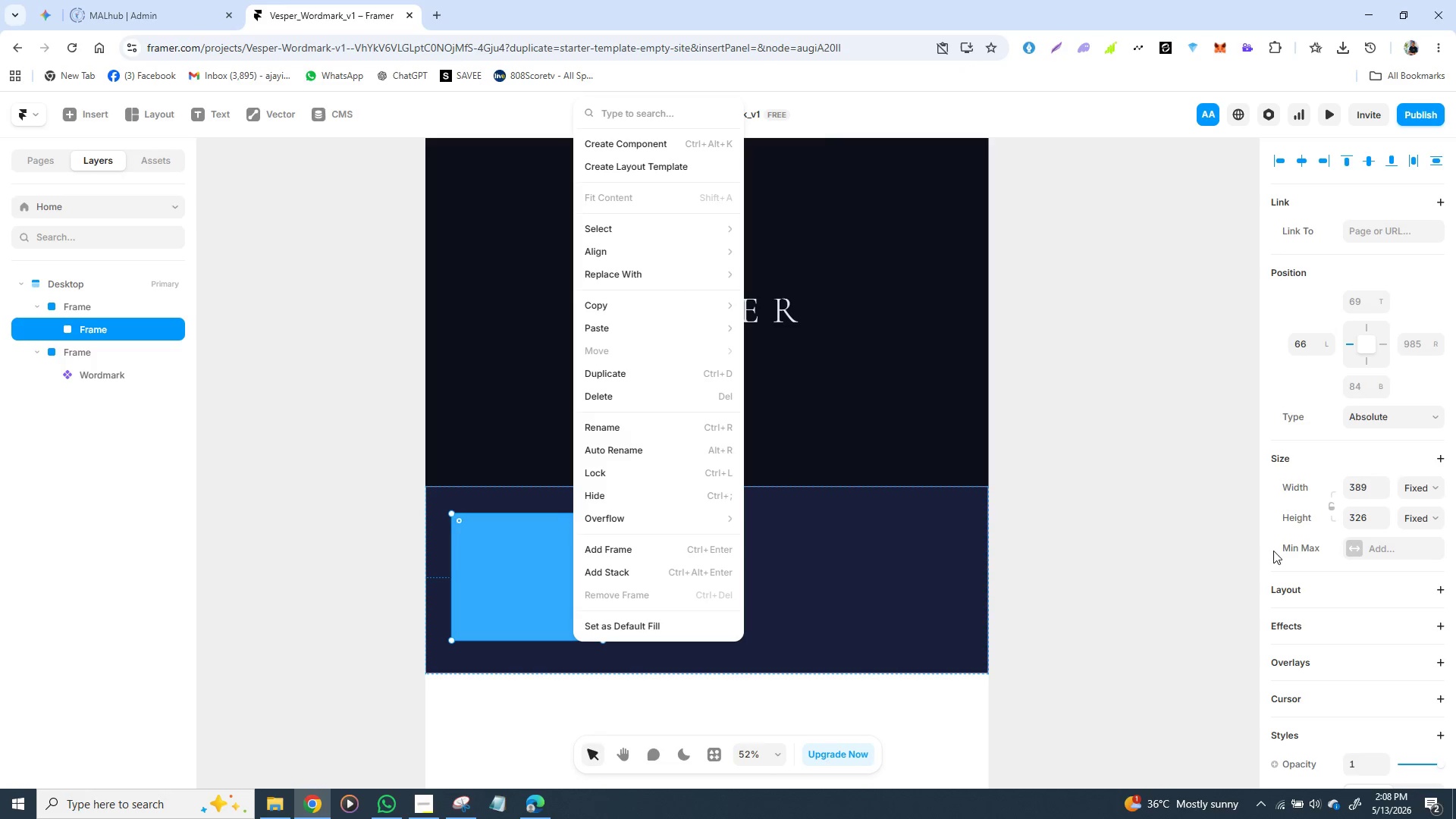 
scroll: coordinate [1329, 535], scroll_direction: none, amount: 0.0
 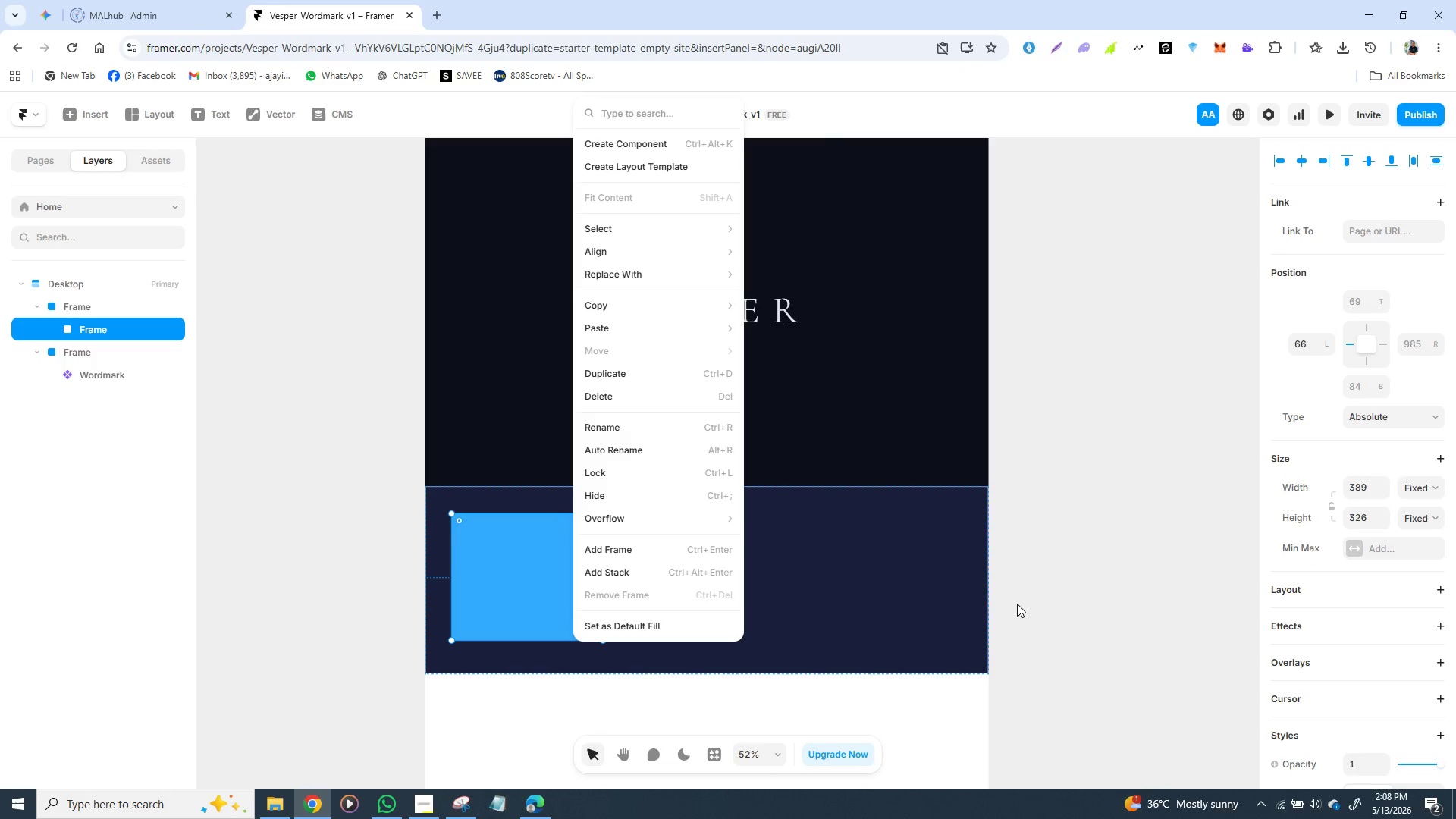 
left_click([1218, 601])
 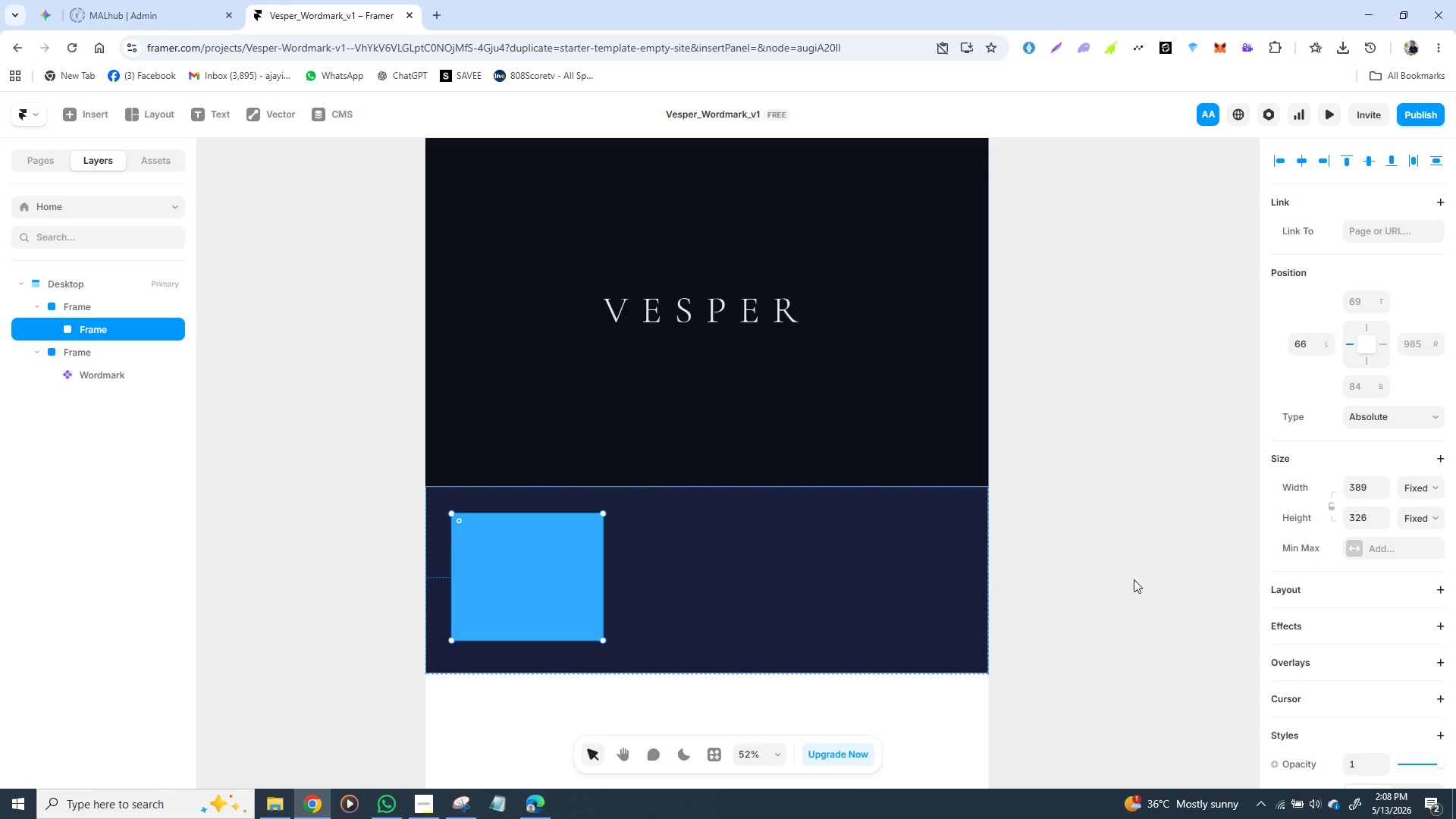 
scroll: coordinate [1401, 572], scroll_direction: down, amount: 2.0
 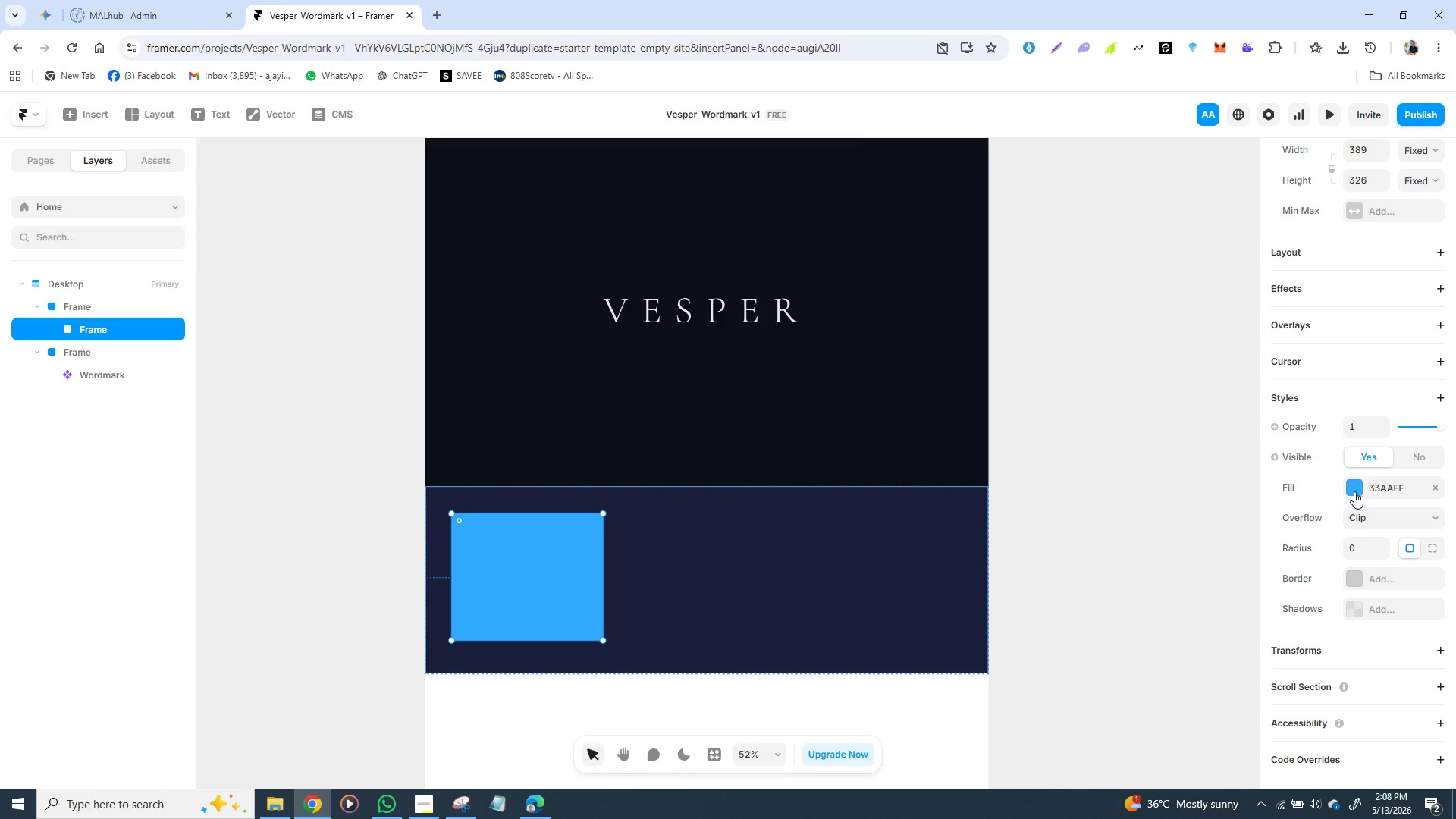 
left_click([1354, 488])
 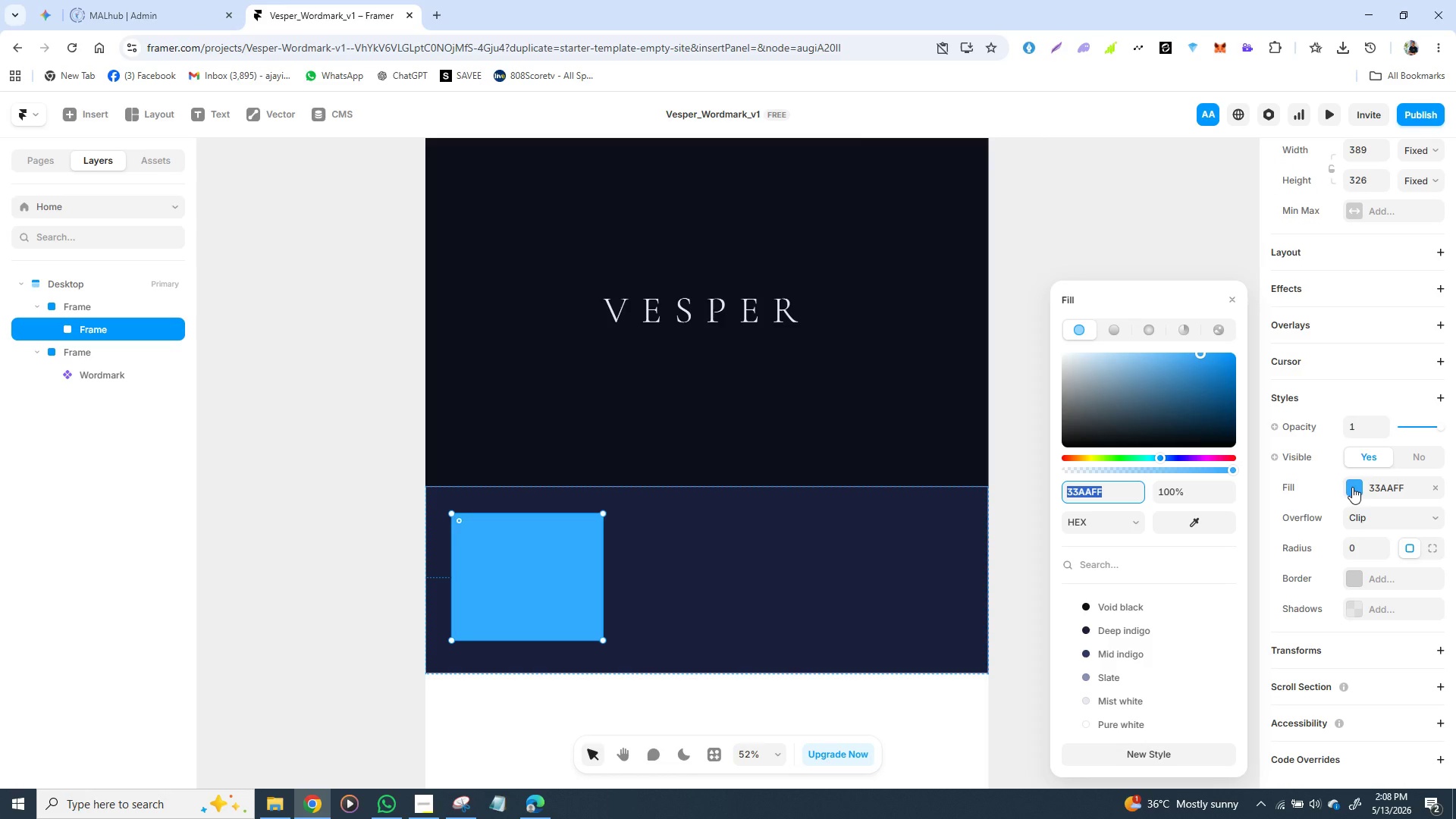 
wait(10.06)
 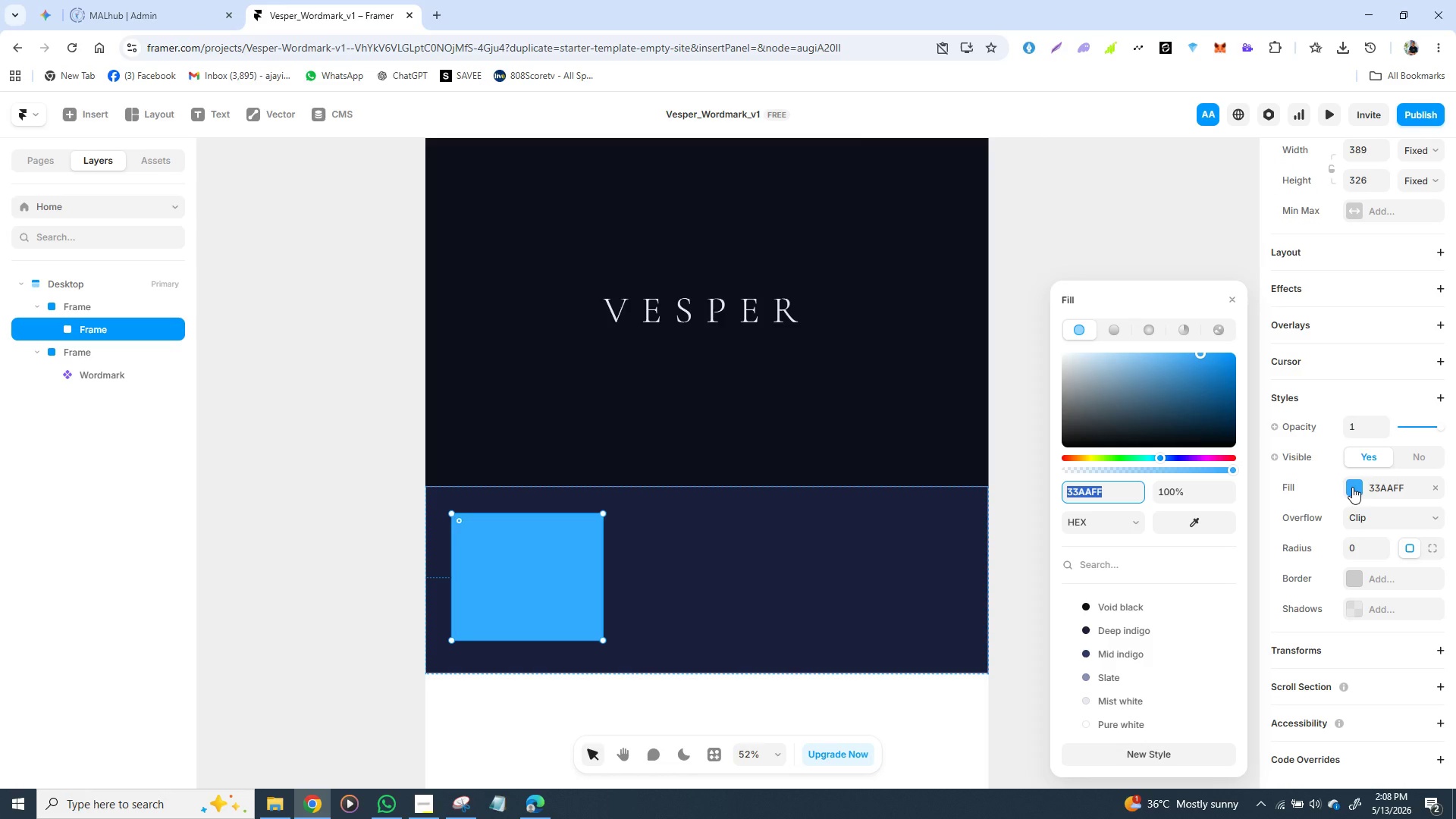 
left_click([1097, 610])
 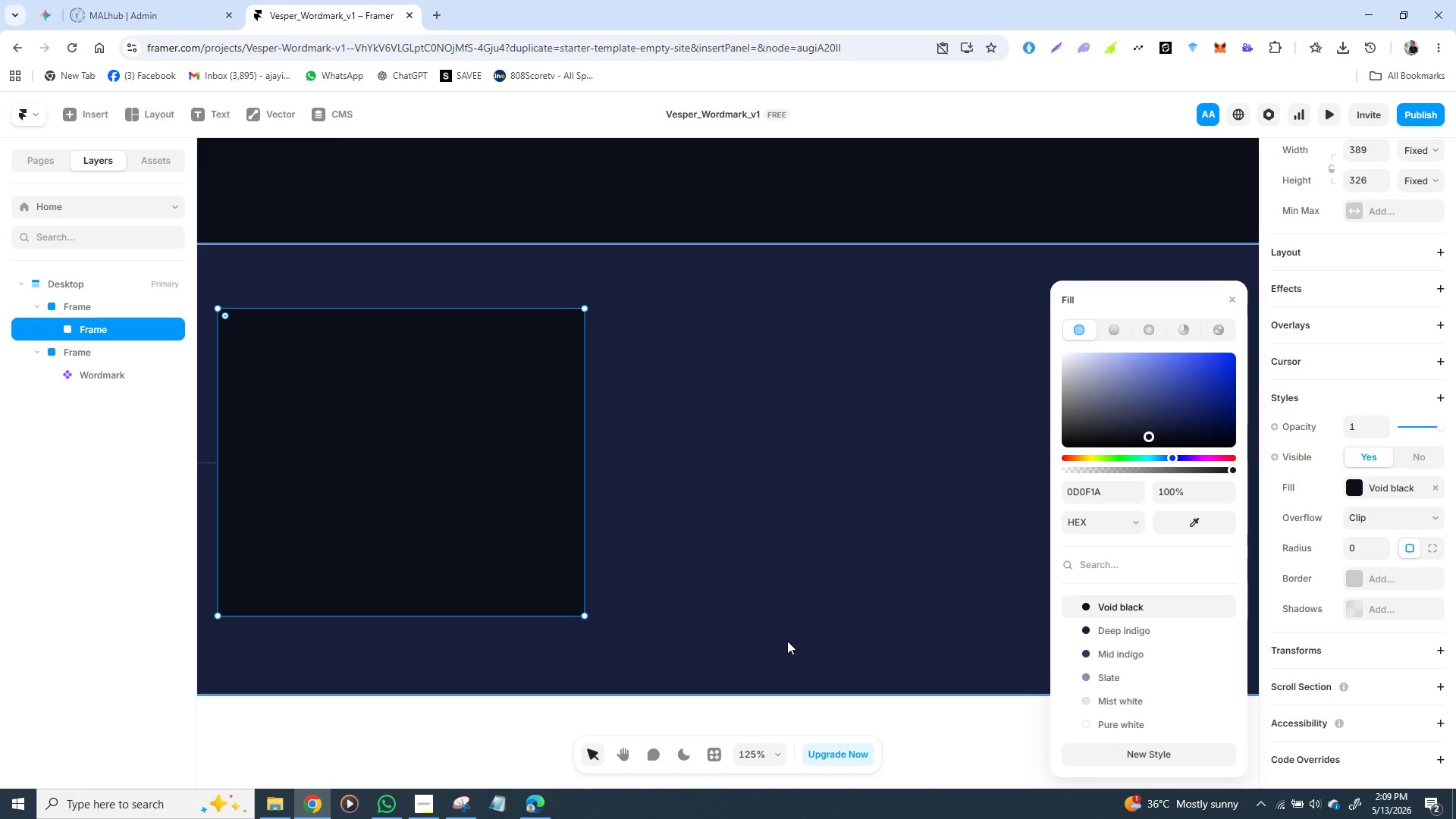 
wait(67.3)
 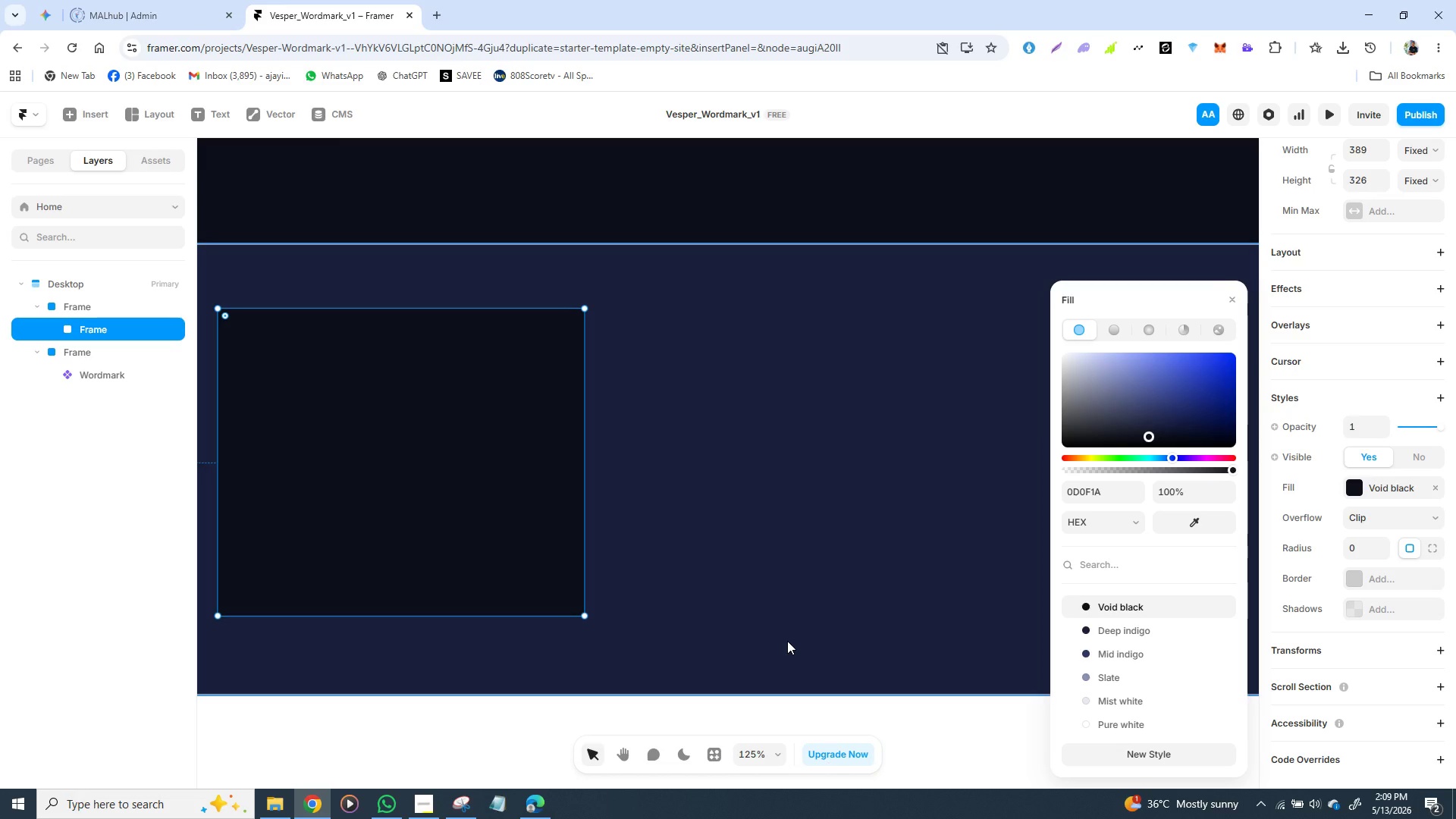 
key(T)
 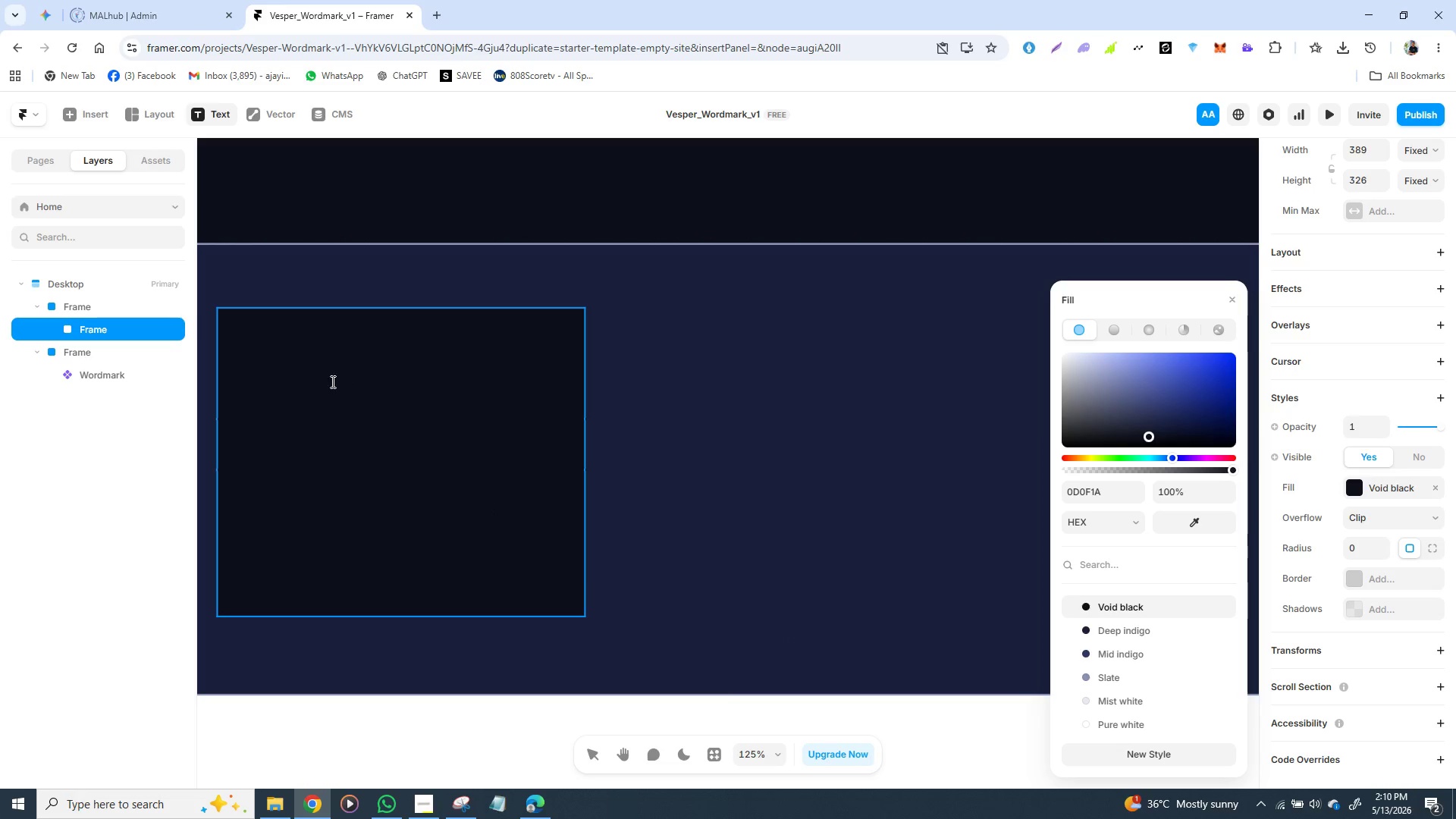 
left_click([335, 382])
 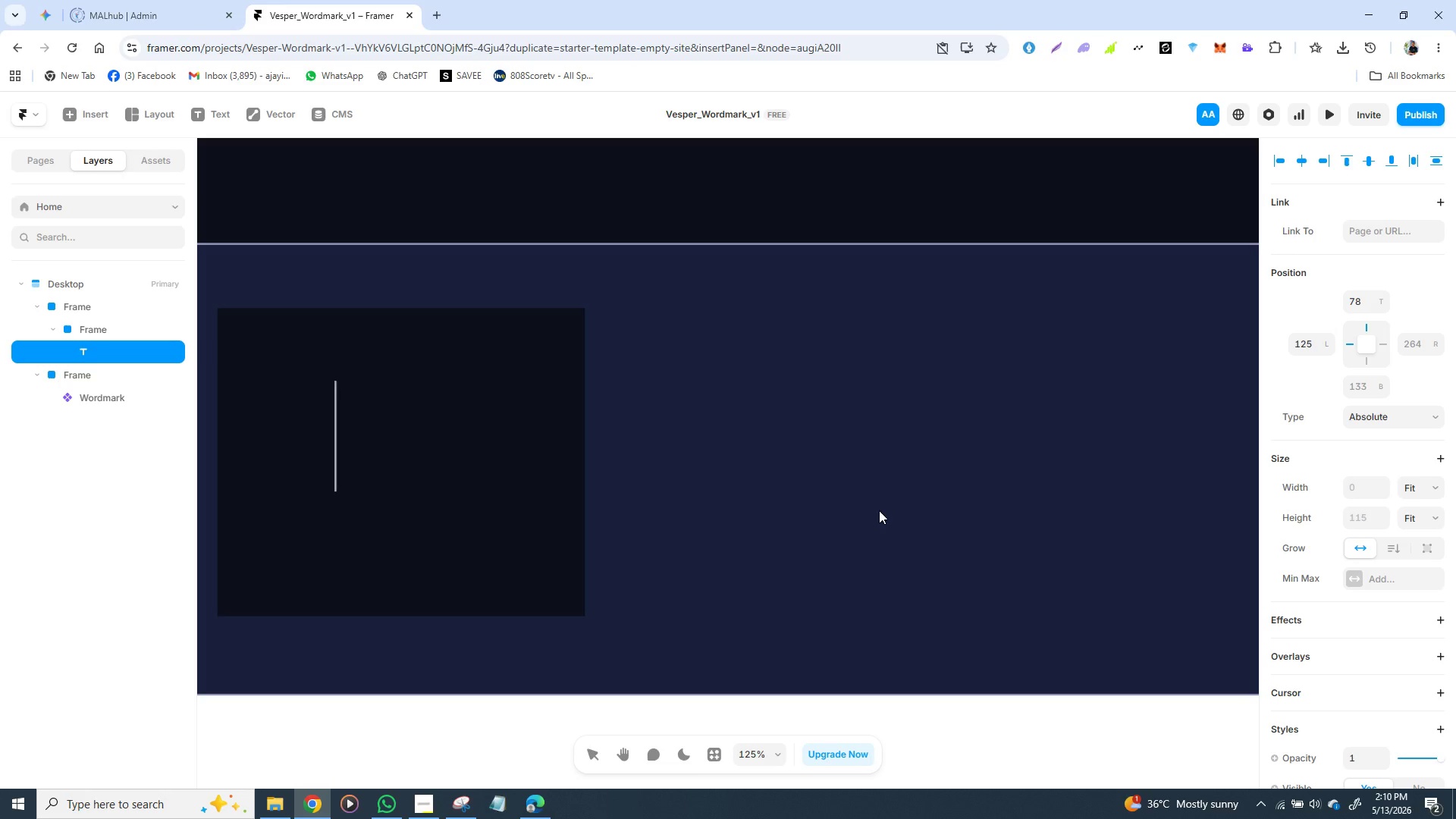 
wait(5.95)
 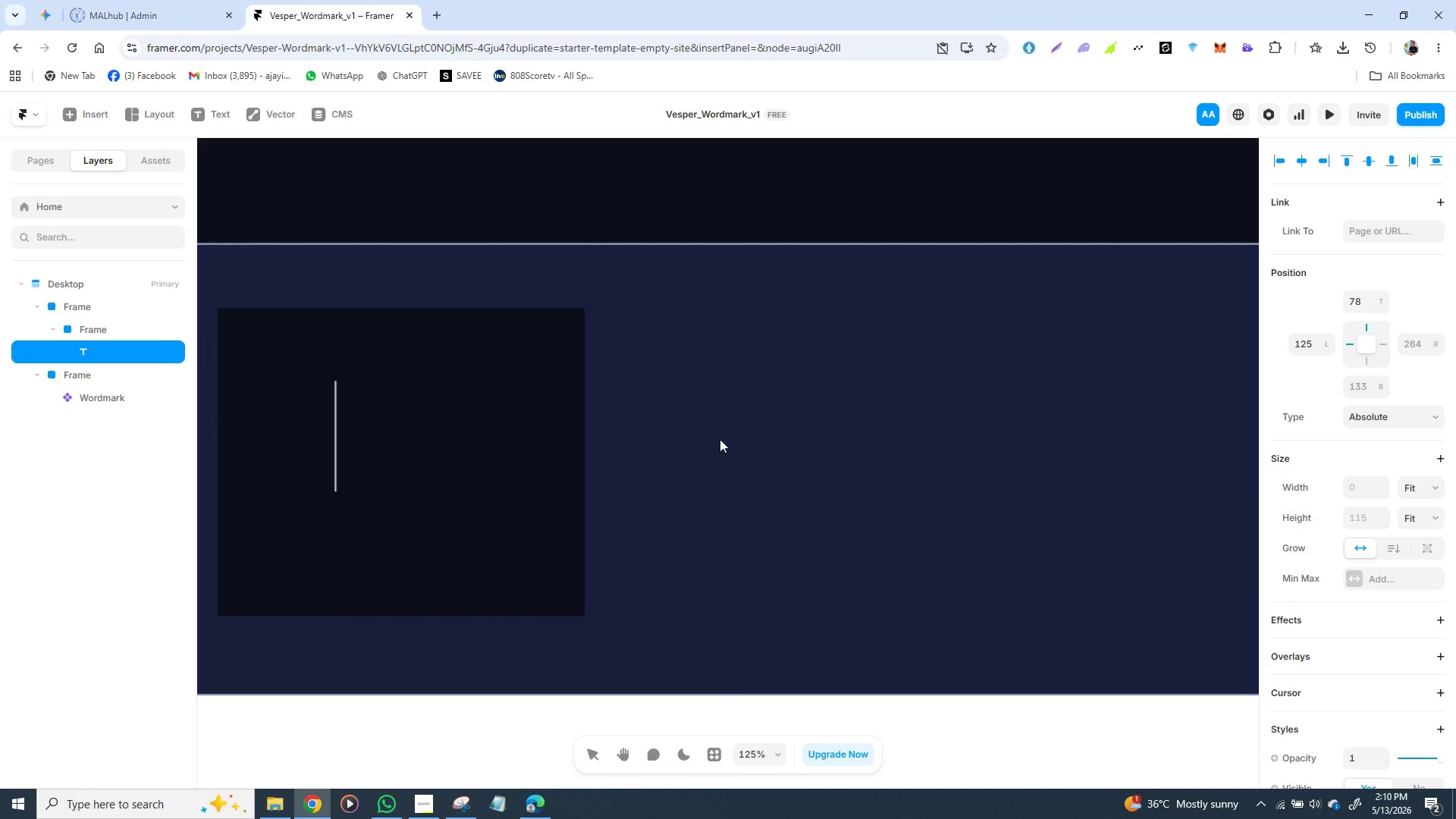 
type(DE)
 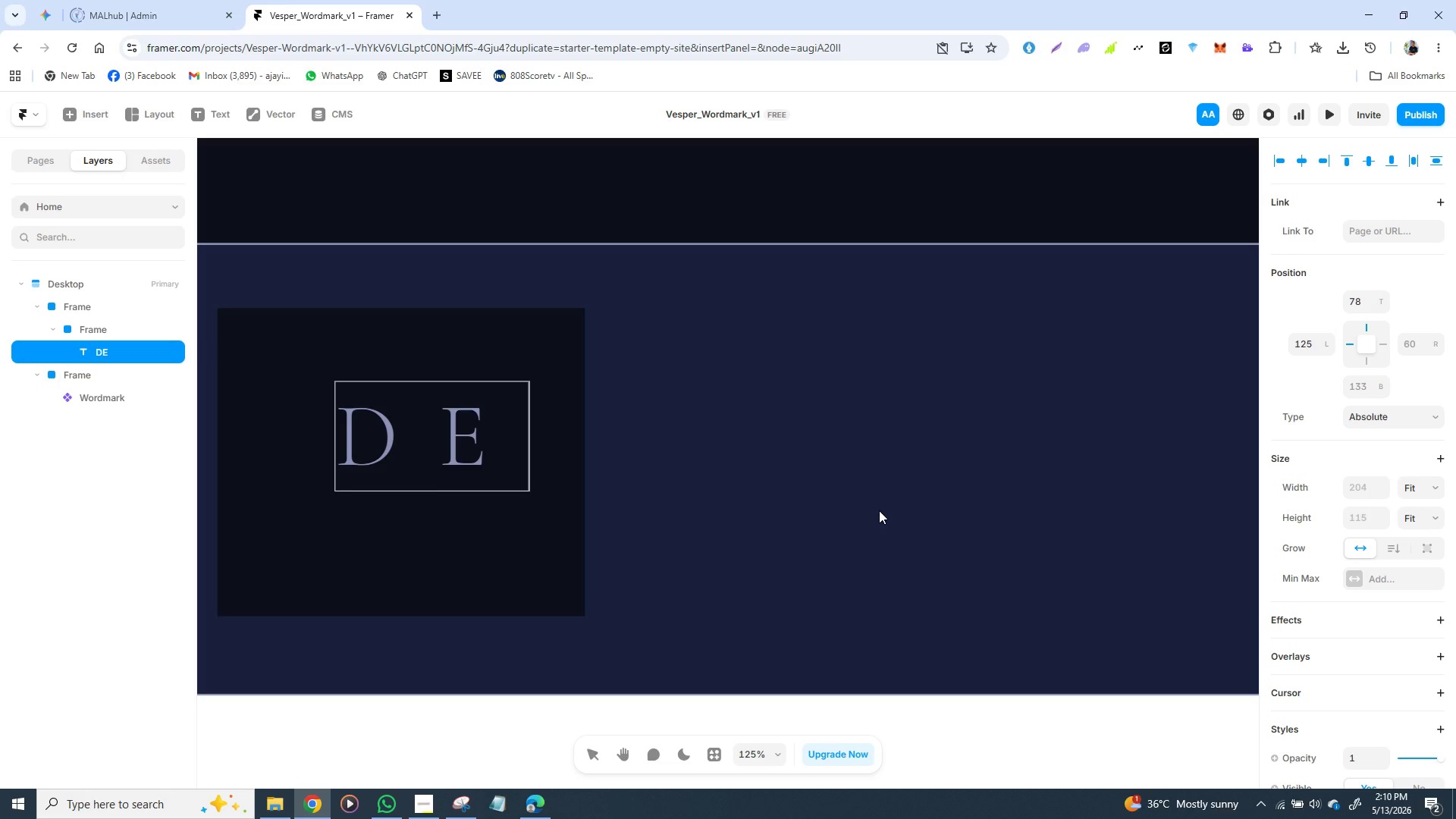 
key(Control+Z)
 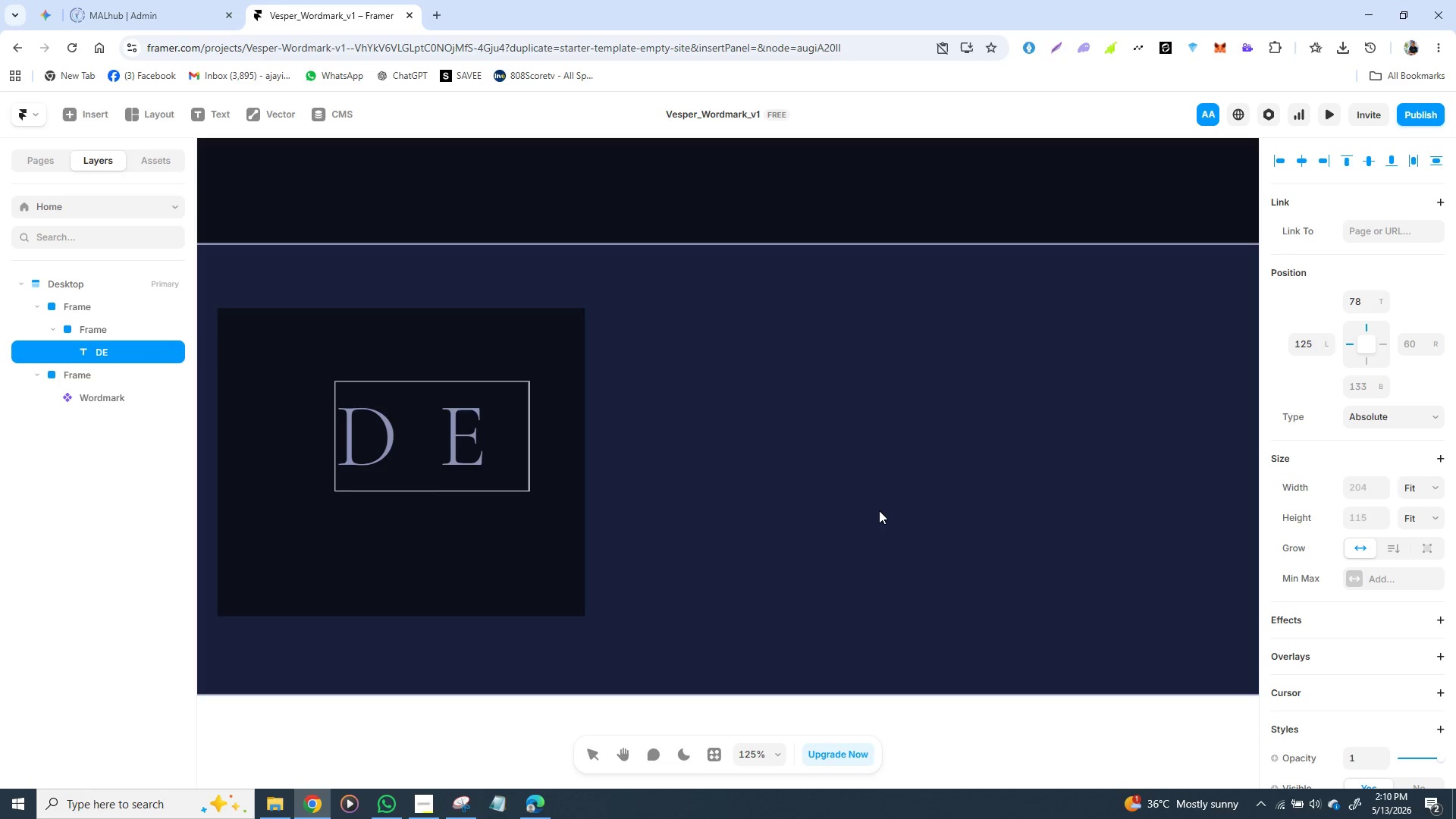 
hold_key(key=ControlLeft, duration=1.42)
 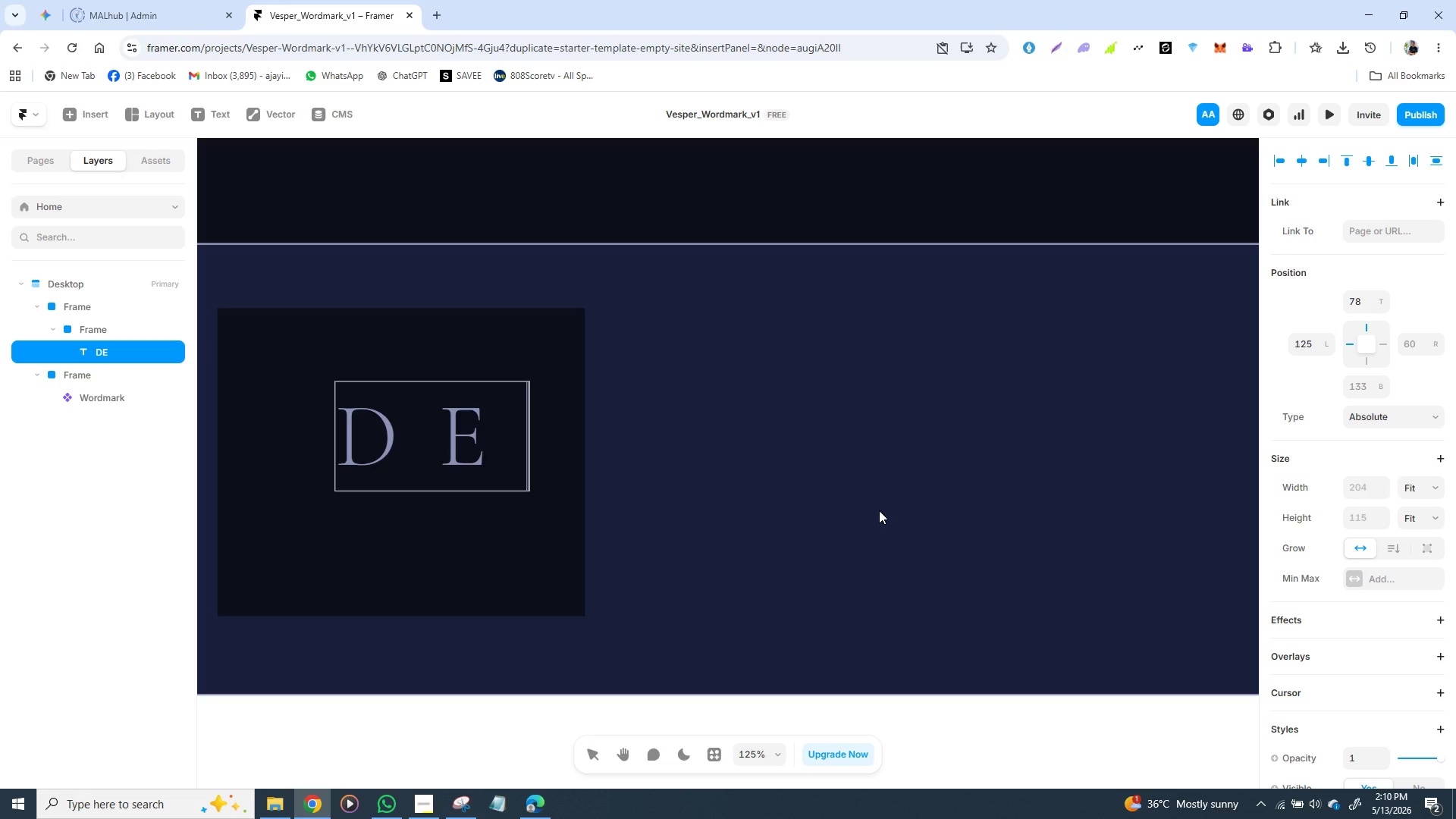 
hold_key(key=ControlLeft, duration=0.92)
 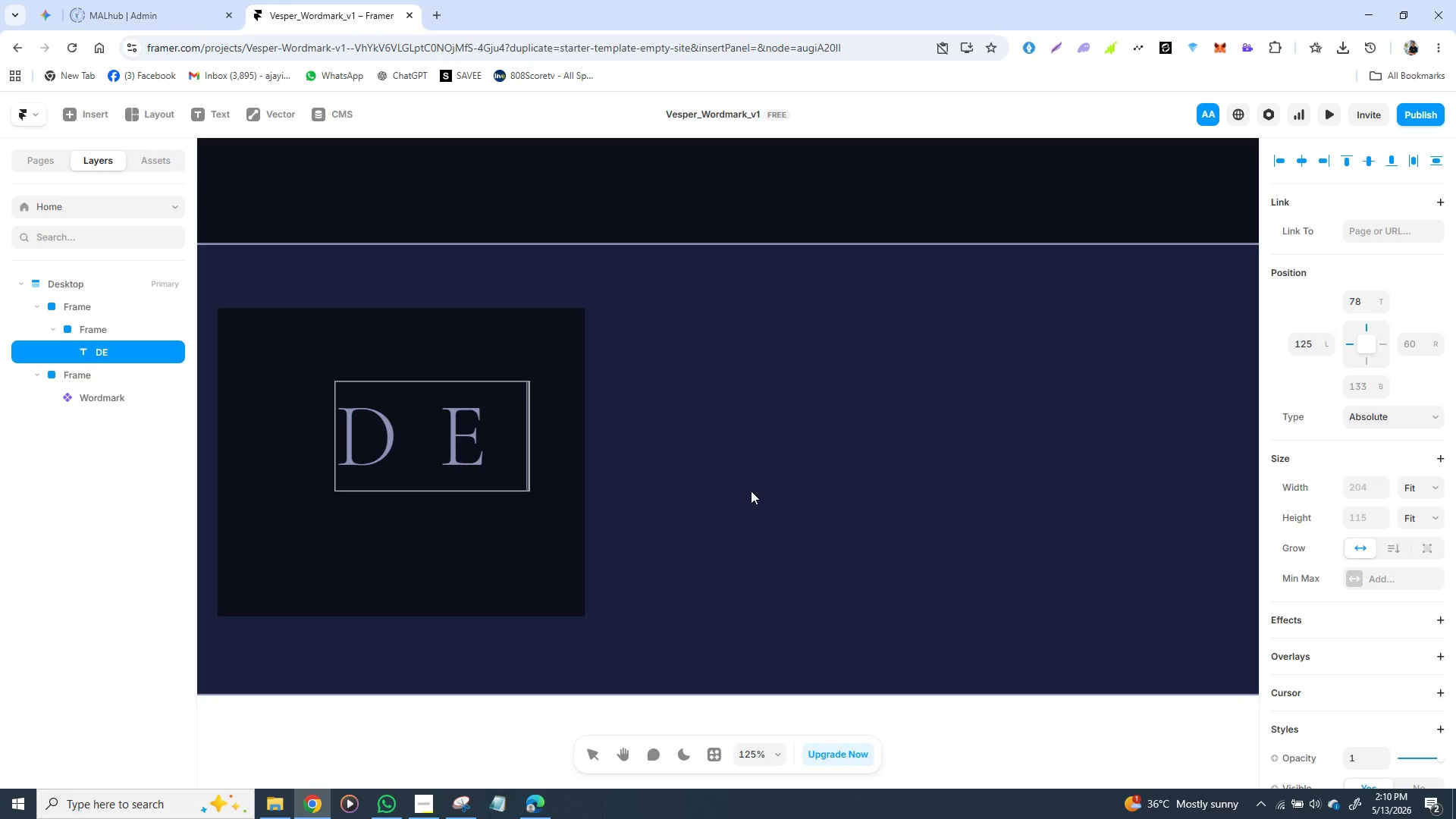 
key(Control+Z)
 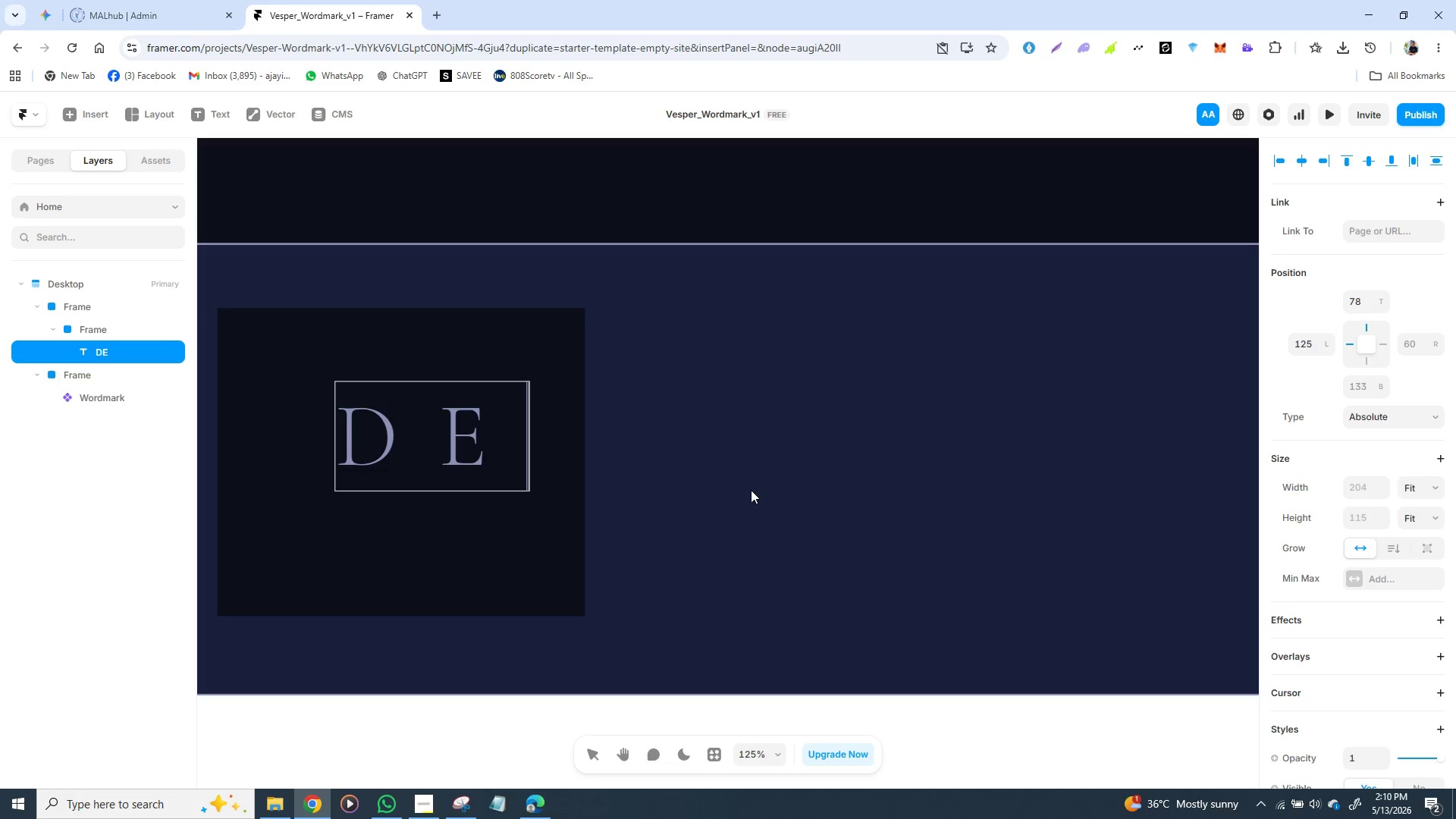 
left_click([748, 487])
 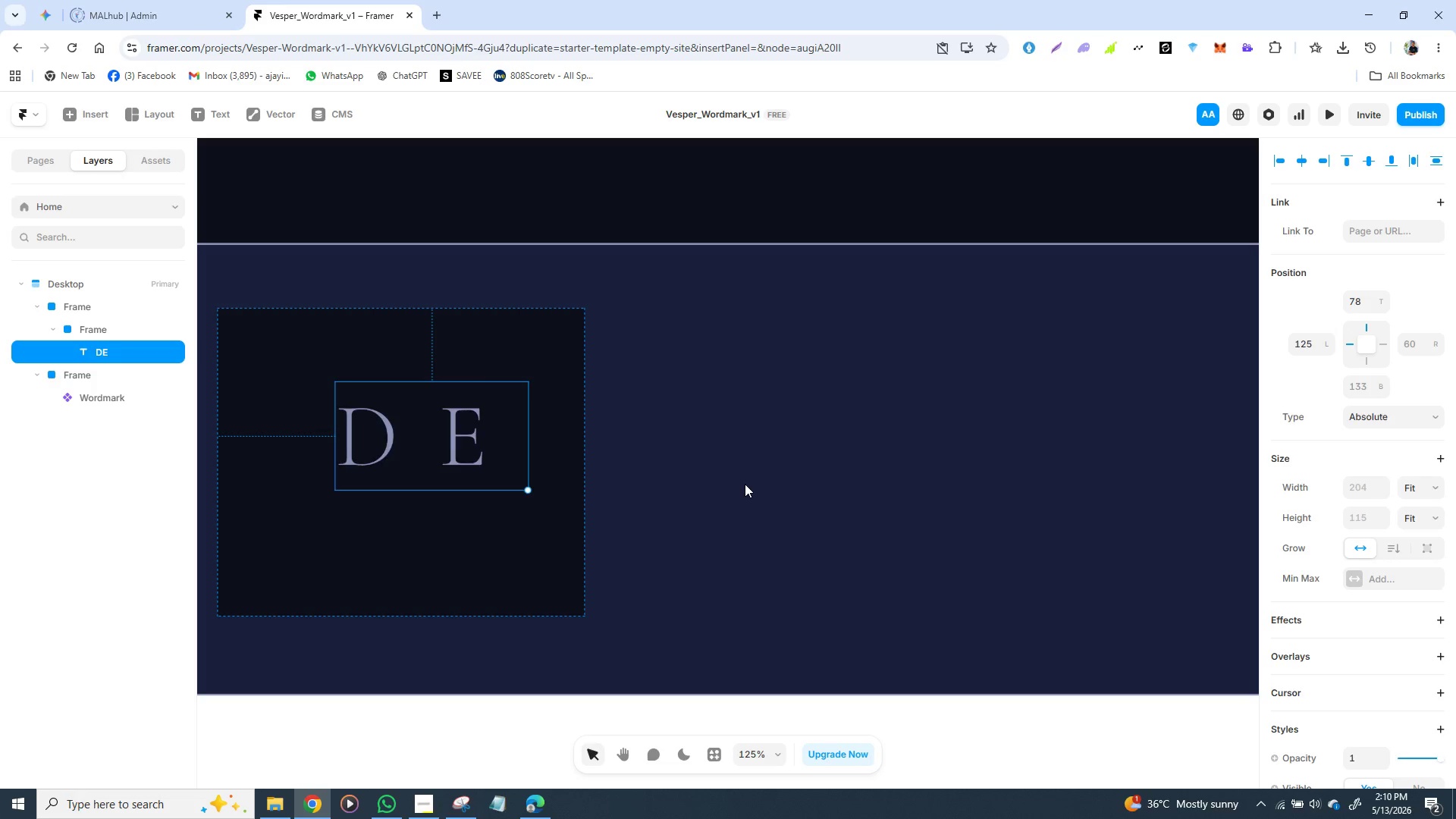 
key(Control+Z)
 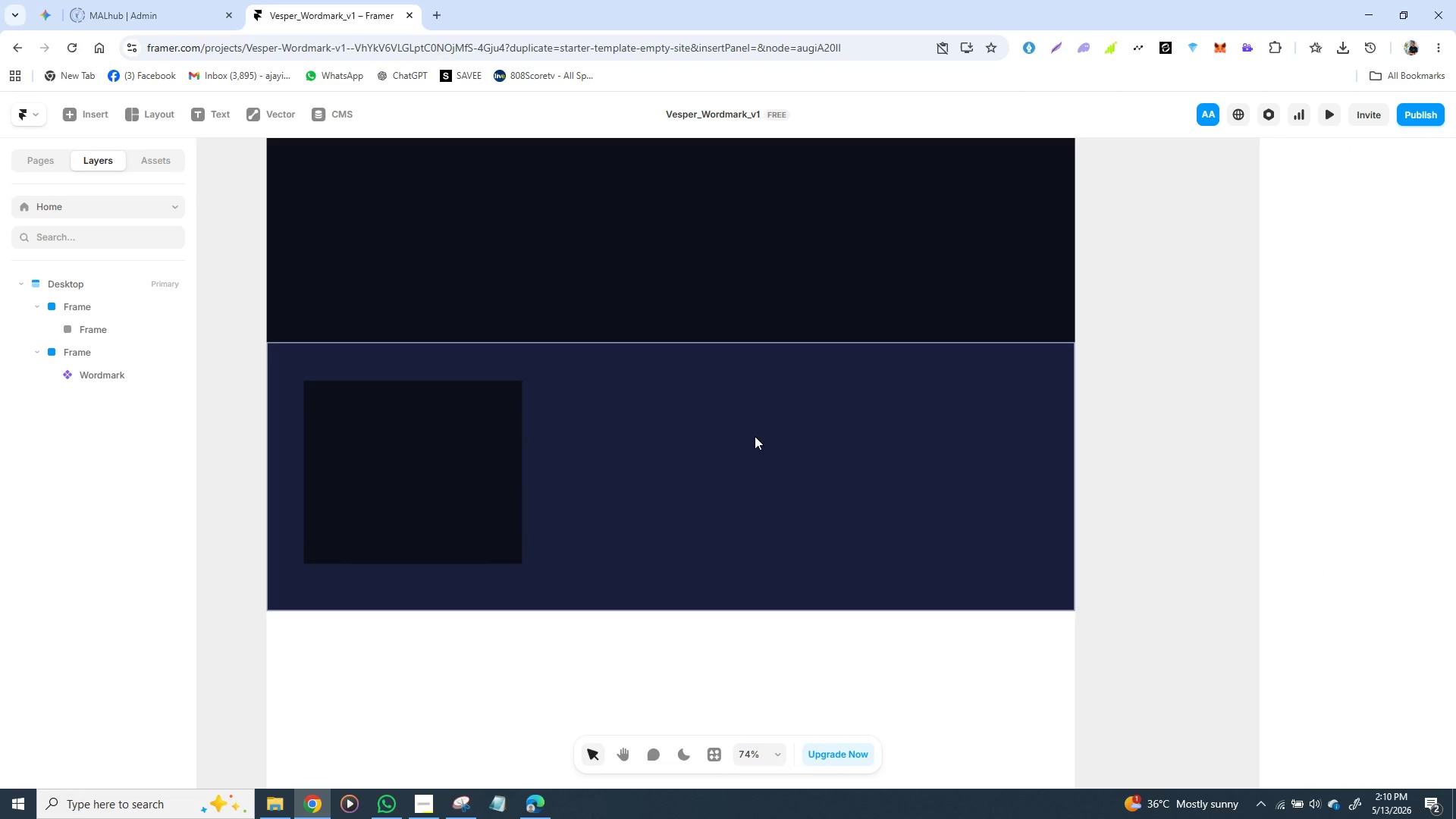 
wait(9.05)
 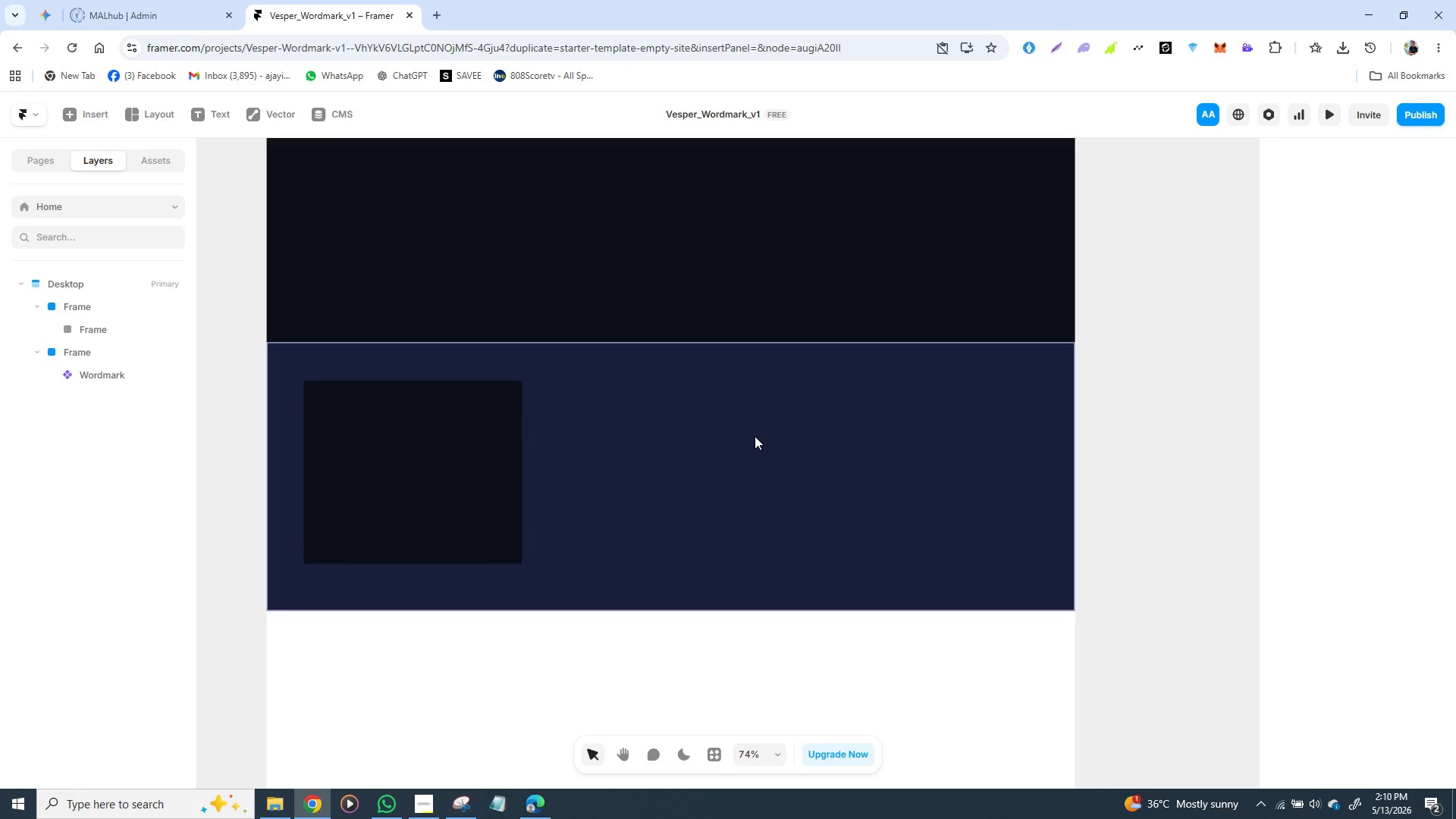 
left_click([396, 467])
 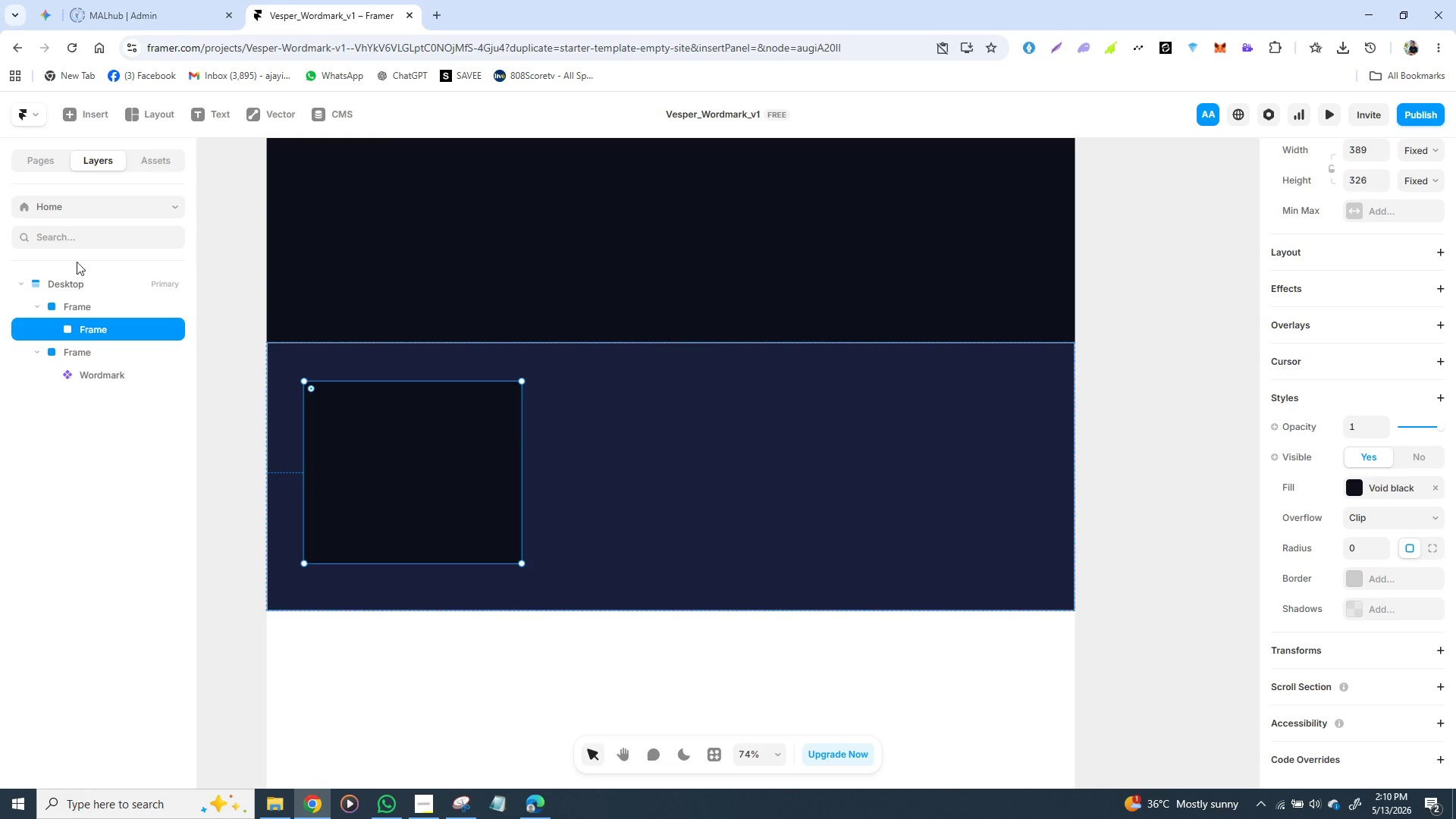 
wait(5.81)
 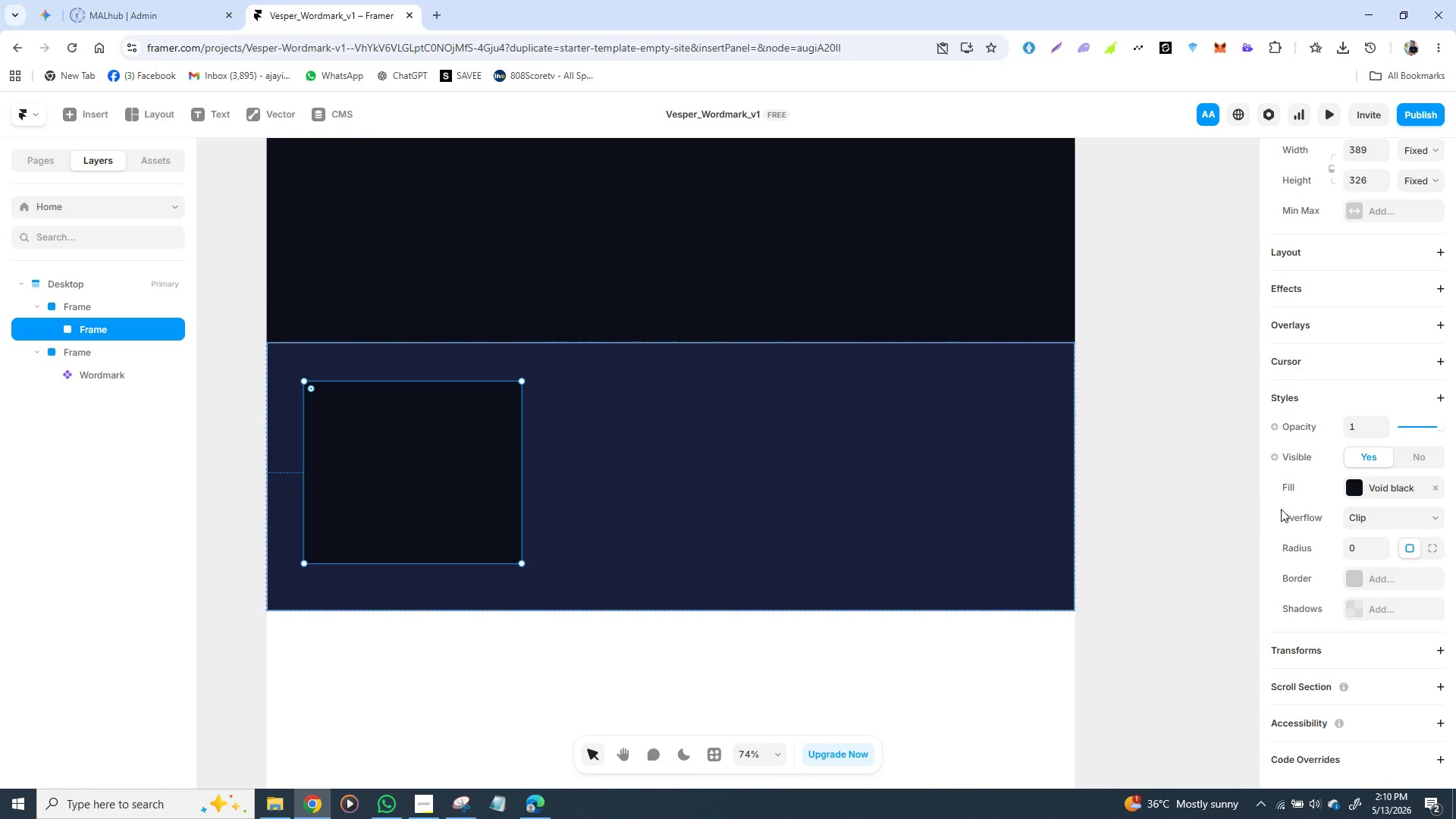 
left_click([149, 163])
 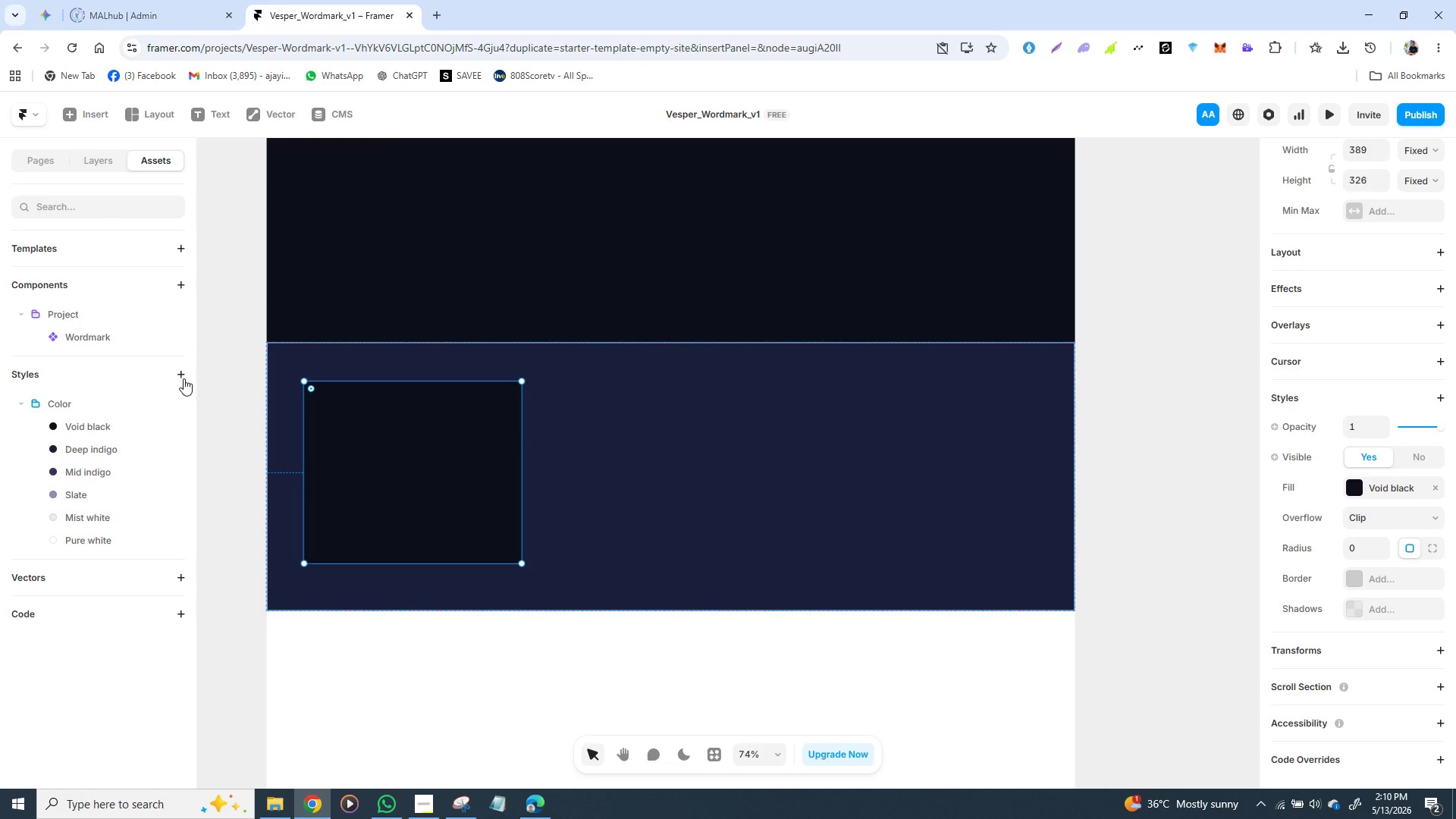 
left_click([182, 376])
 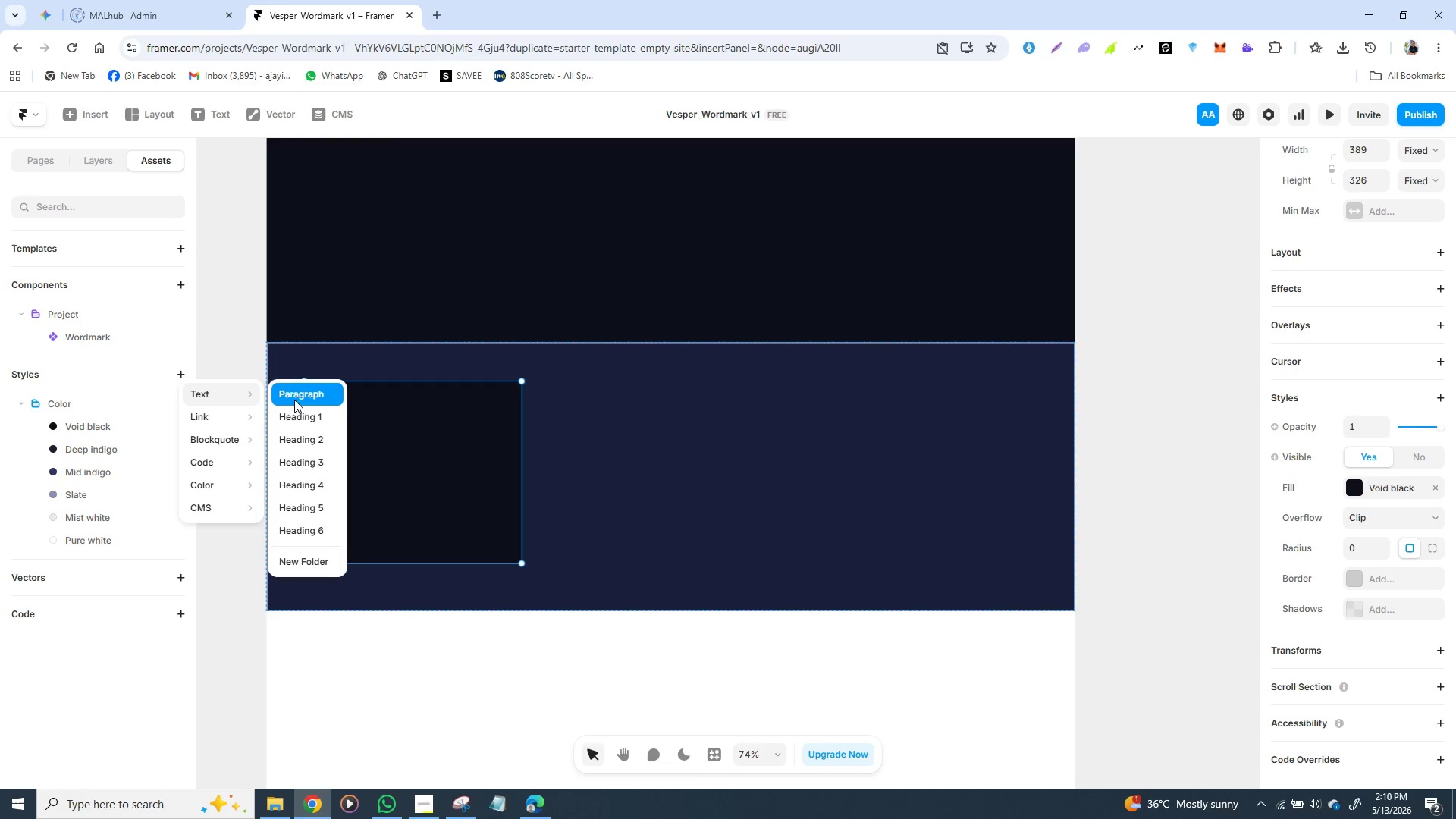 
left_click([301, 416])
 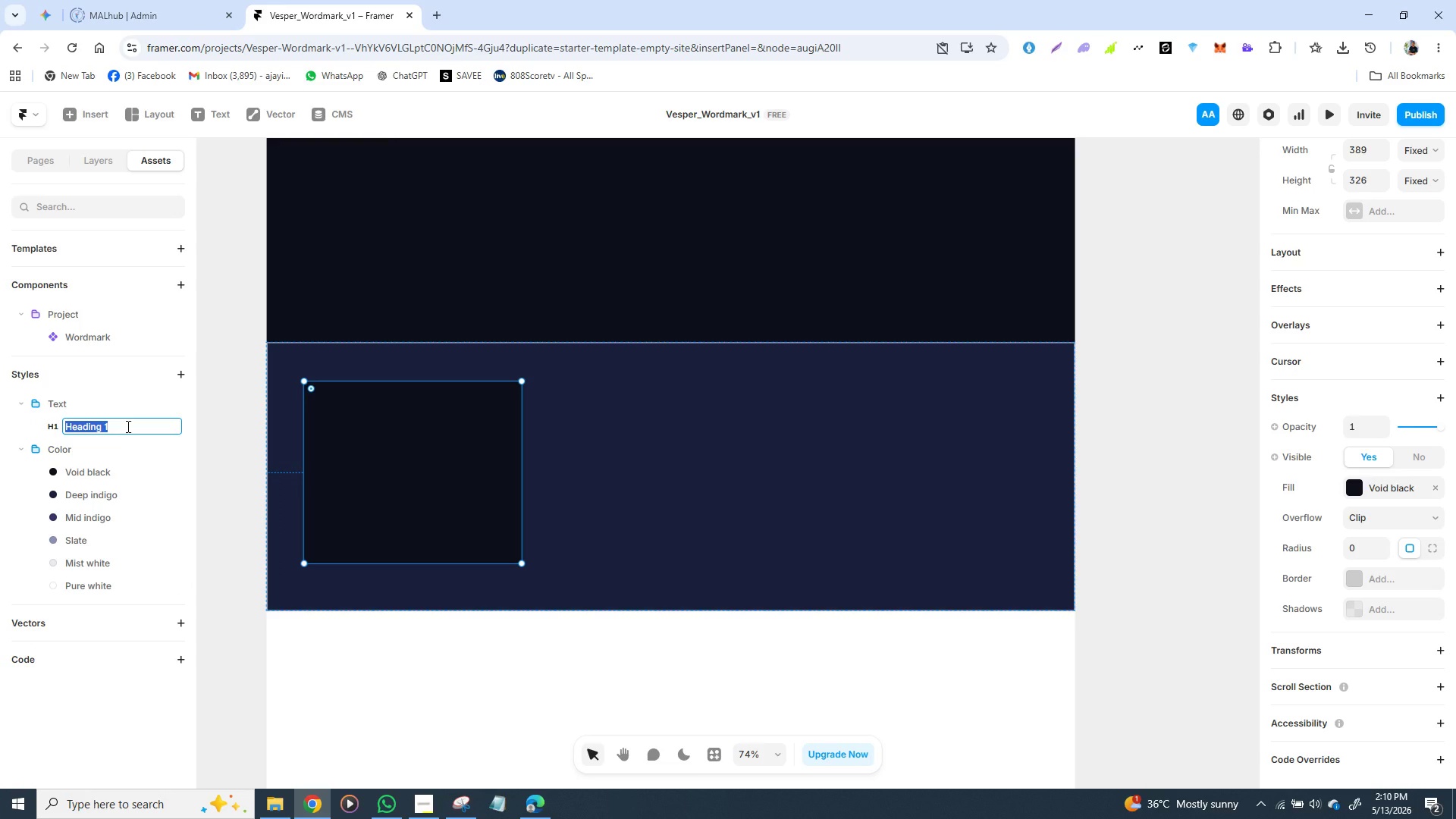 
wait(5.53)
 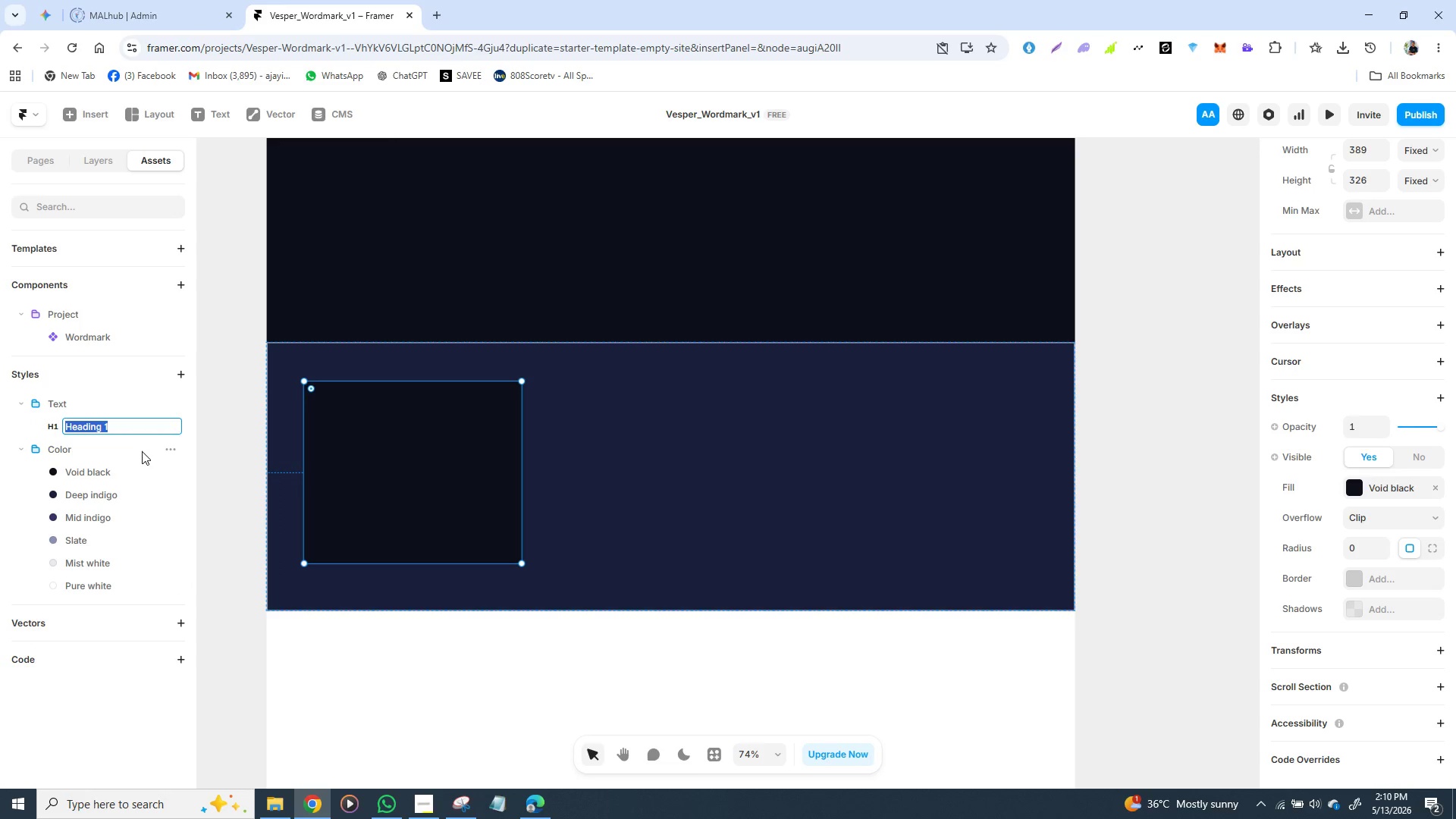 
type(CO)
 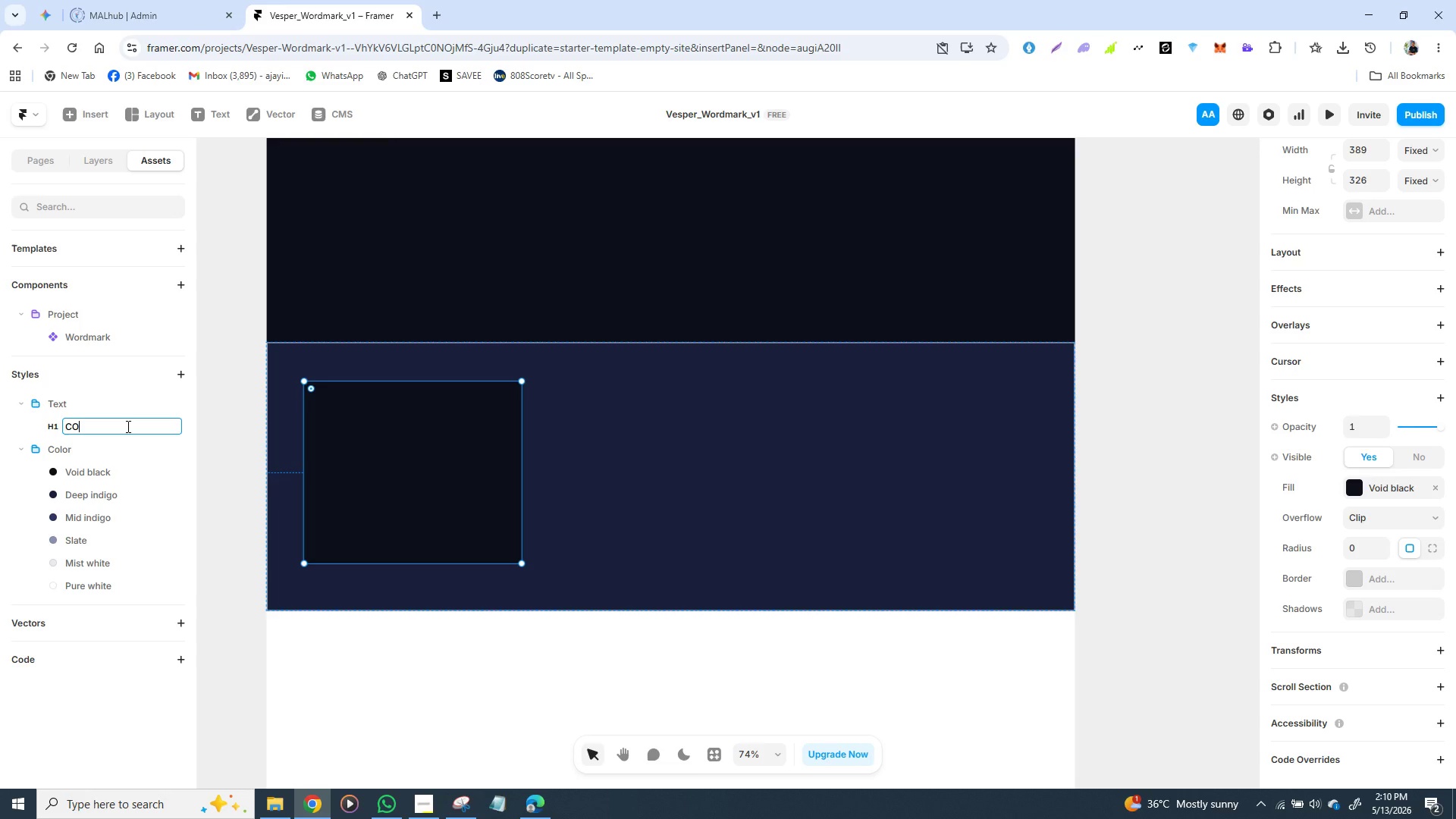 
key(Backspace)
 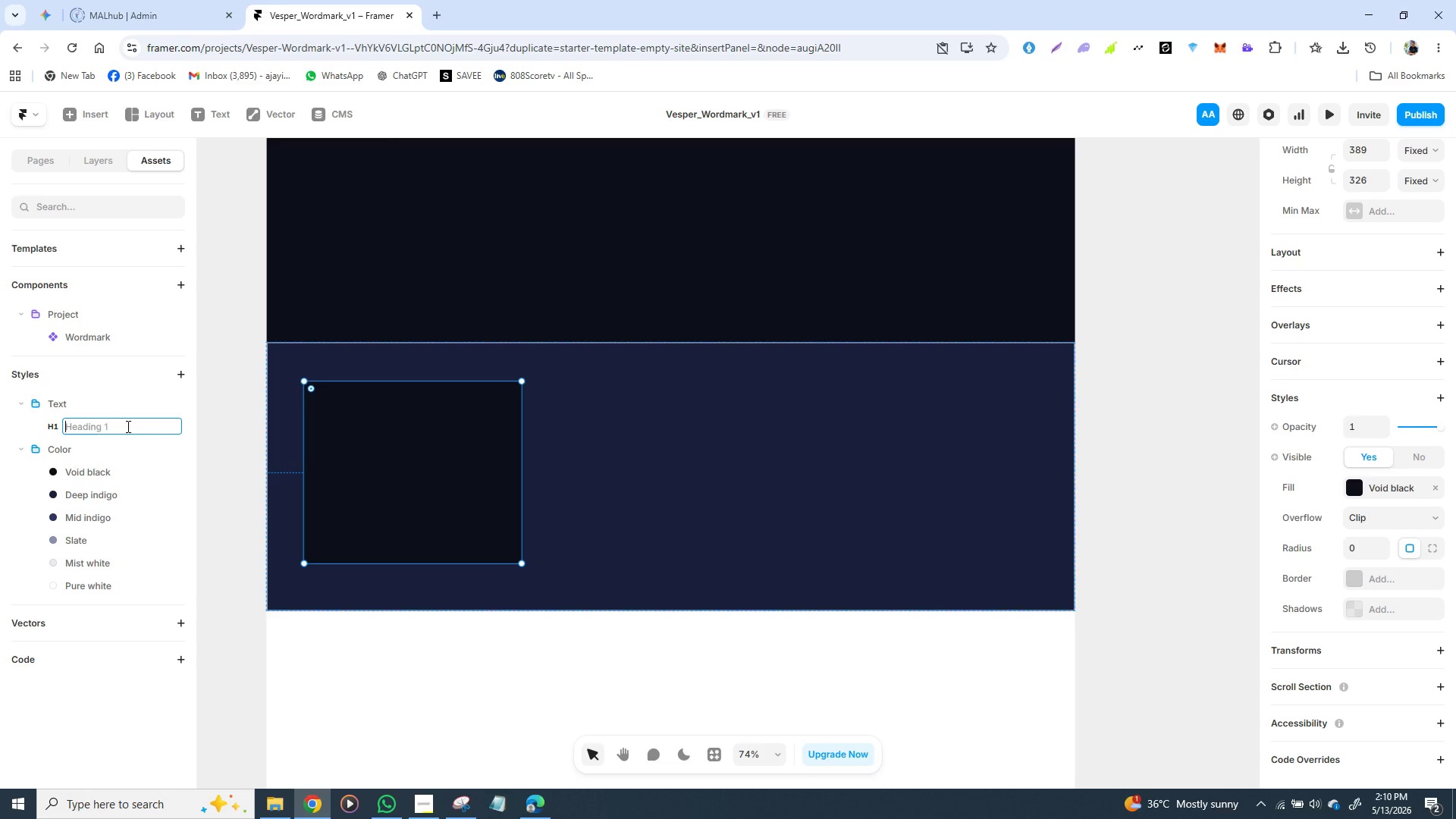 
key(Backspace)
 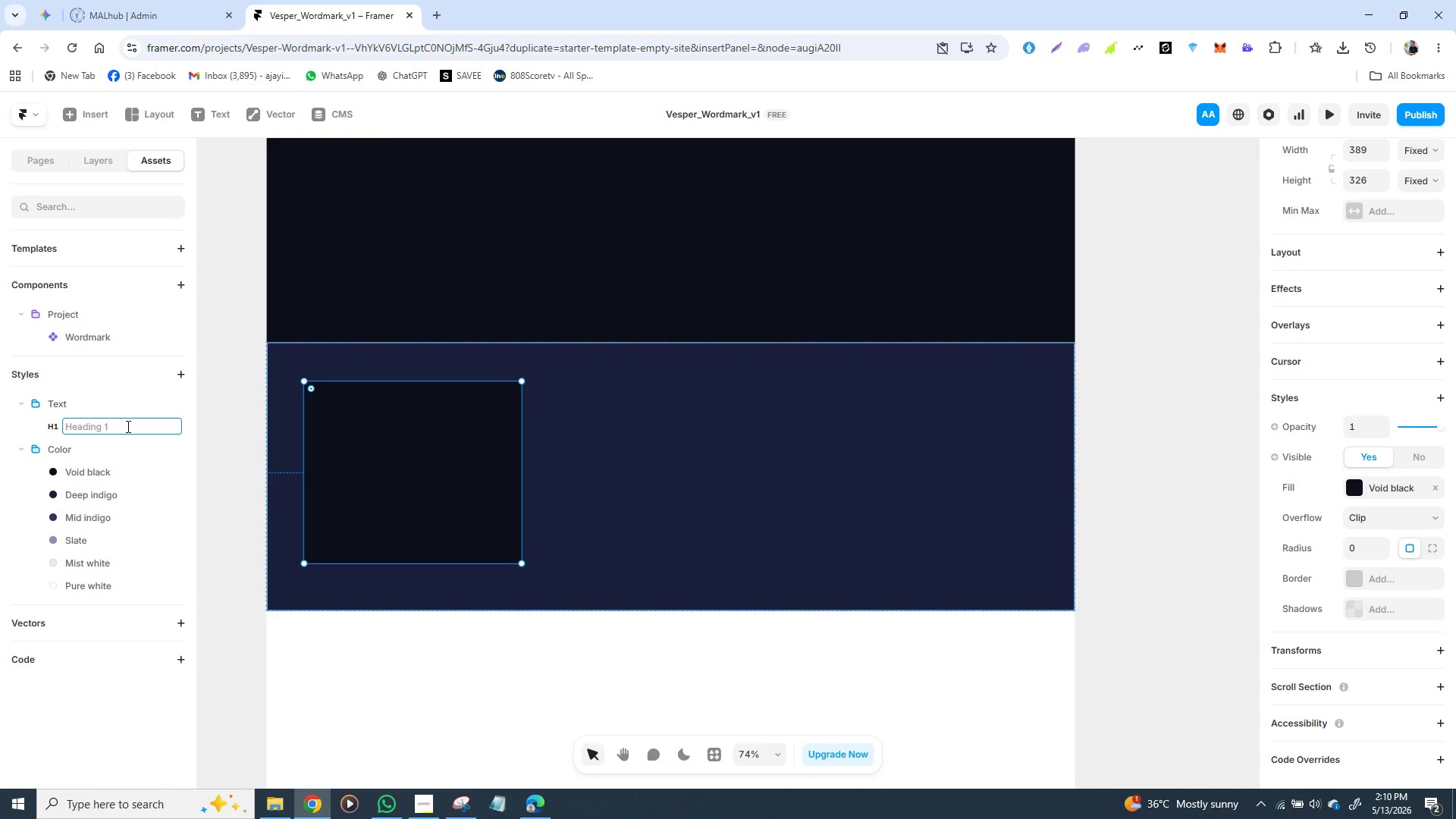 
type(W)
key(Backspace)
type(wORMA)
key(Backspace)
key(Backspace)
type(DMARK )
 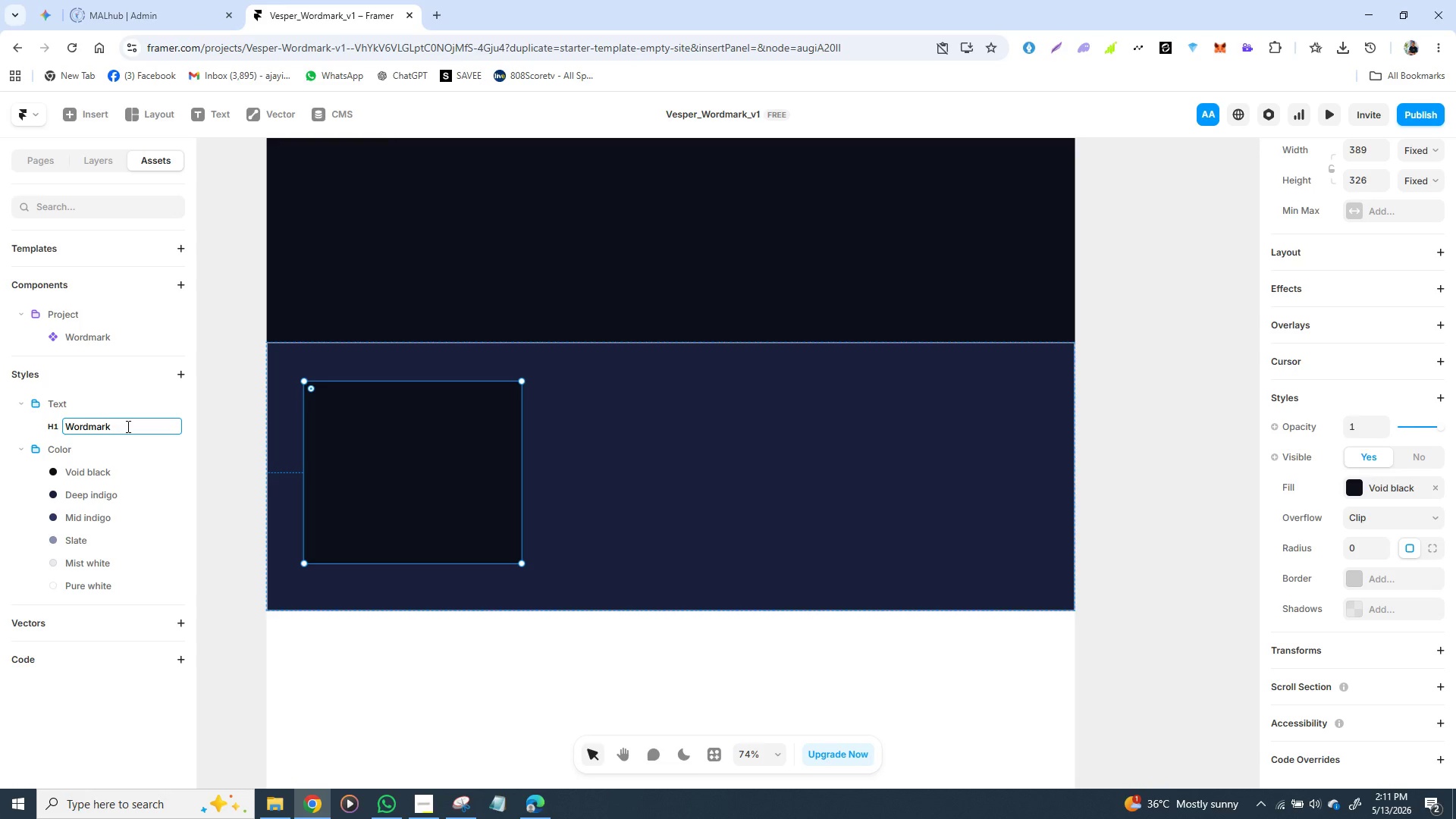 
wait(9.75)
 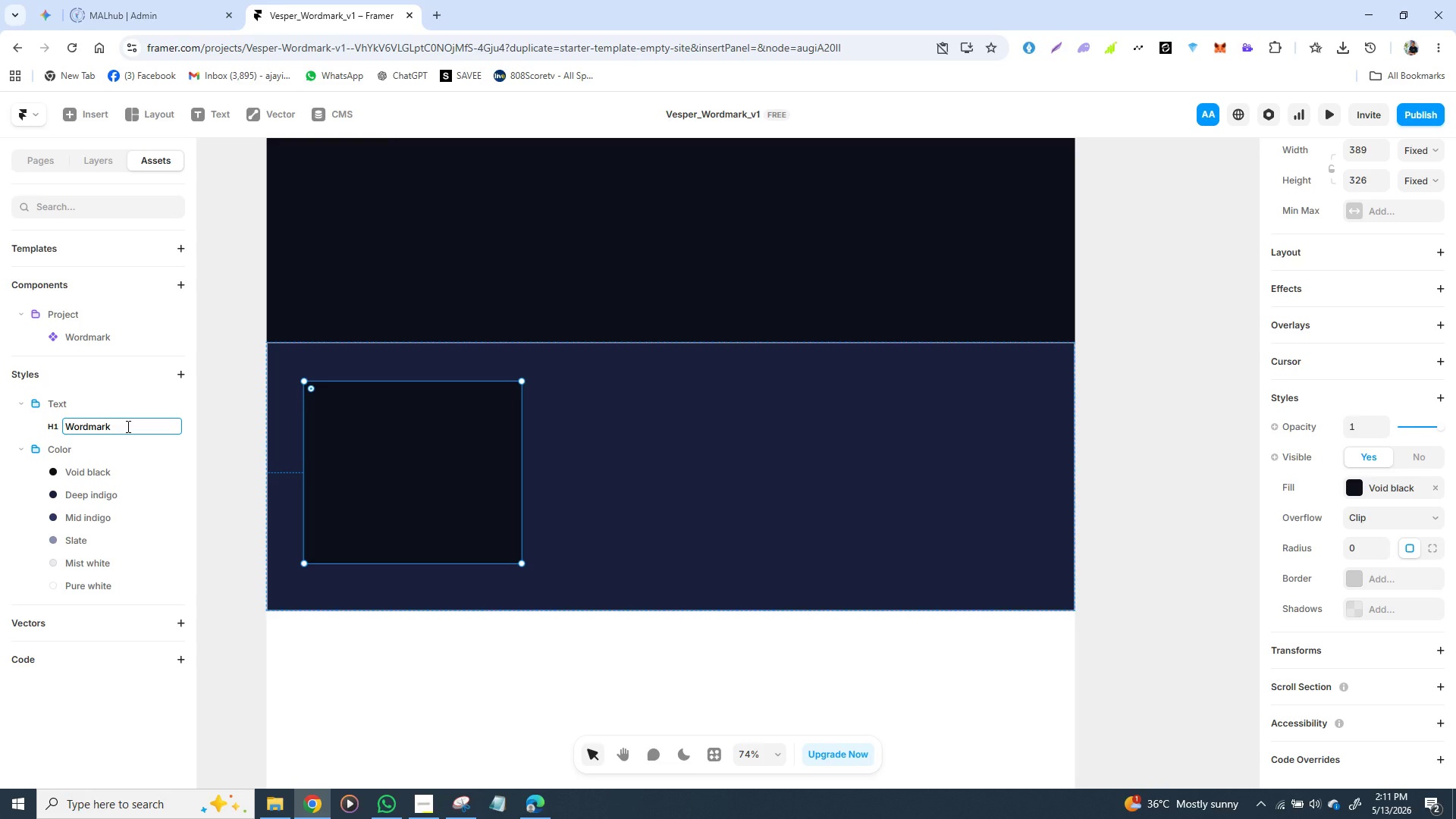 
key(Enter)
 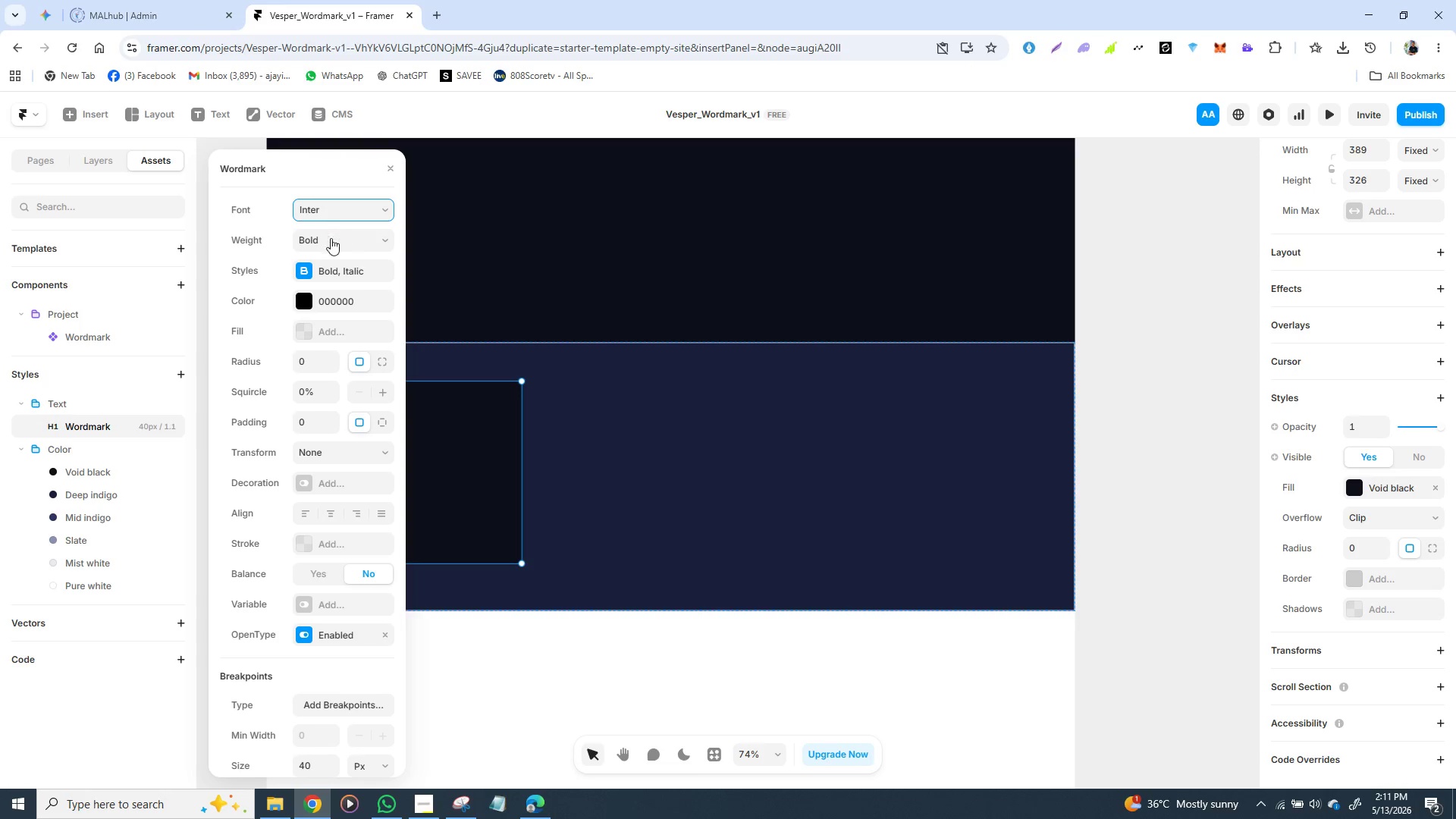 
left_click([328, 210])
 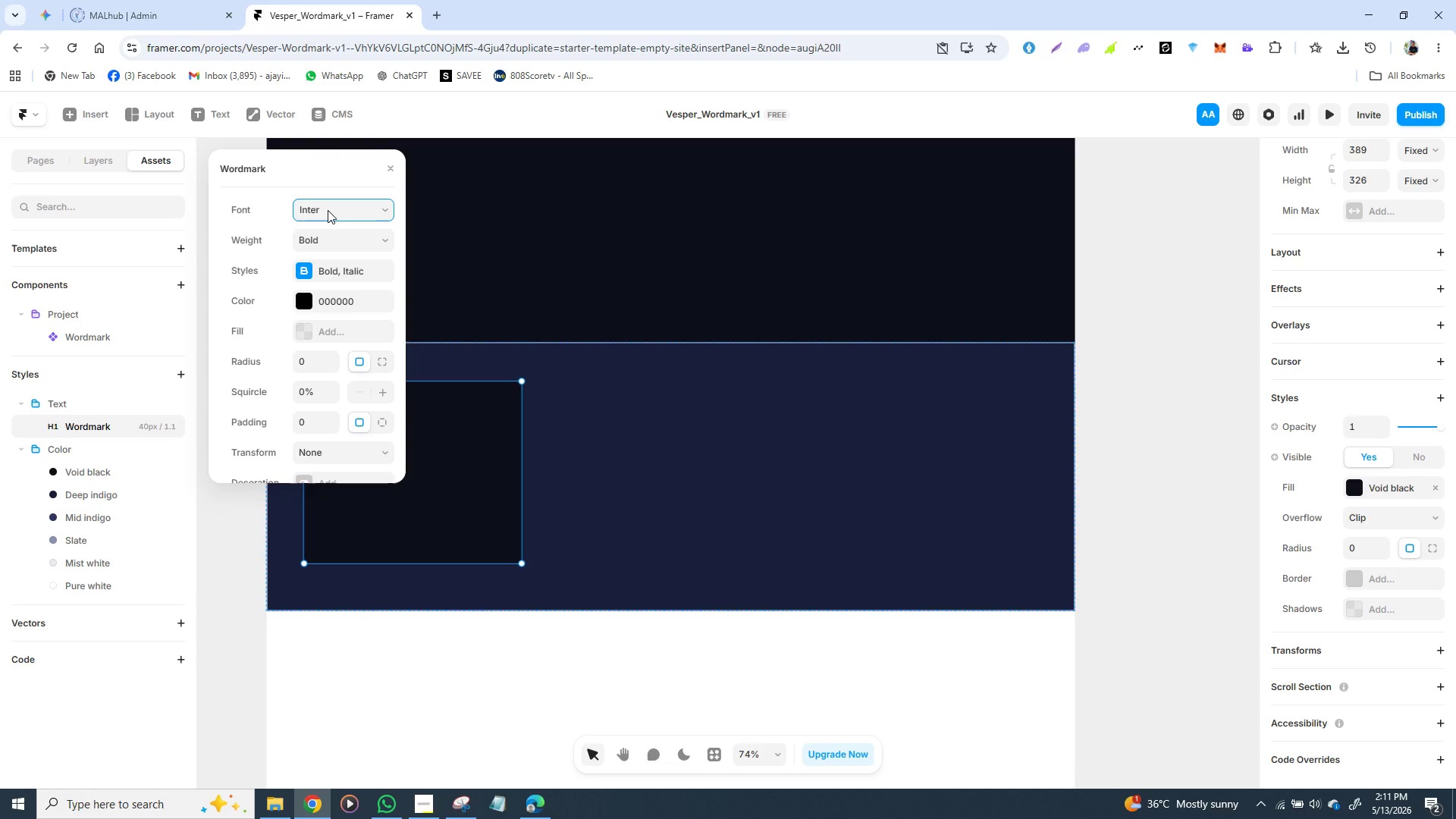 
left_click([325, 209])
 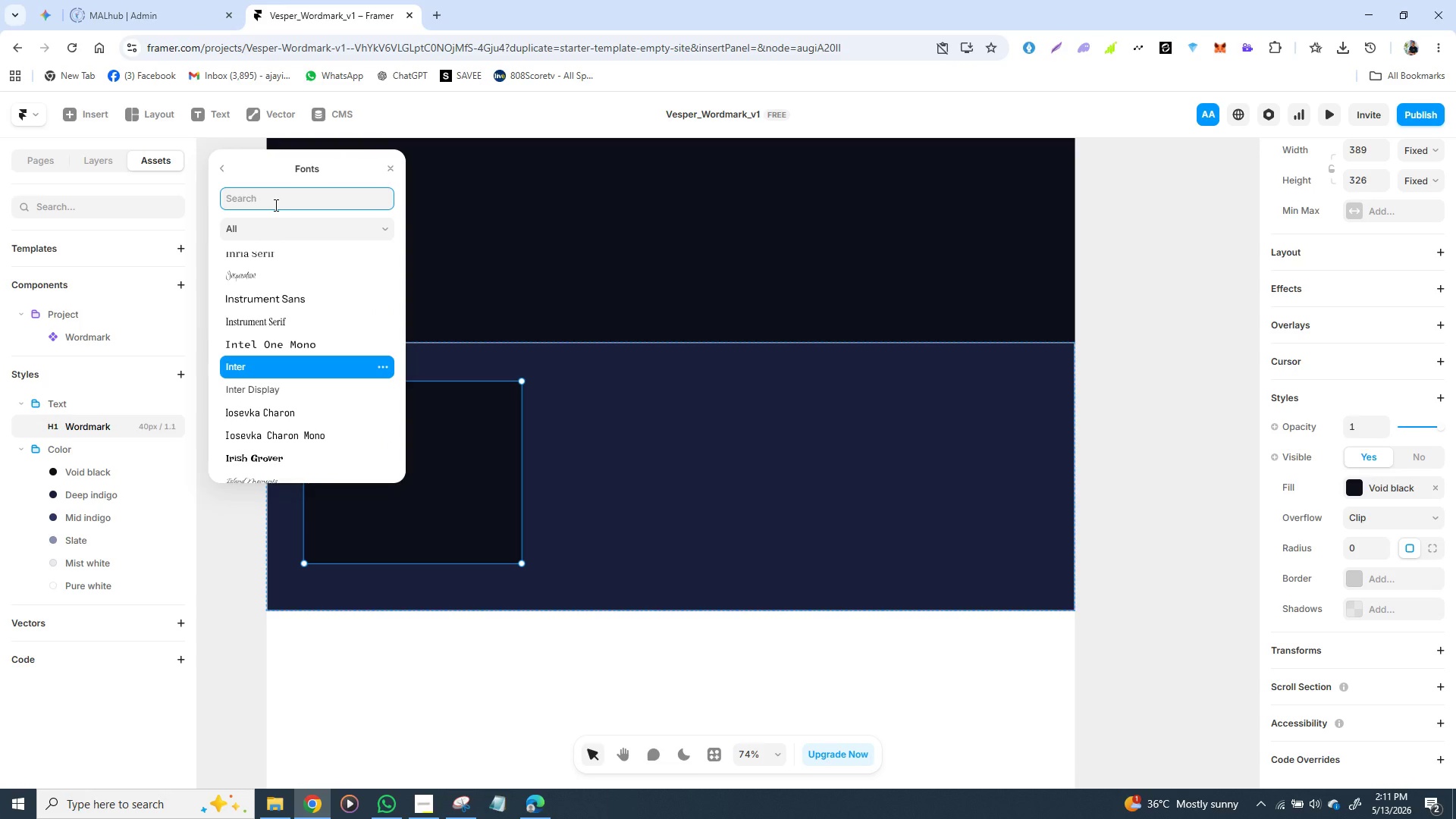 
type(COR)
 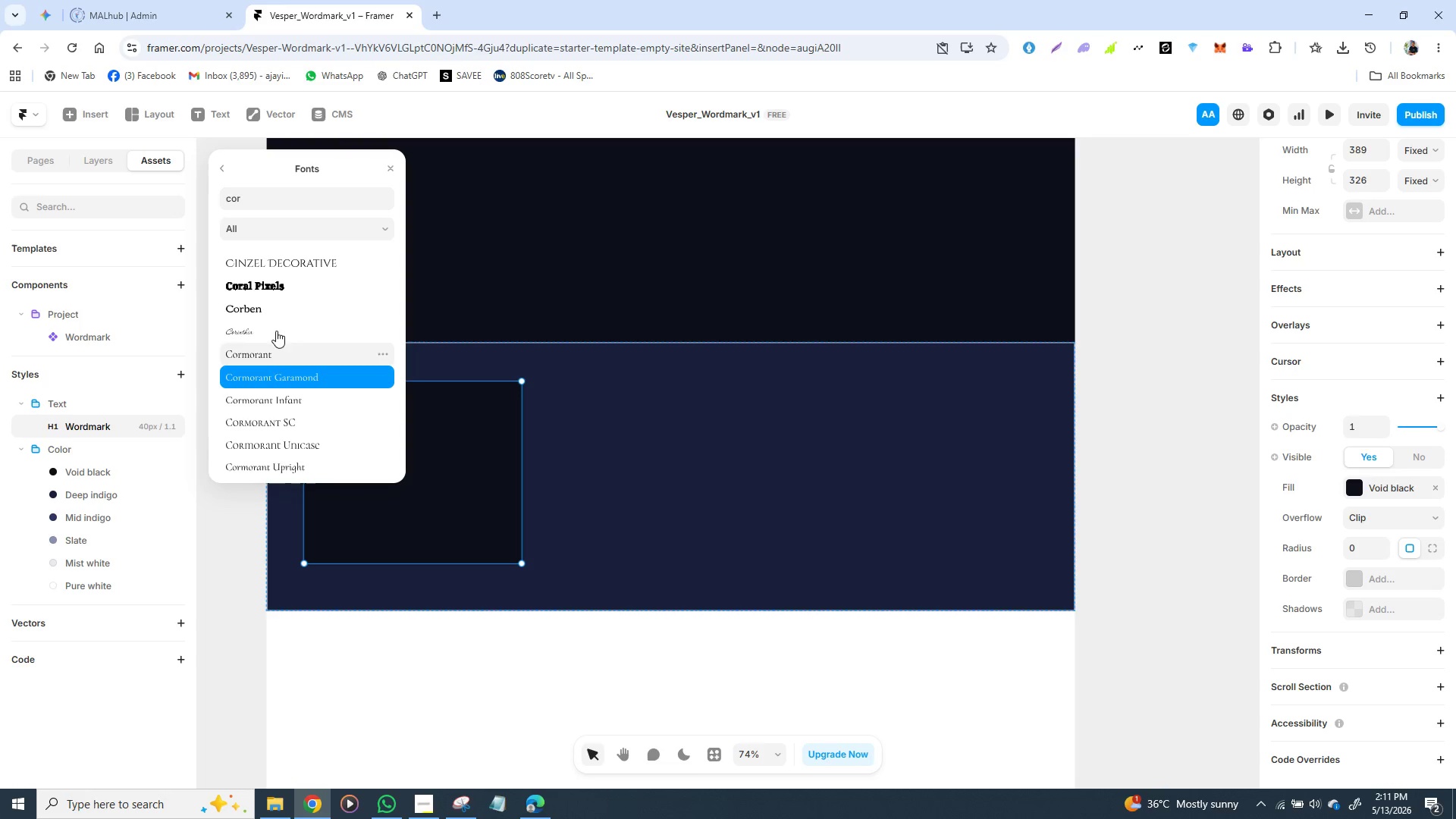 
left_click([211, 304])
 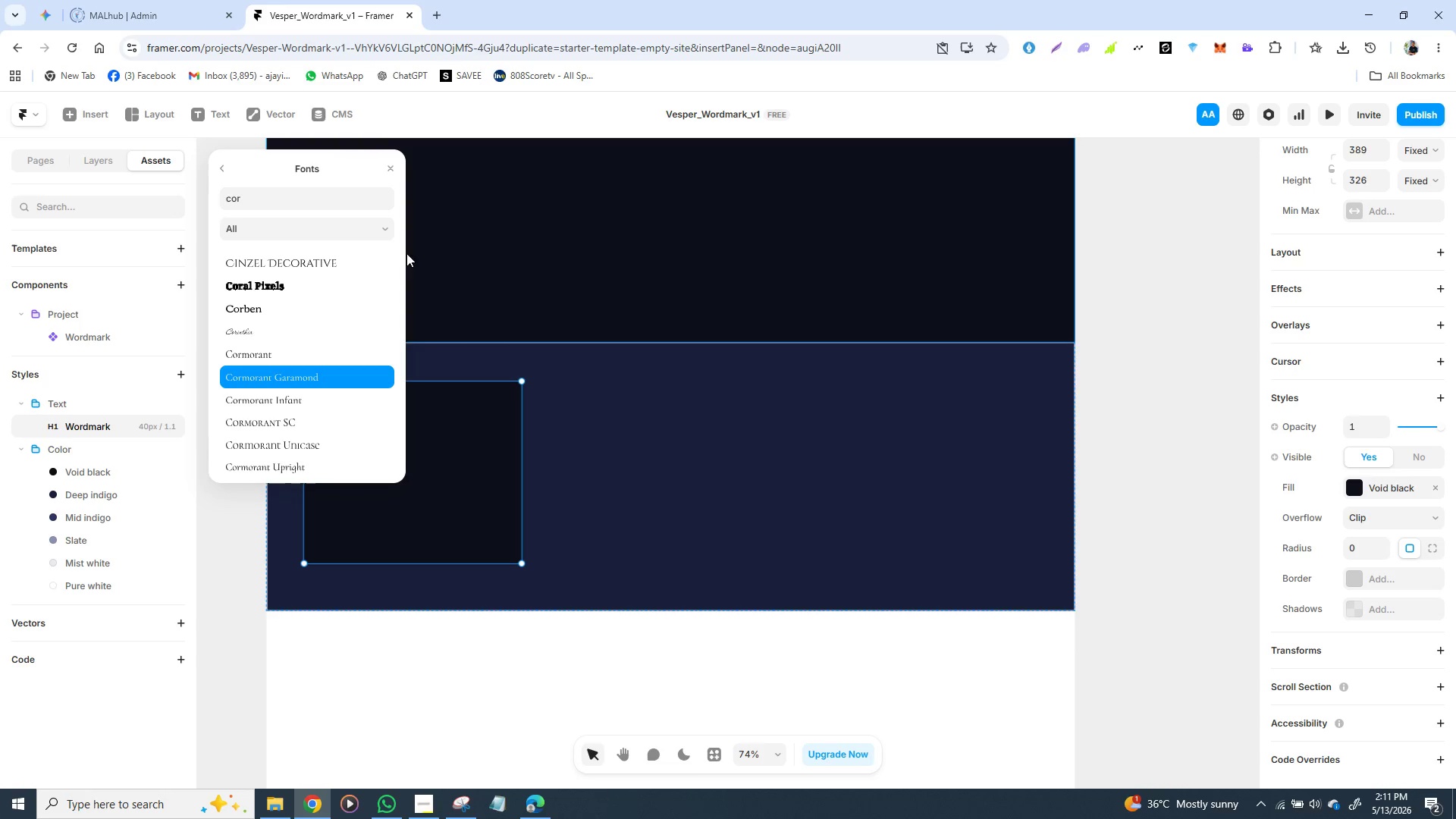 
left_click([429, 245])
 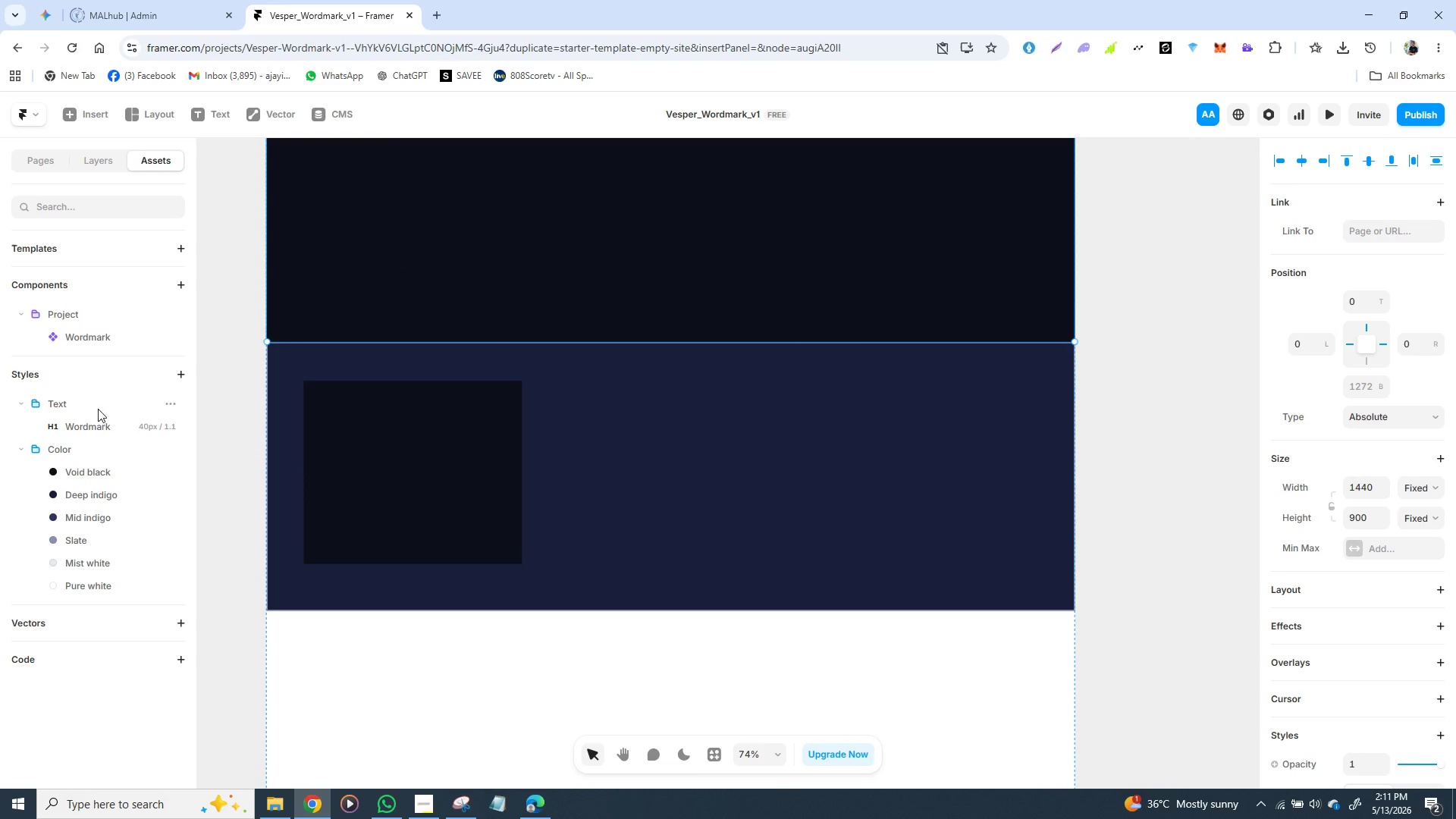 
wait(5.16)
 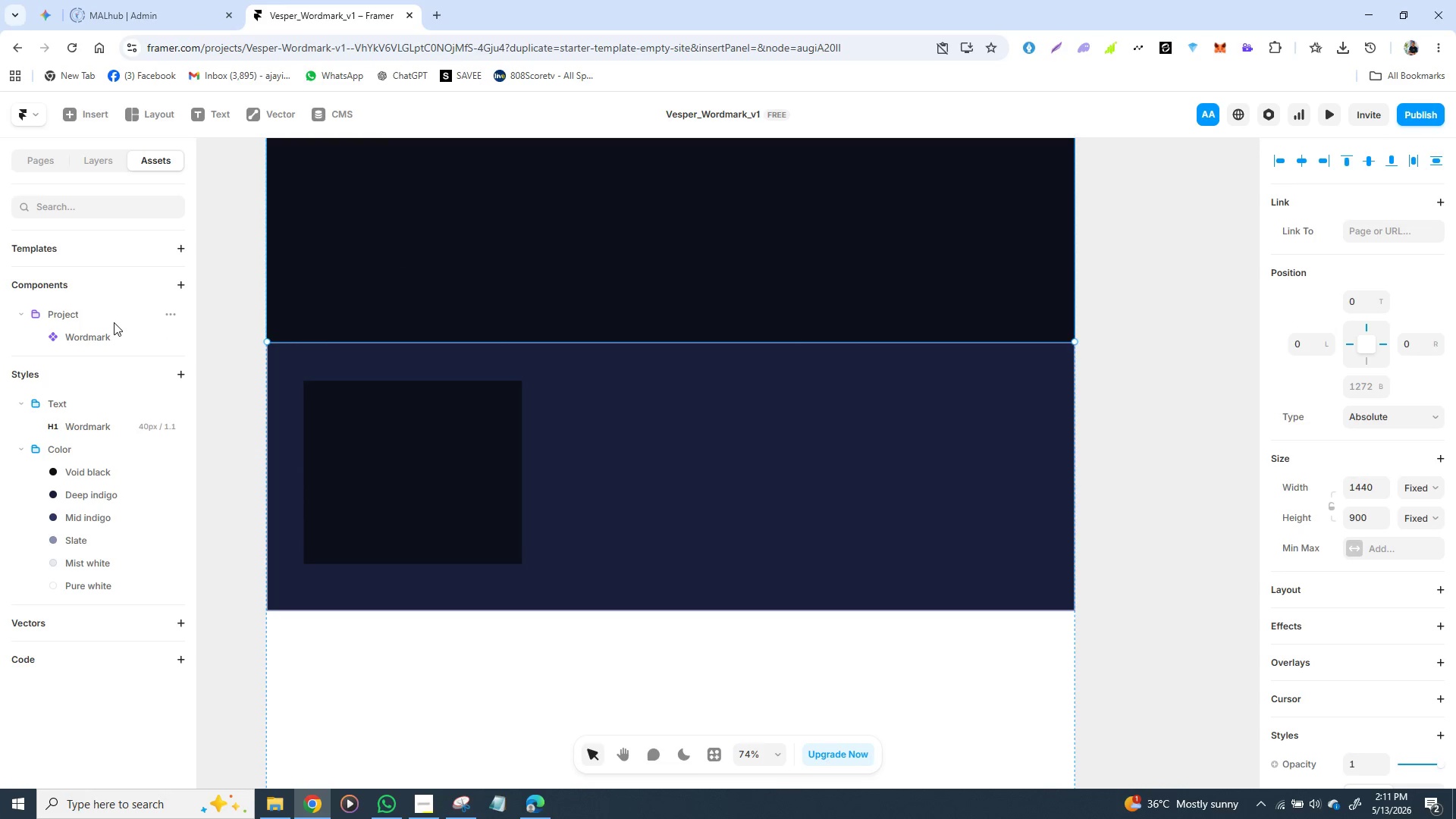 
left_click([162, 424])
 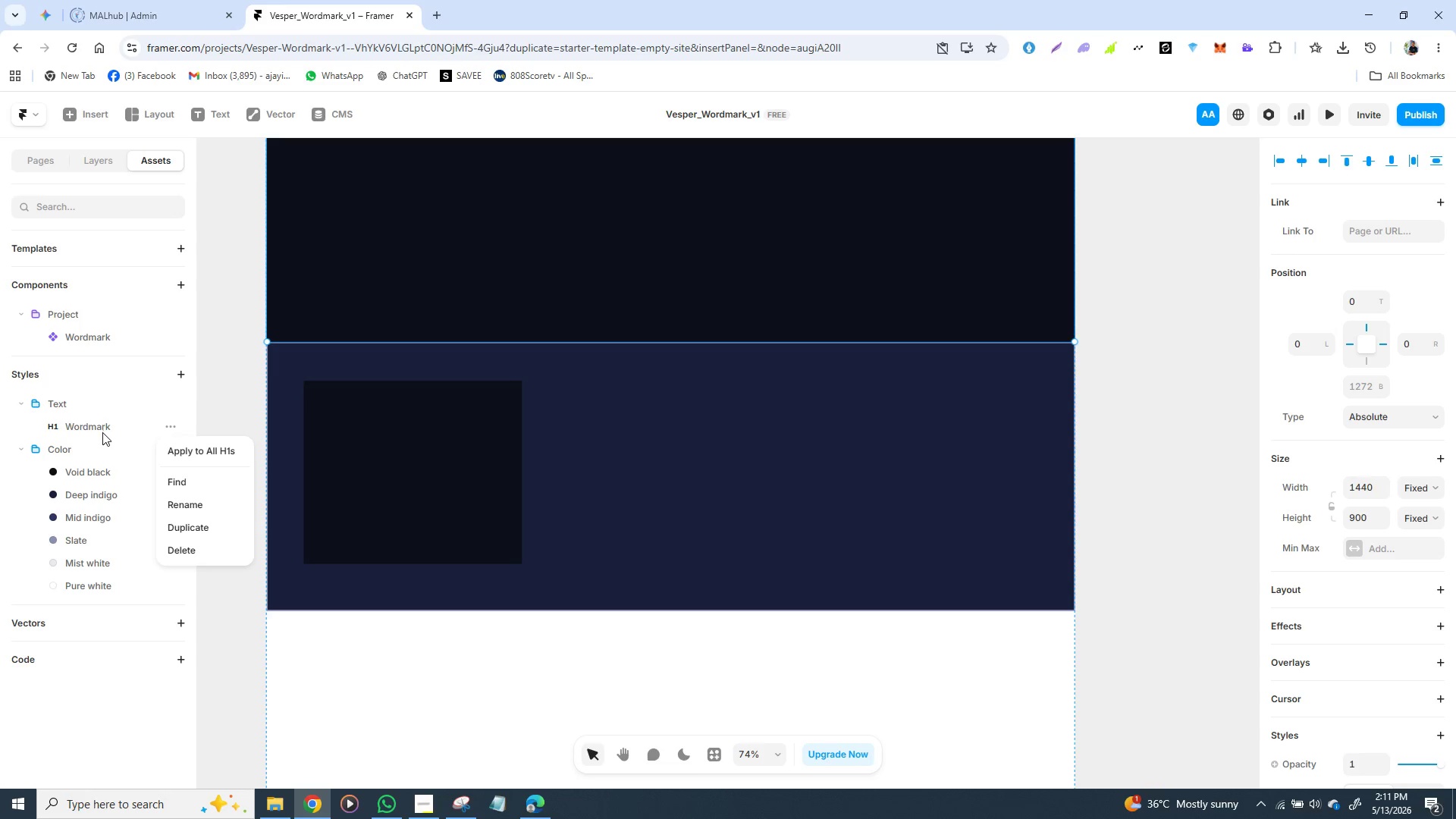 
left_click([88, 425])
 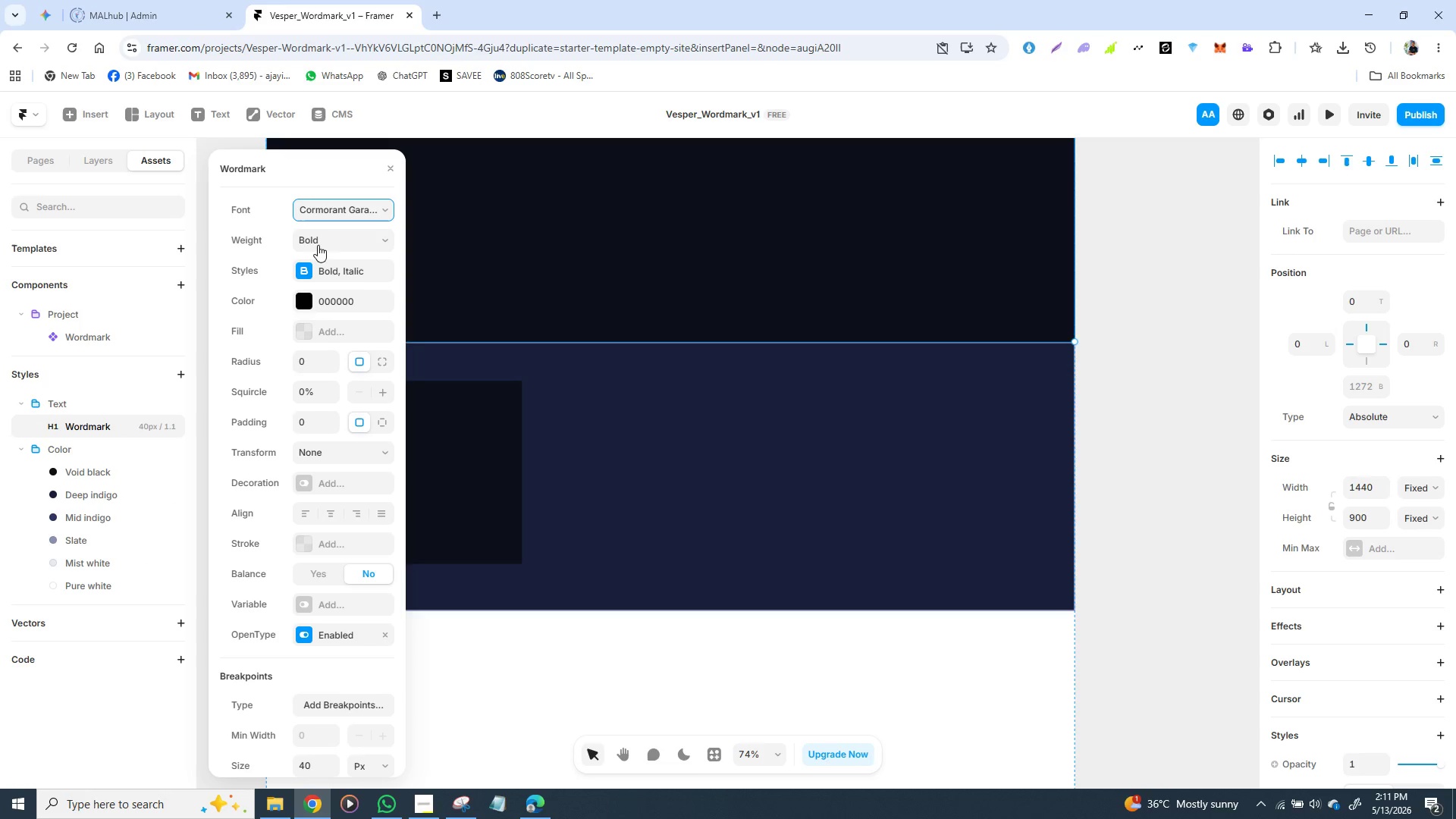 
left_click([350, 241])
 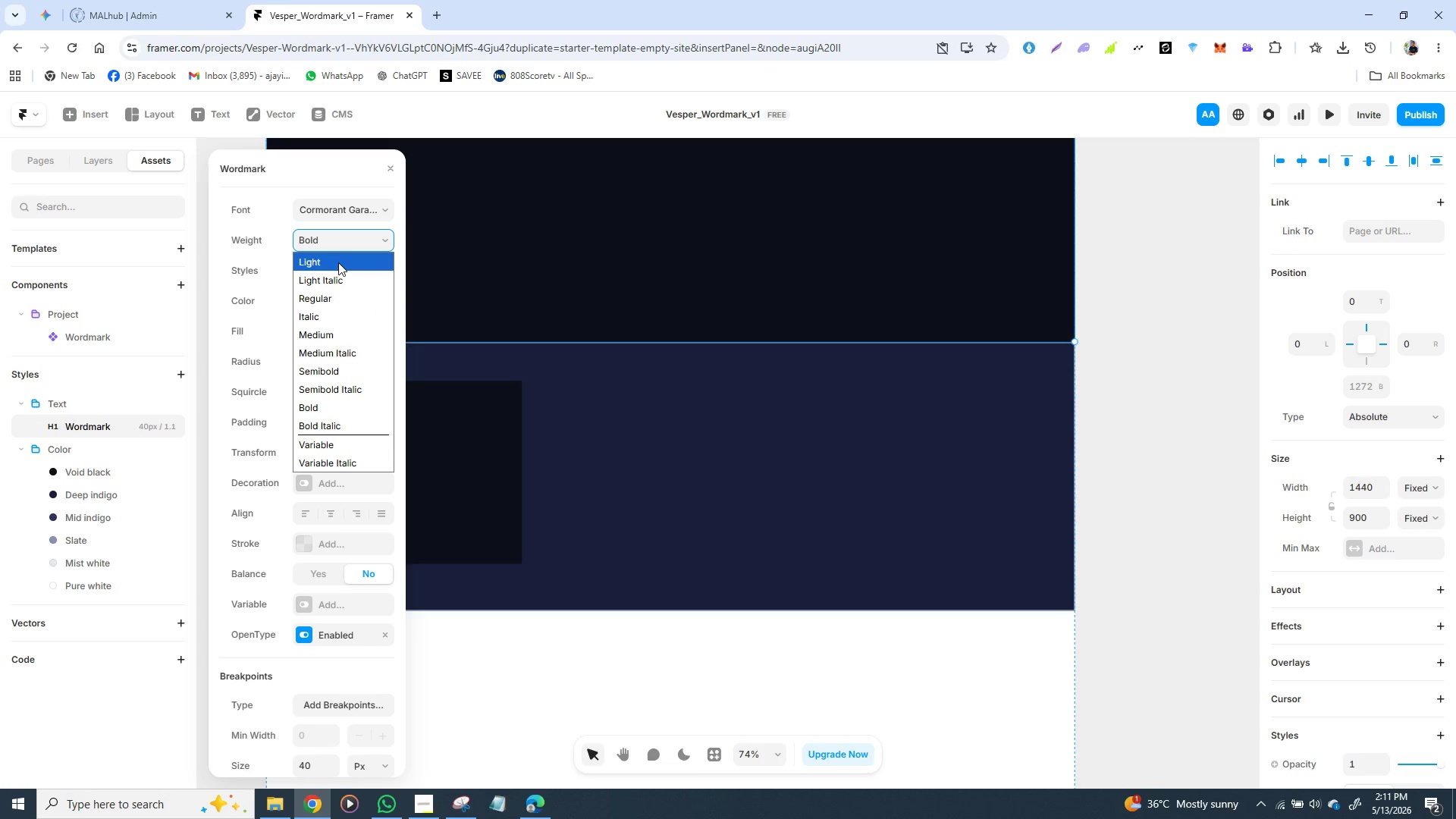 
left_click([338, 262])
 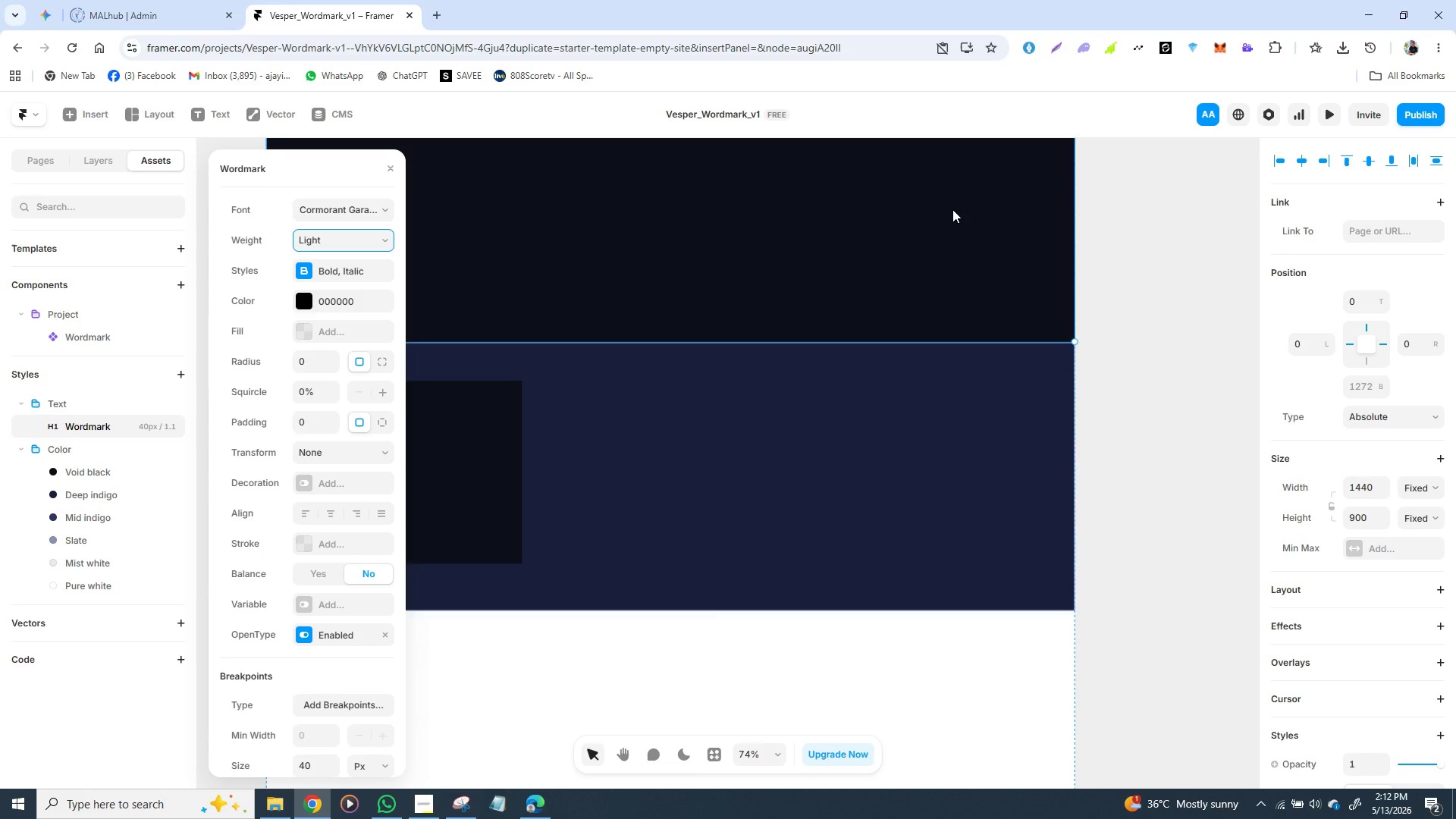 
wait(45.5)
 